 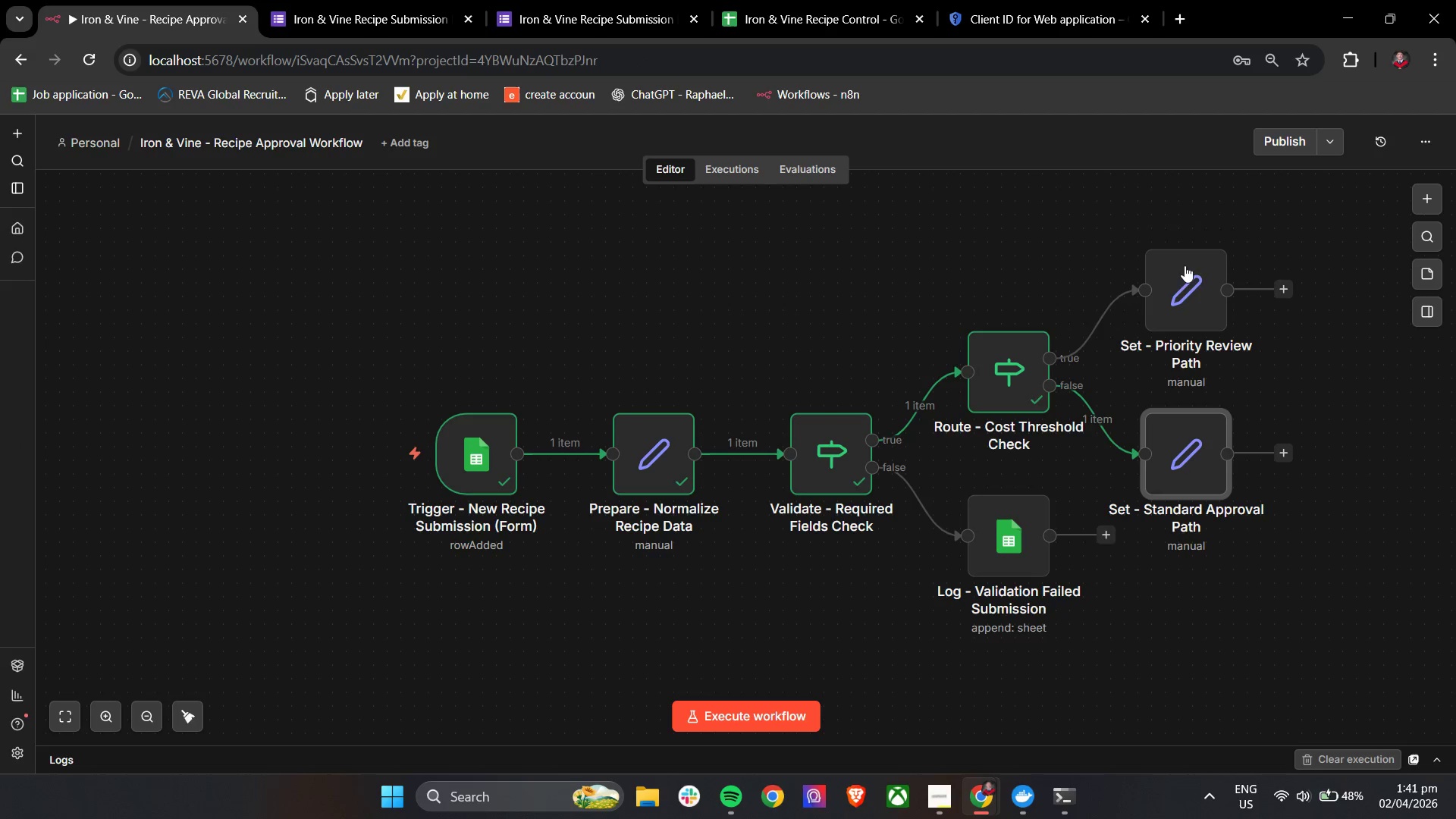 
key(Control+ControlLeft)
 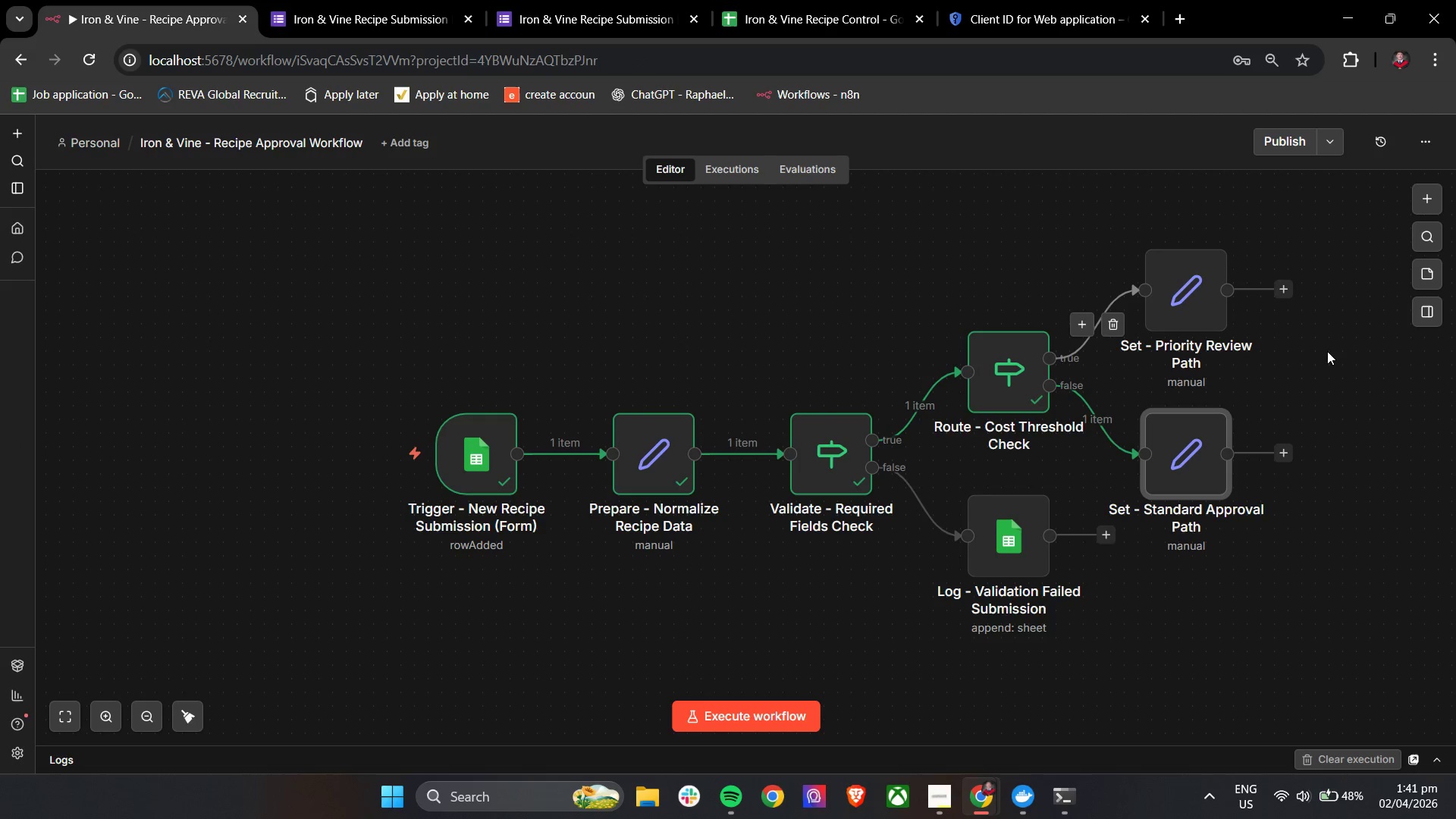 
hold_key(key=ControlLeft, duration=0.58)
left_click_drag(start_coordinate=[1332, 362], to_coordinate=[927, 386])
 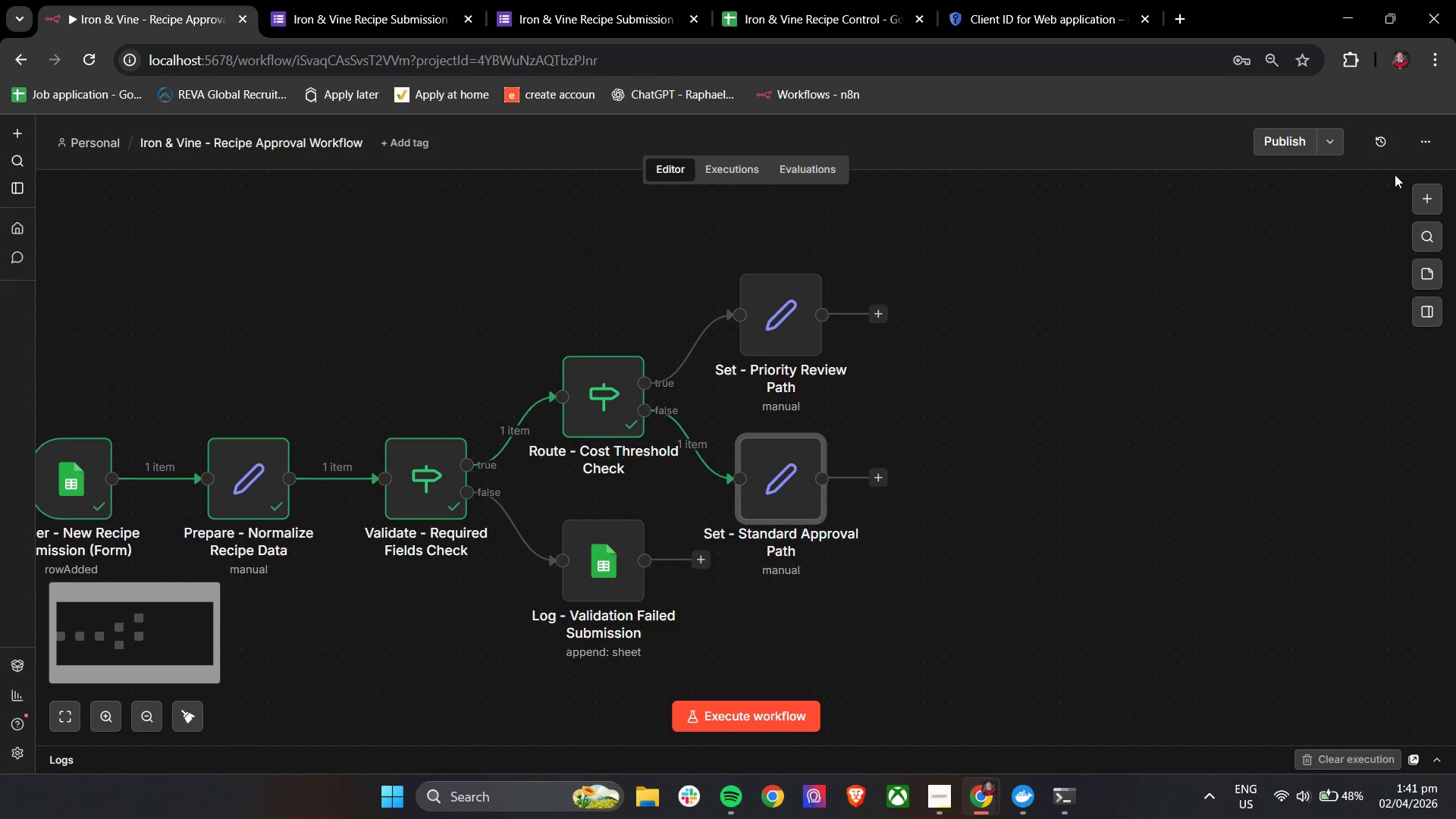 
left_click([1440, 200])
 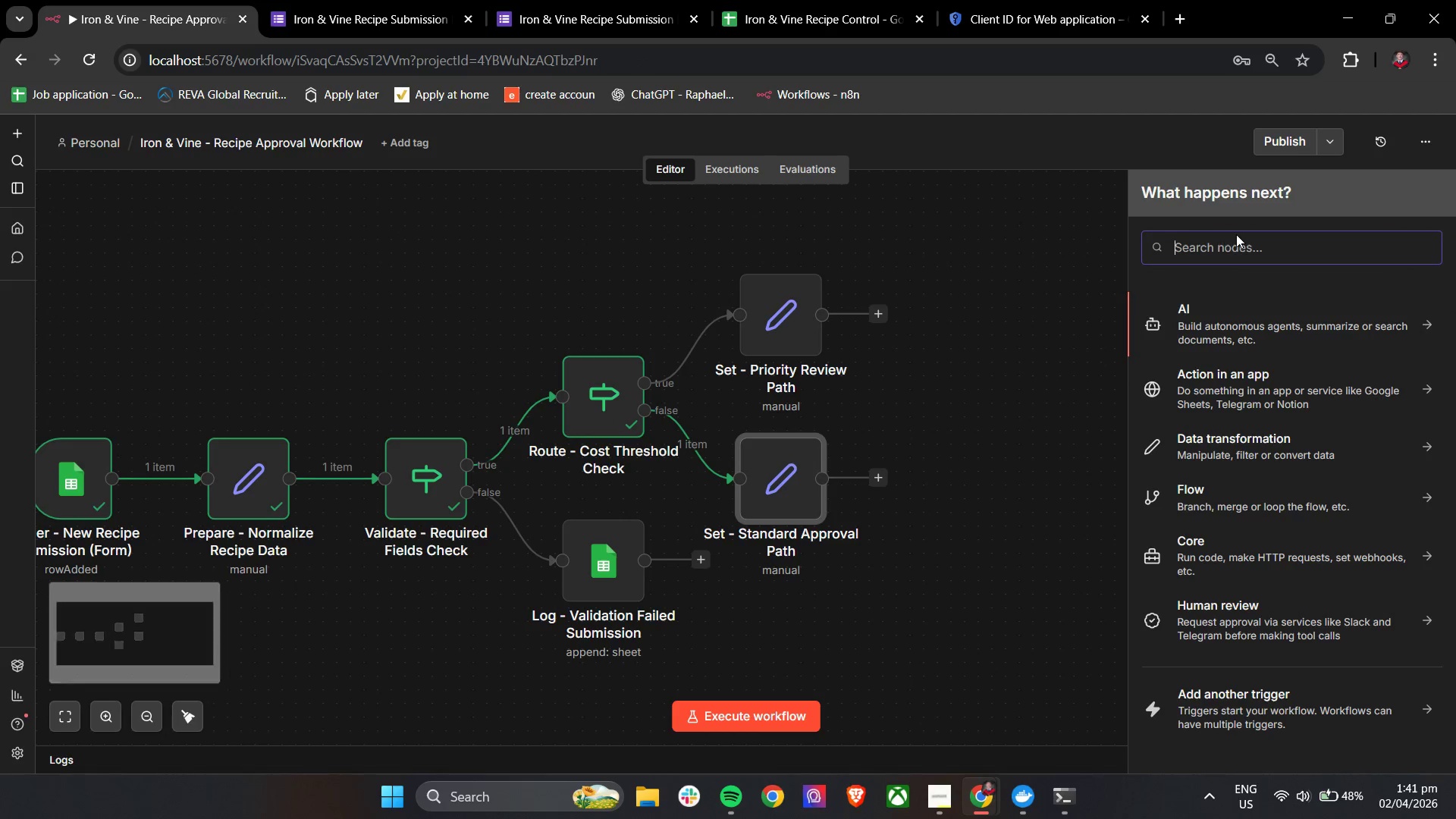 
left_click([1251, 253])
 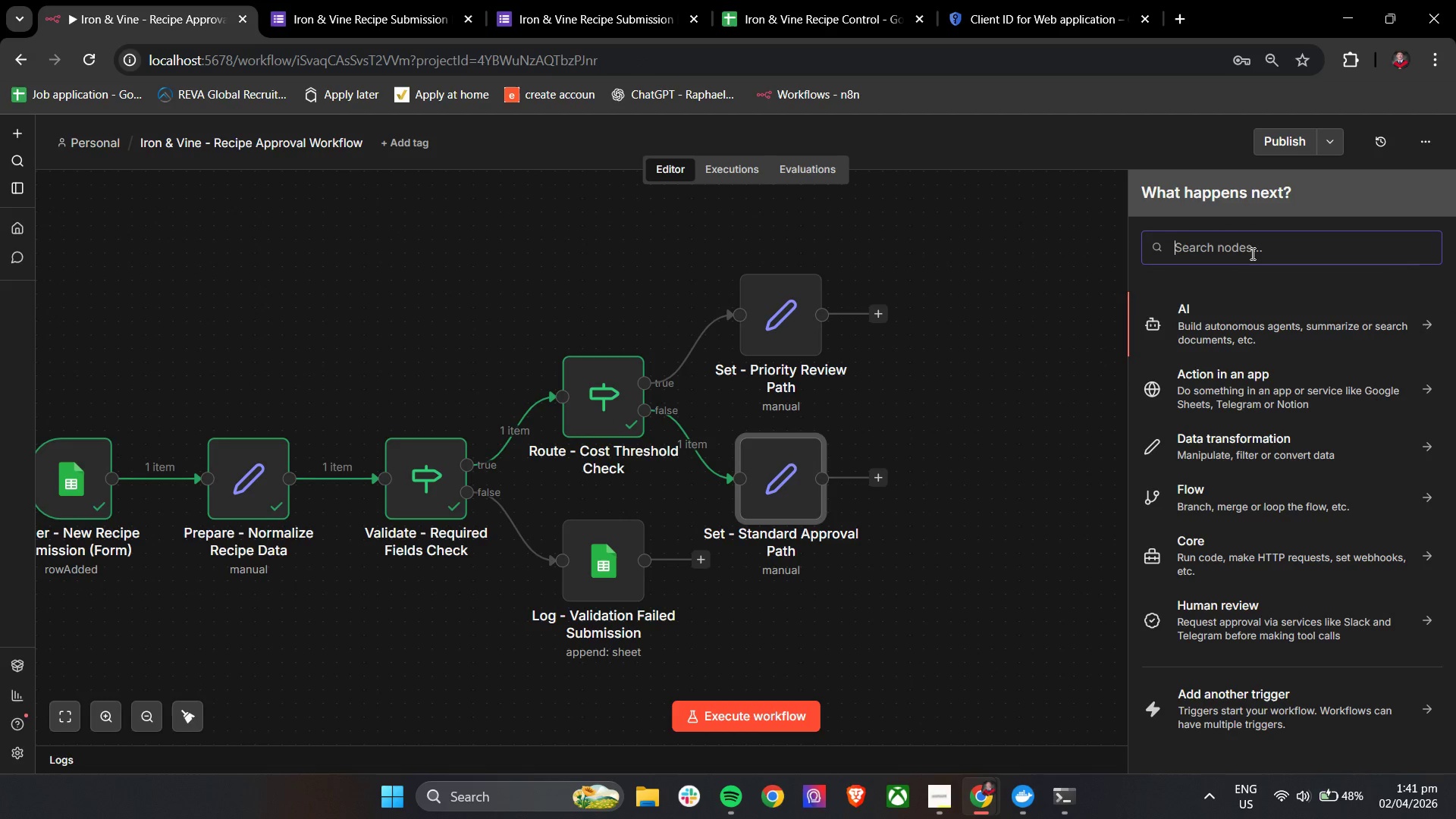 
type(Googl)
 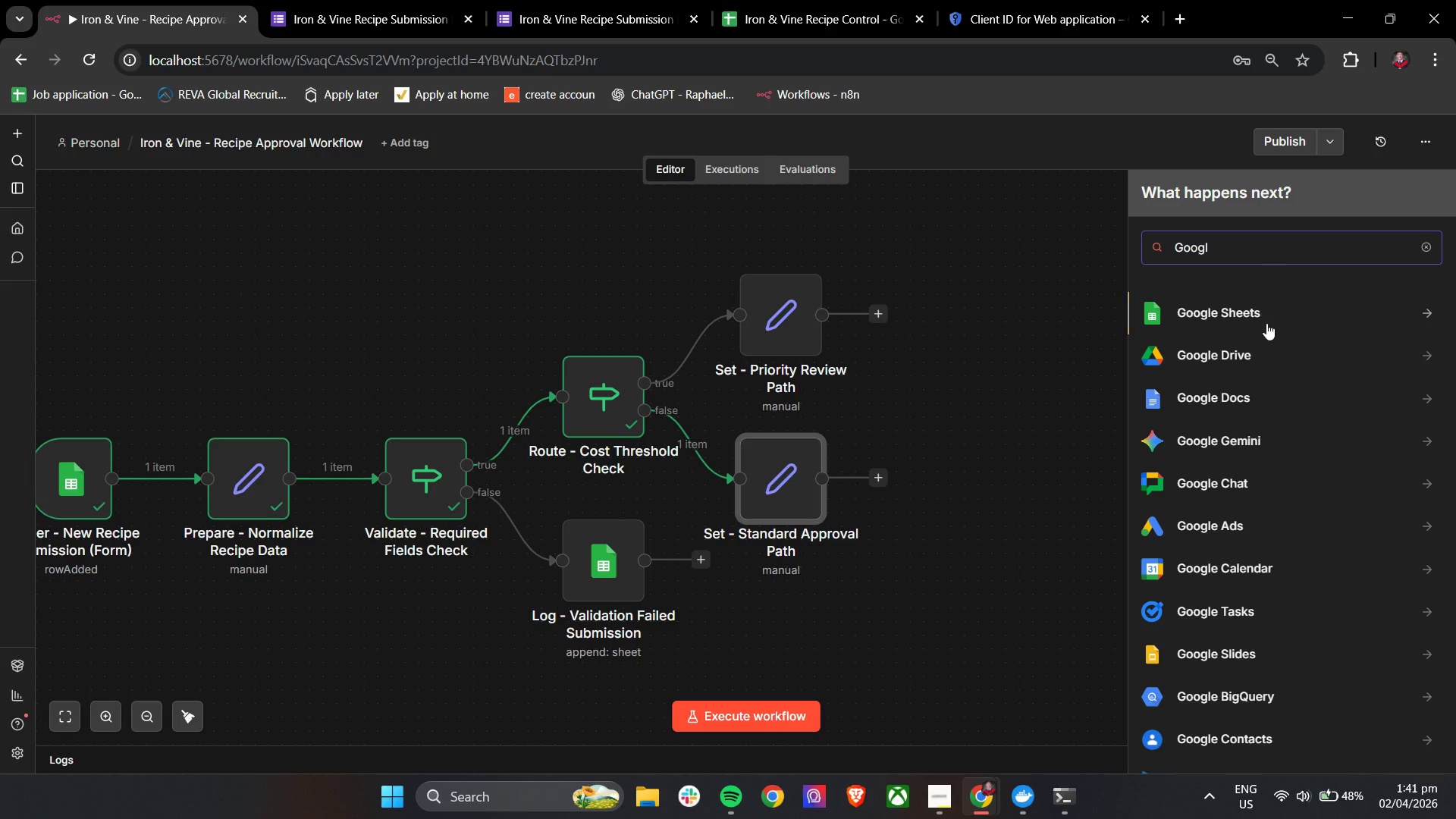 
left_click([1266, 323])
 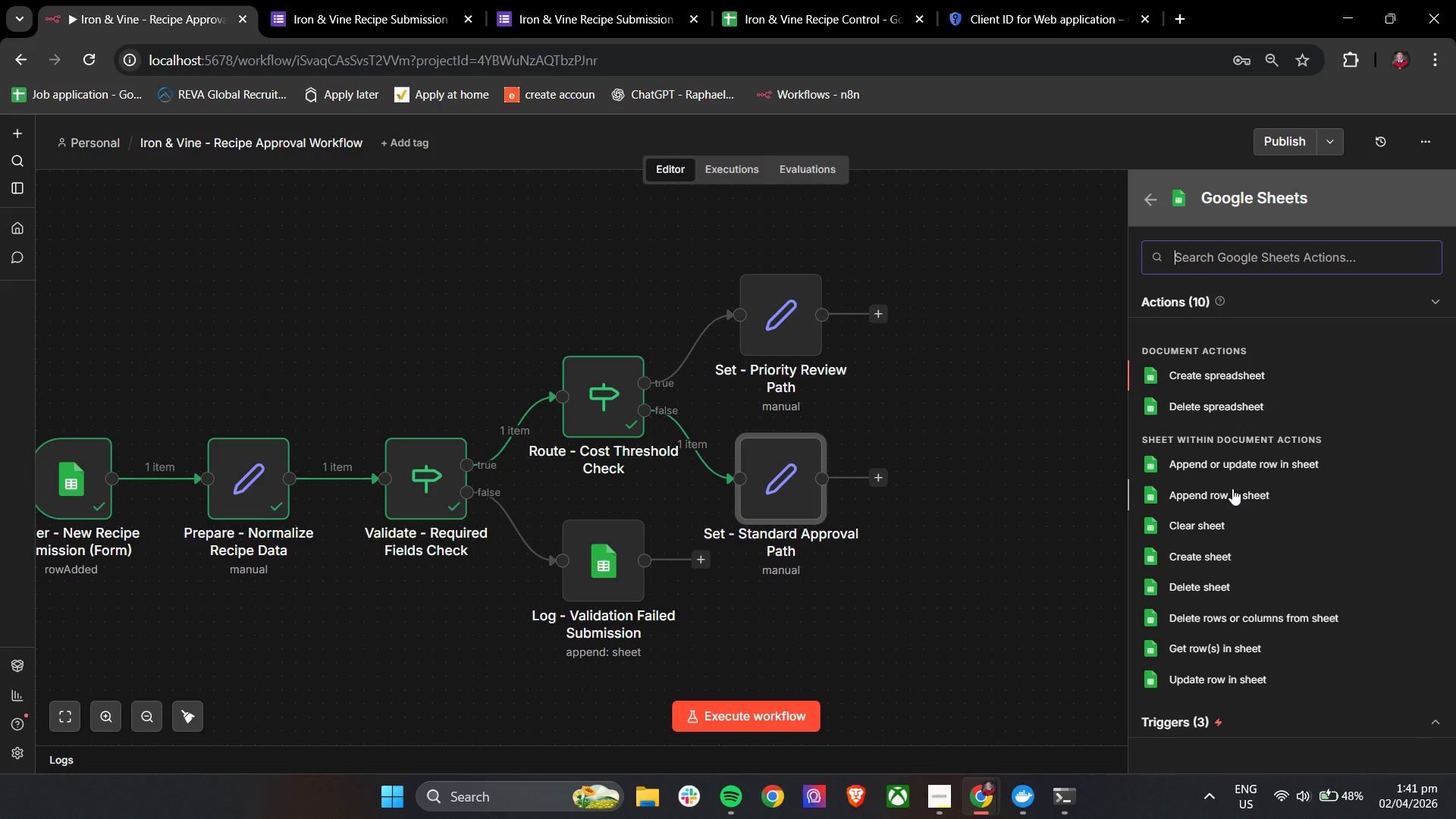 
left_click([1232, 488])
 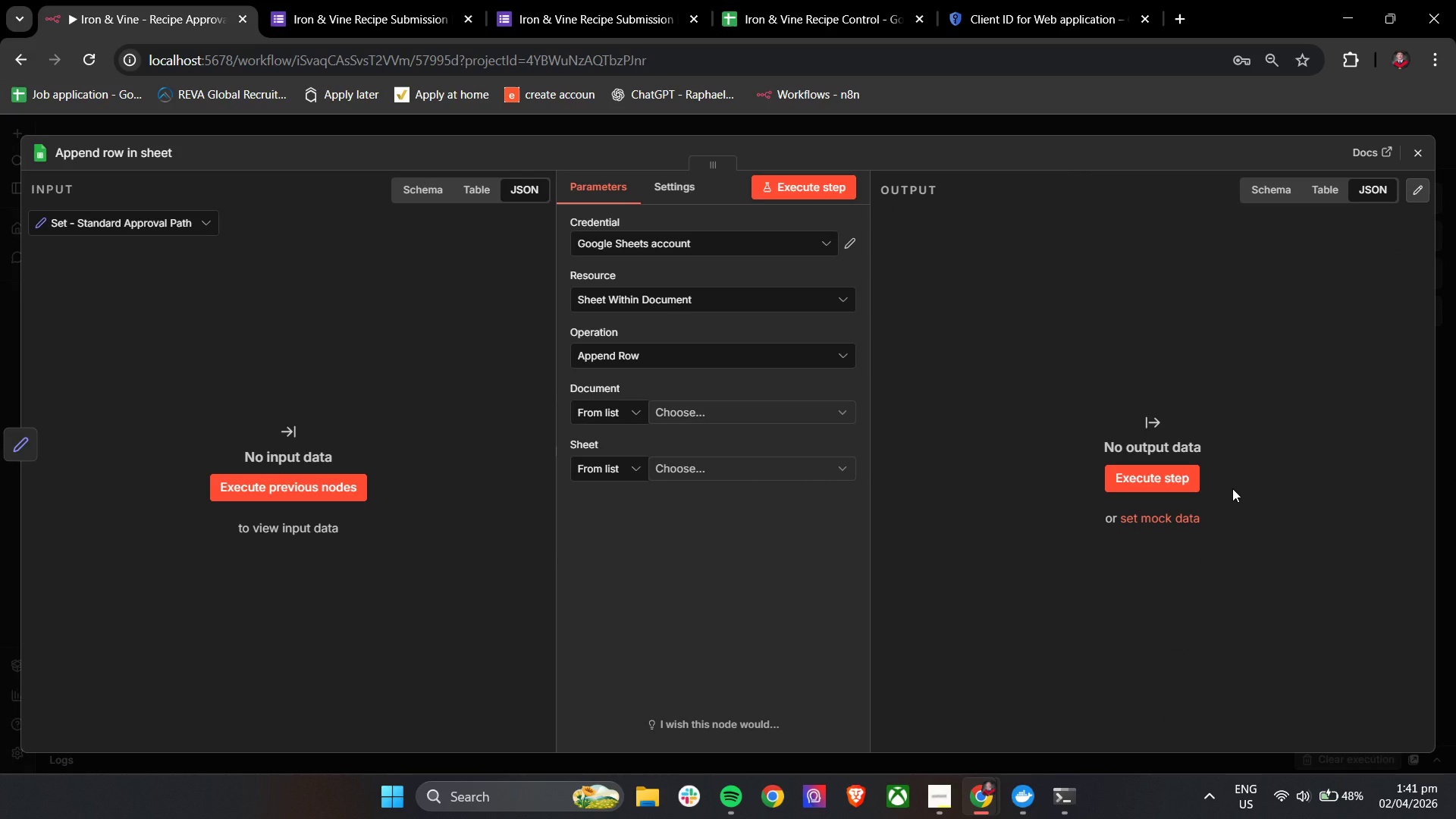 
wait(18.78)
 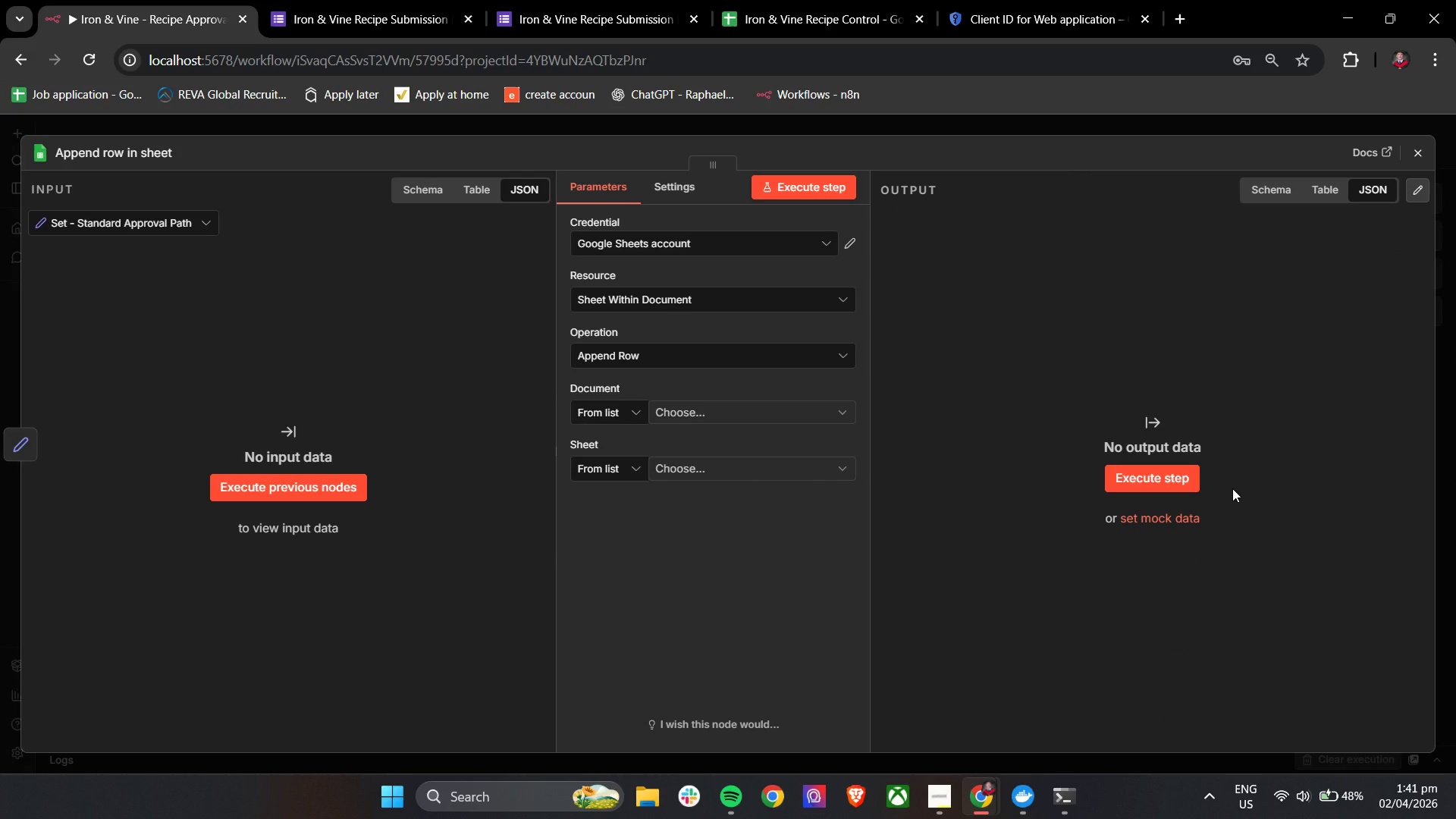 
left_click([698, 384])
 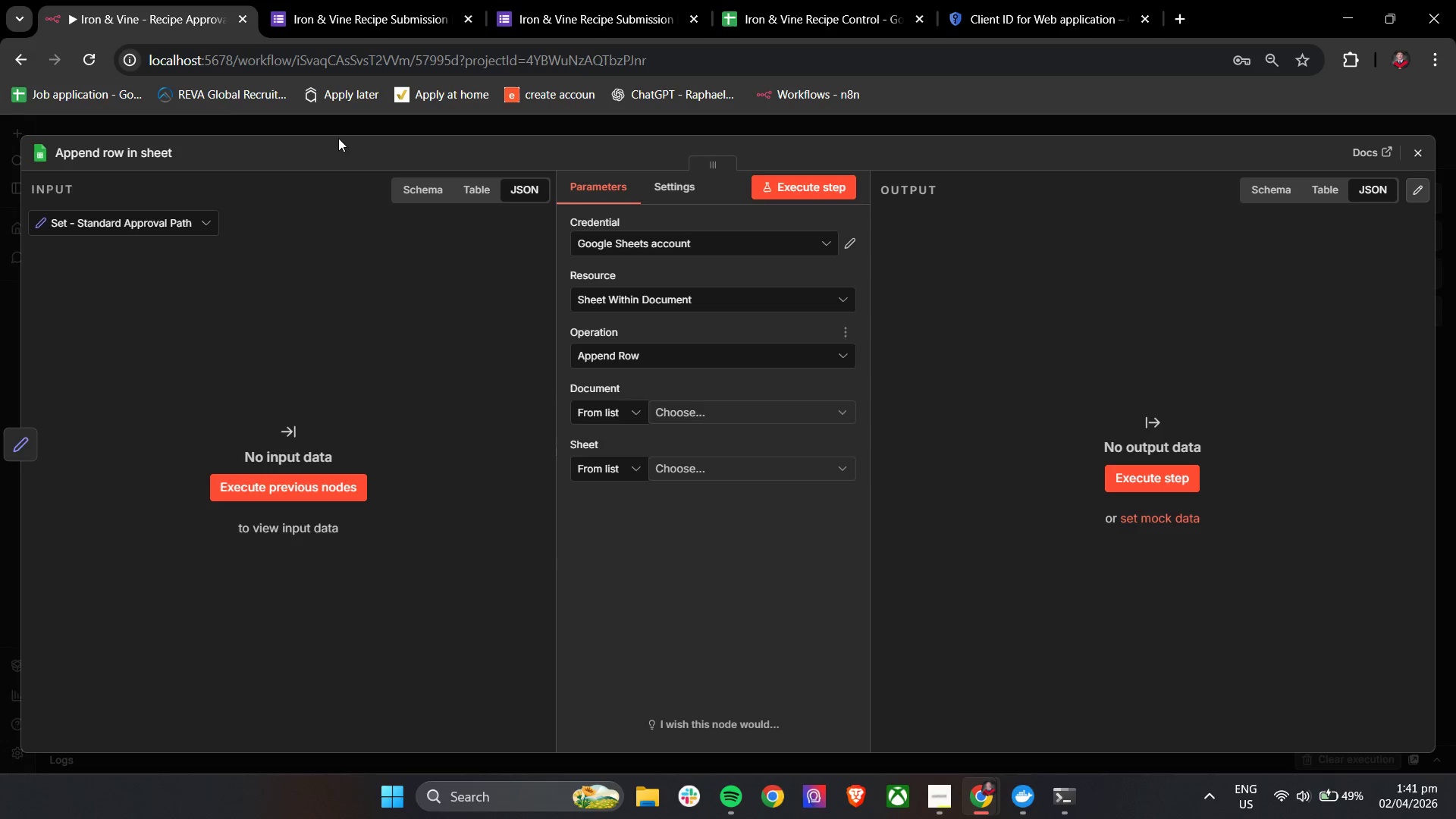 
left_click([146, 153])
 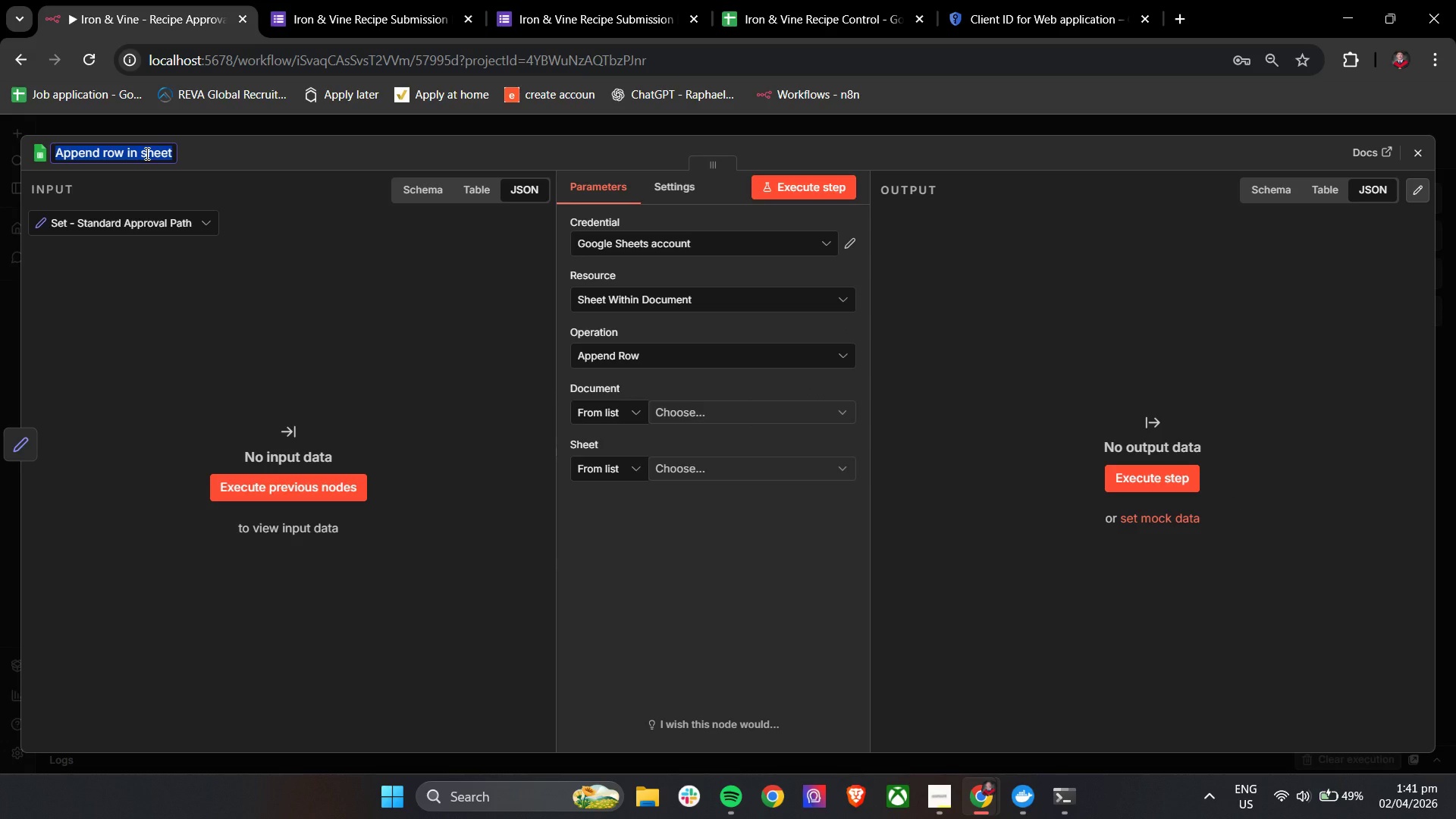 
type(Log - Valid Submission to Intake)
 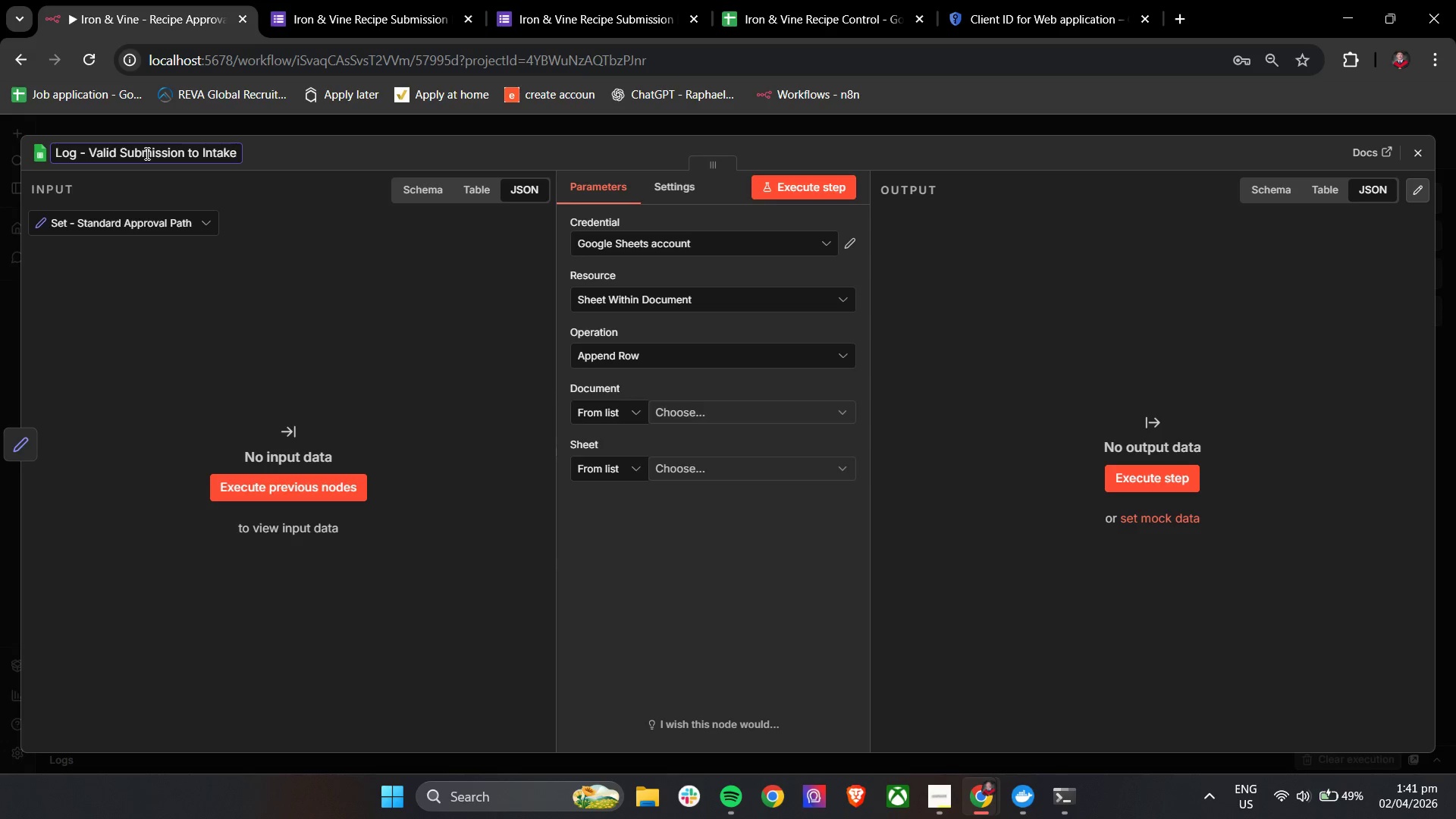 
left_click([386, 152])
 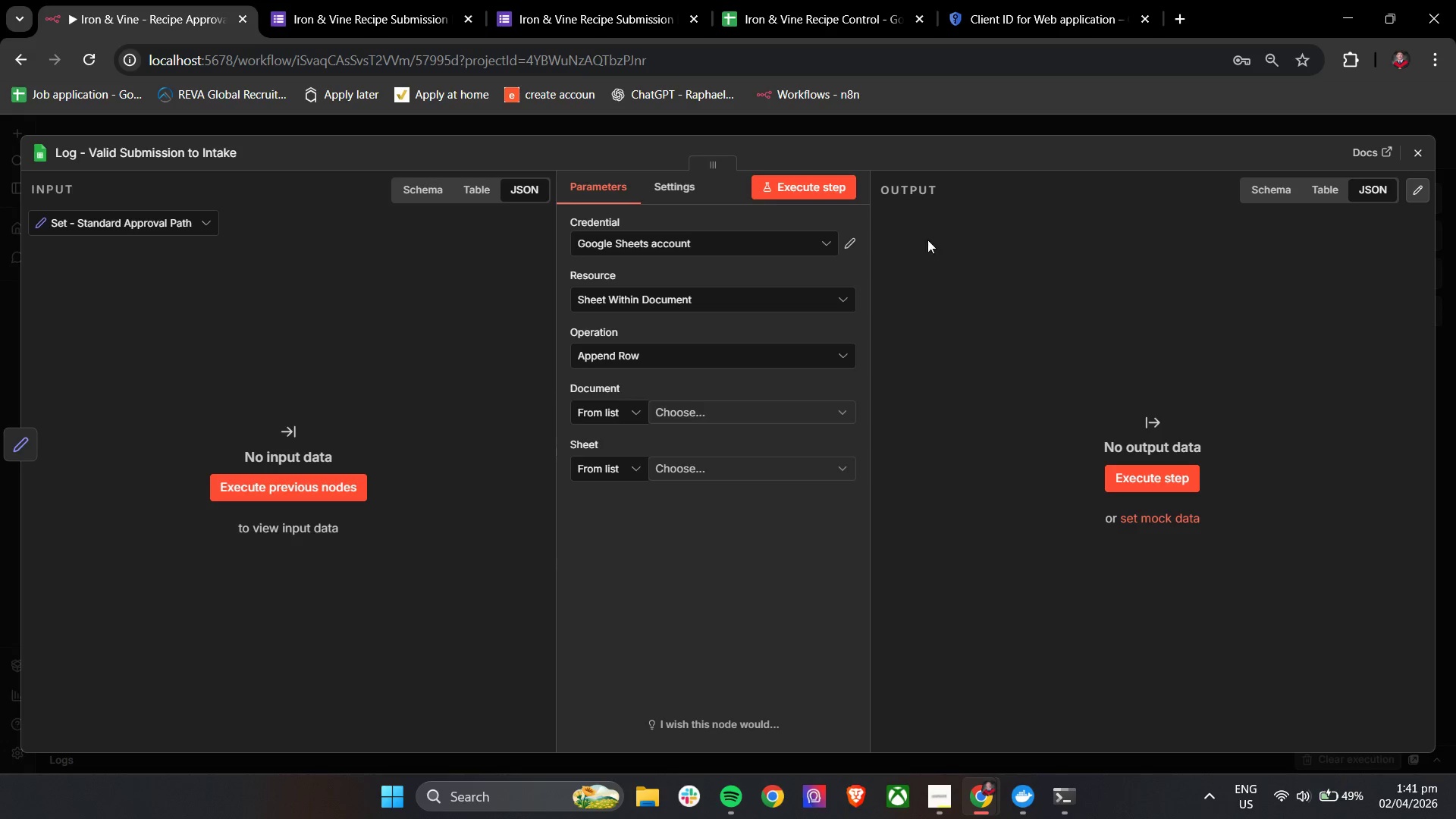 
left_click([717, 405])
 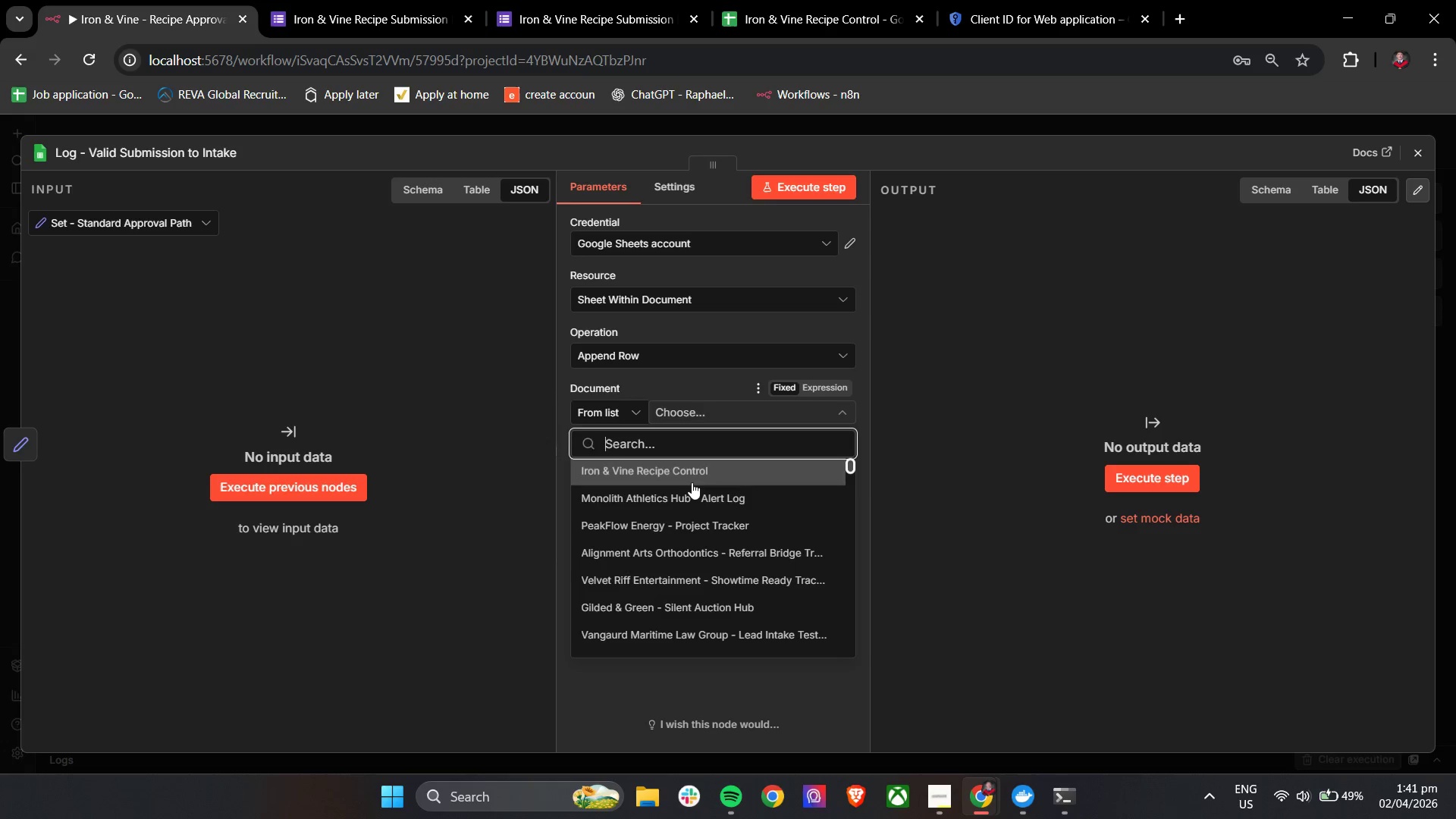 
left_click([694, 482])
 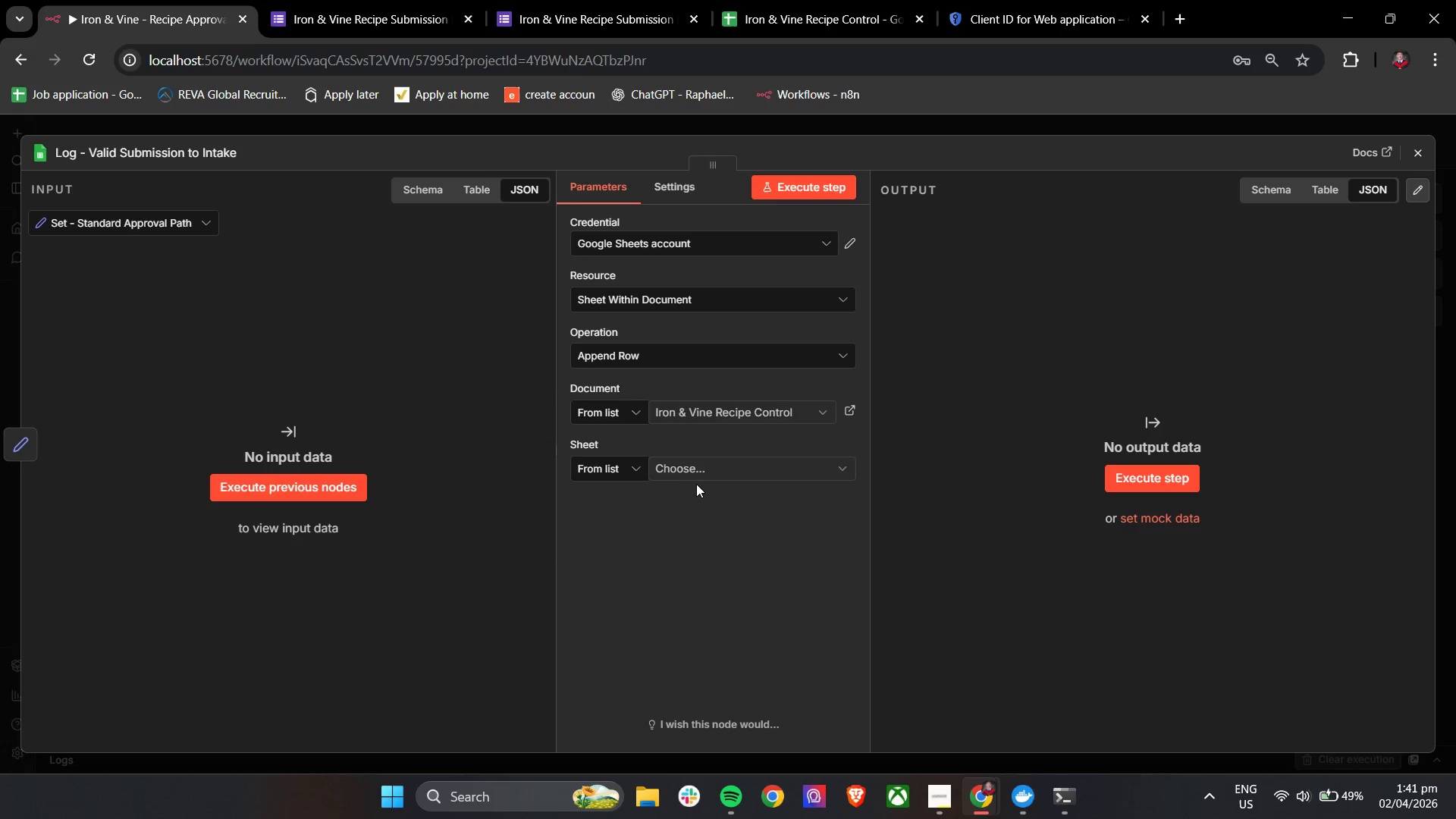 
left_click([699, 473])
 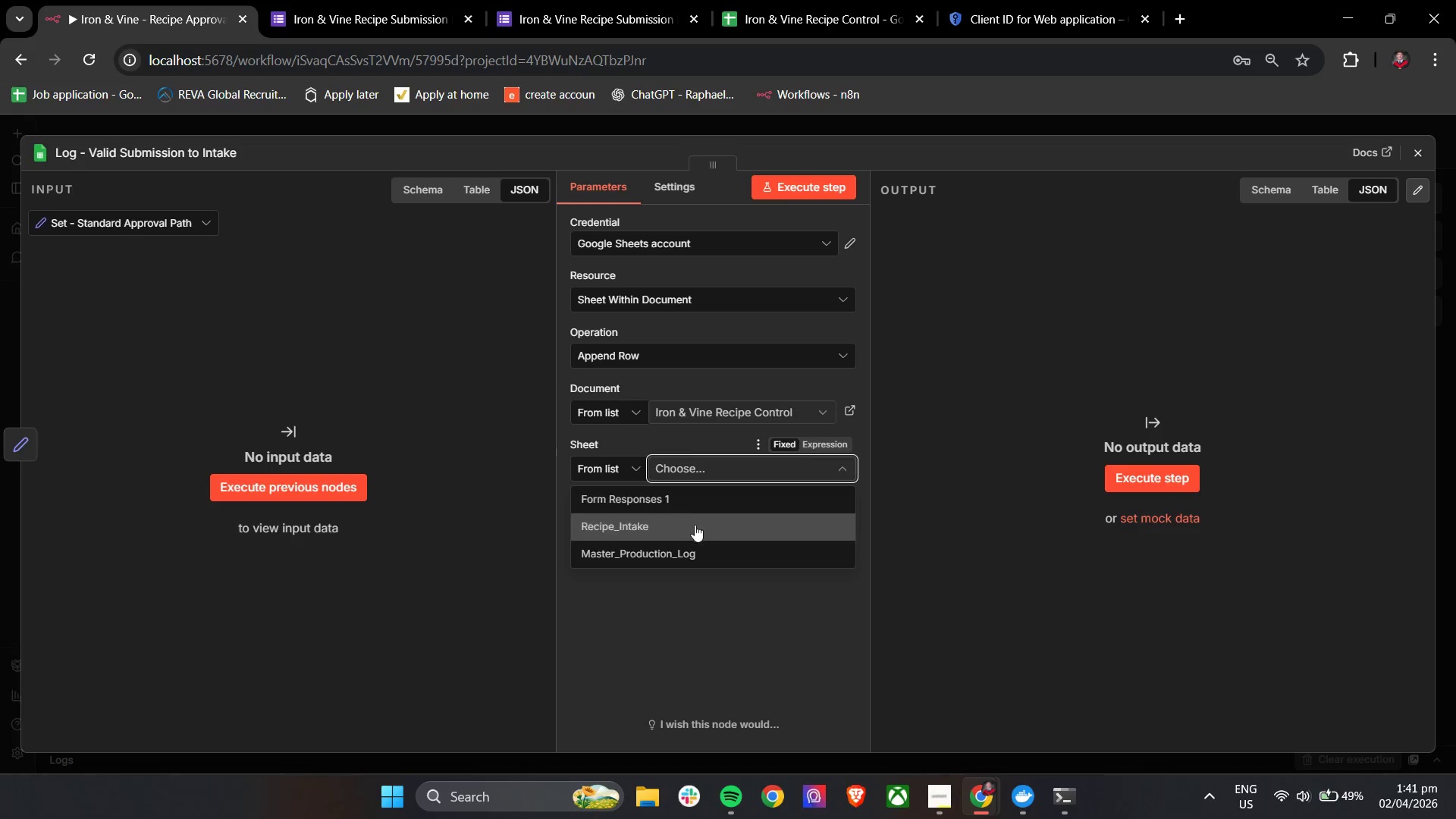 
left_click([695, 526])
 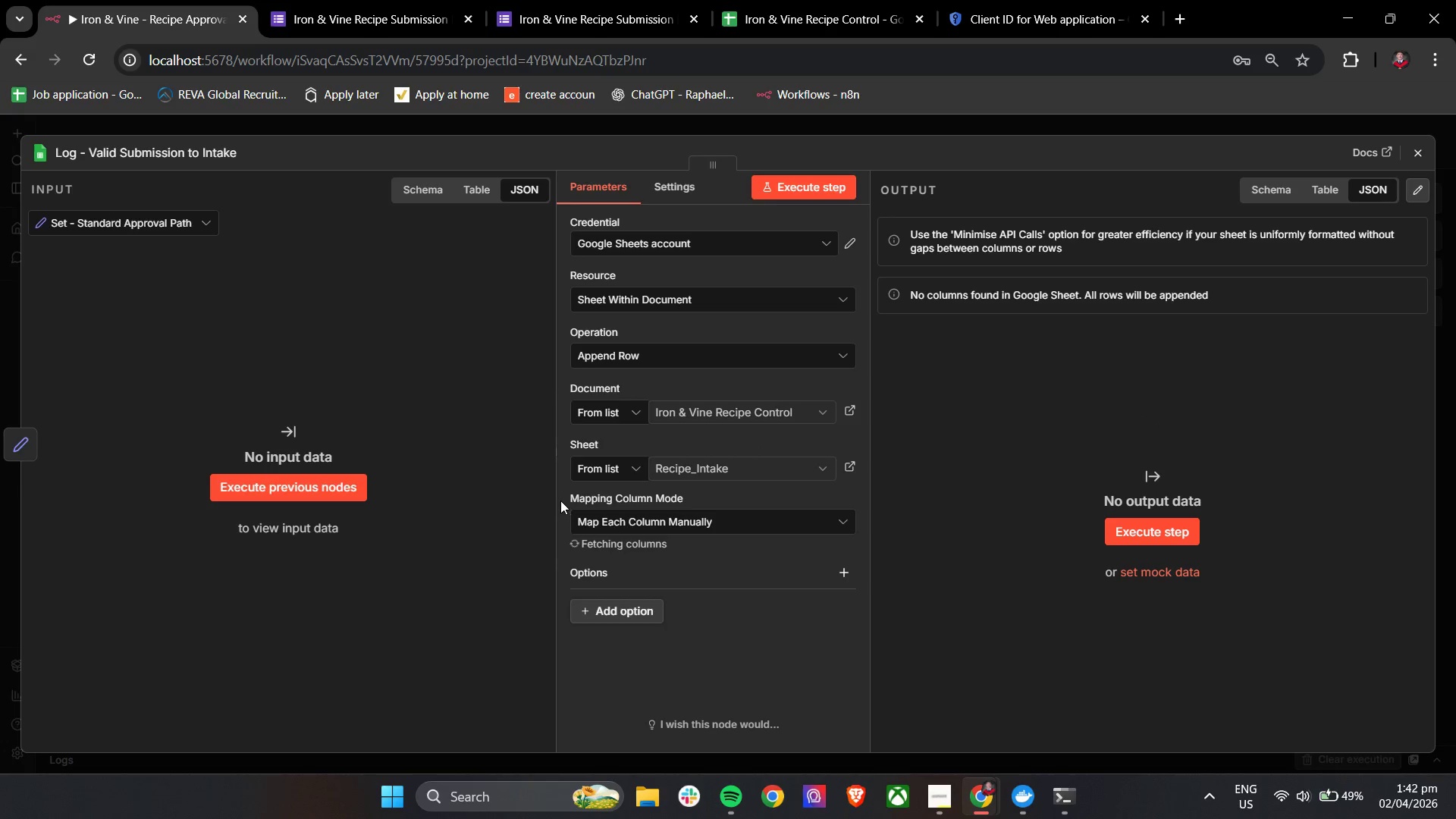 
left_click([560, 494])
 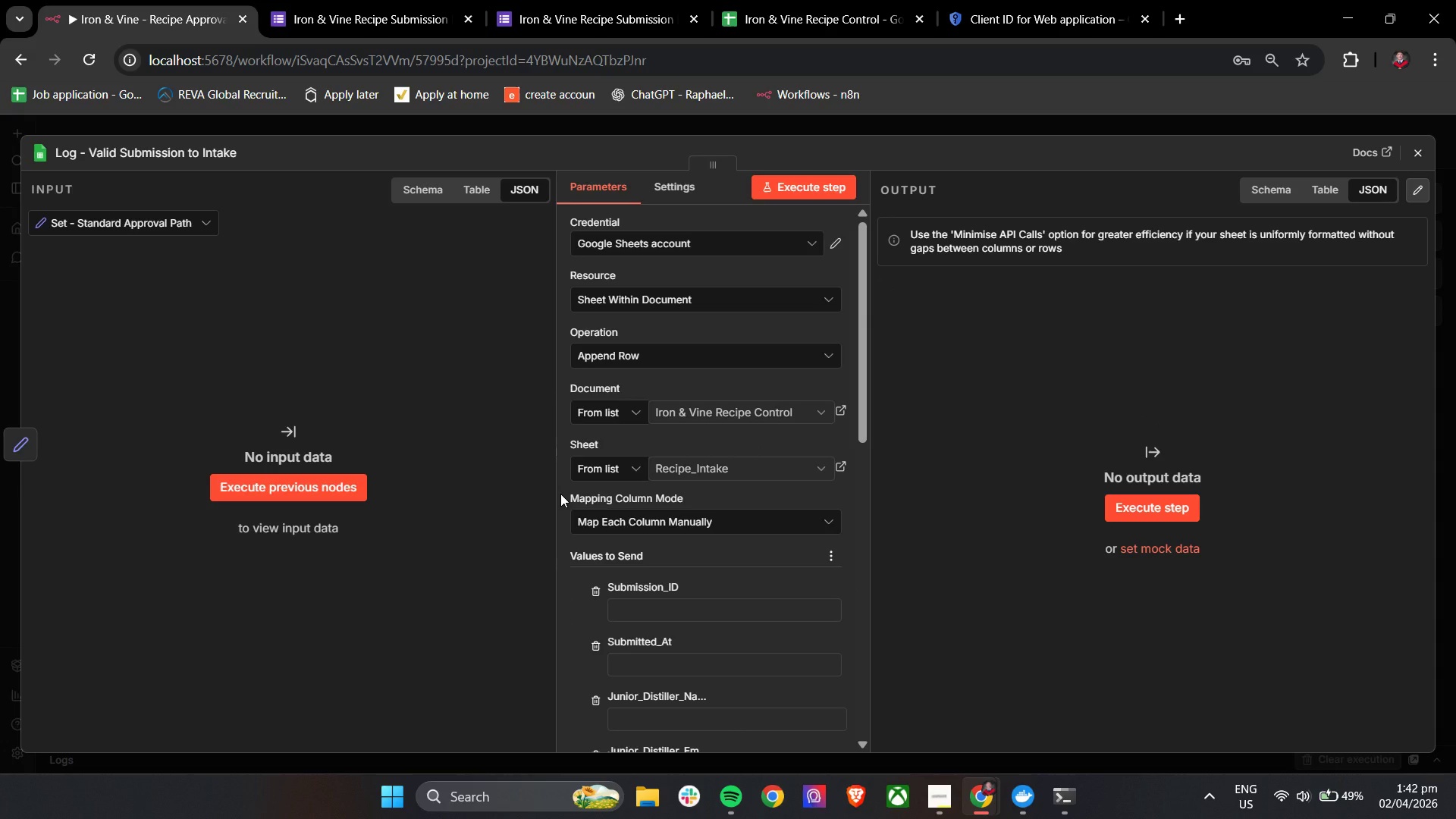 
wait(6.31)
 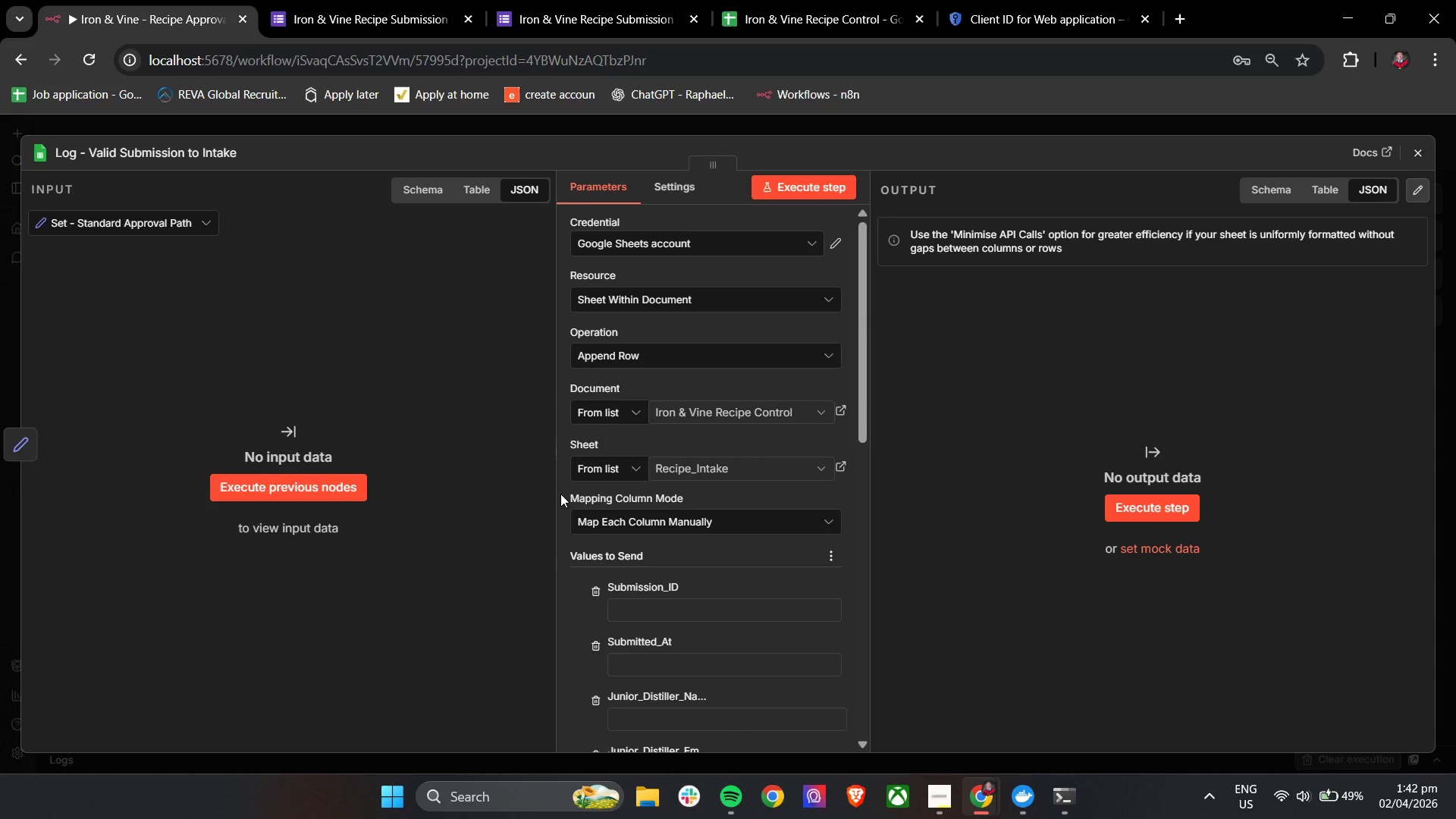 
left_click([1420, 146])
 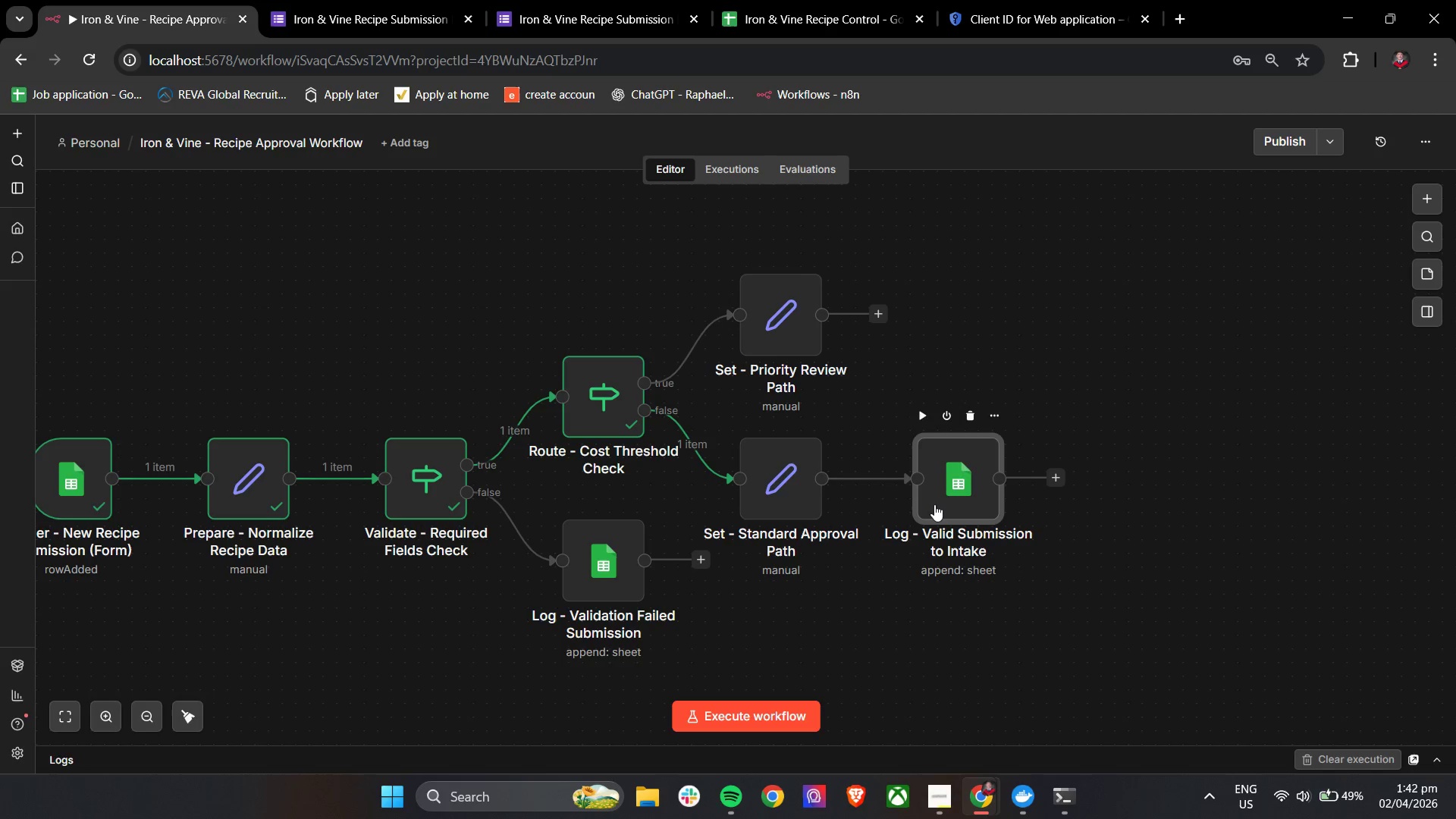 
left_click_drag(start_coordinate=[959, 497], to_coordinate=[971, 466])
 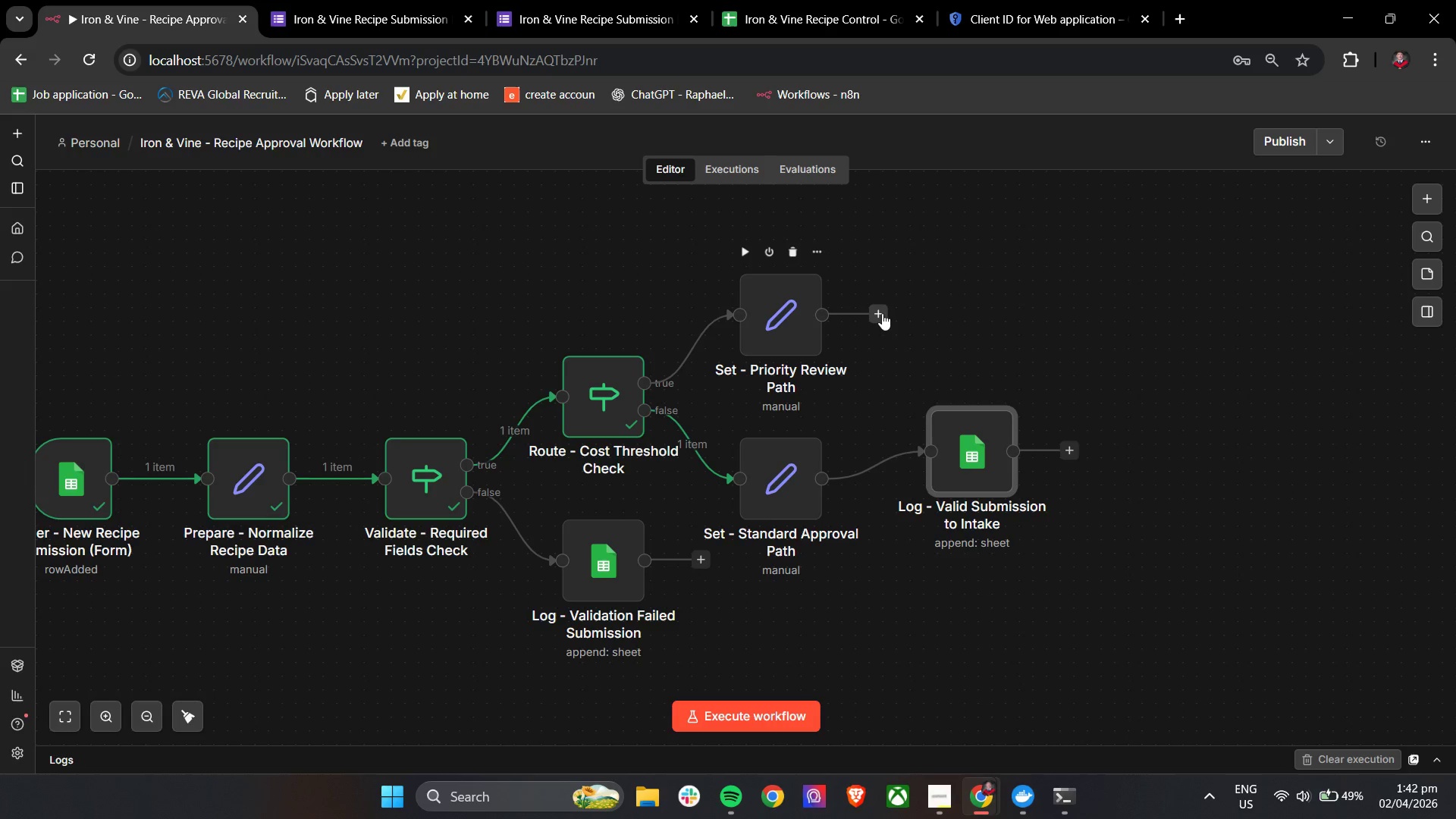 
left_click_drag(start_coordinate=[882, 313], to_coordinate=[930, 449])
 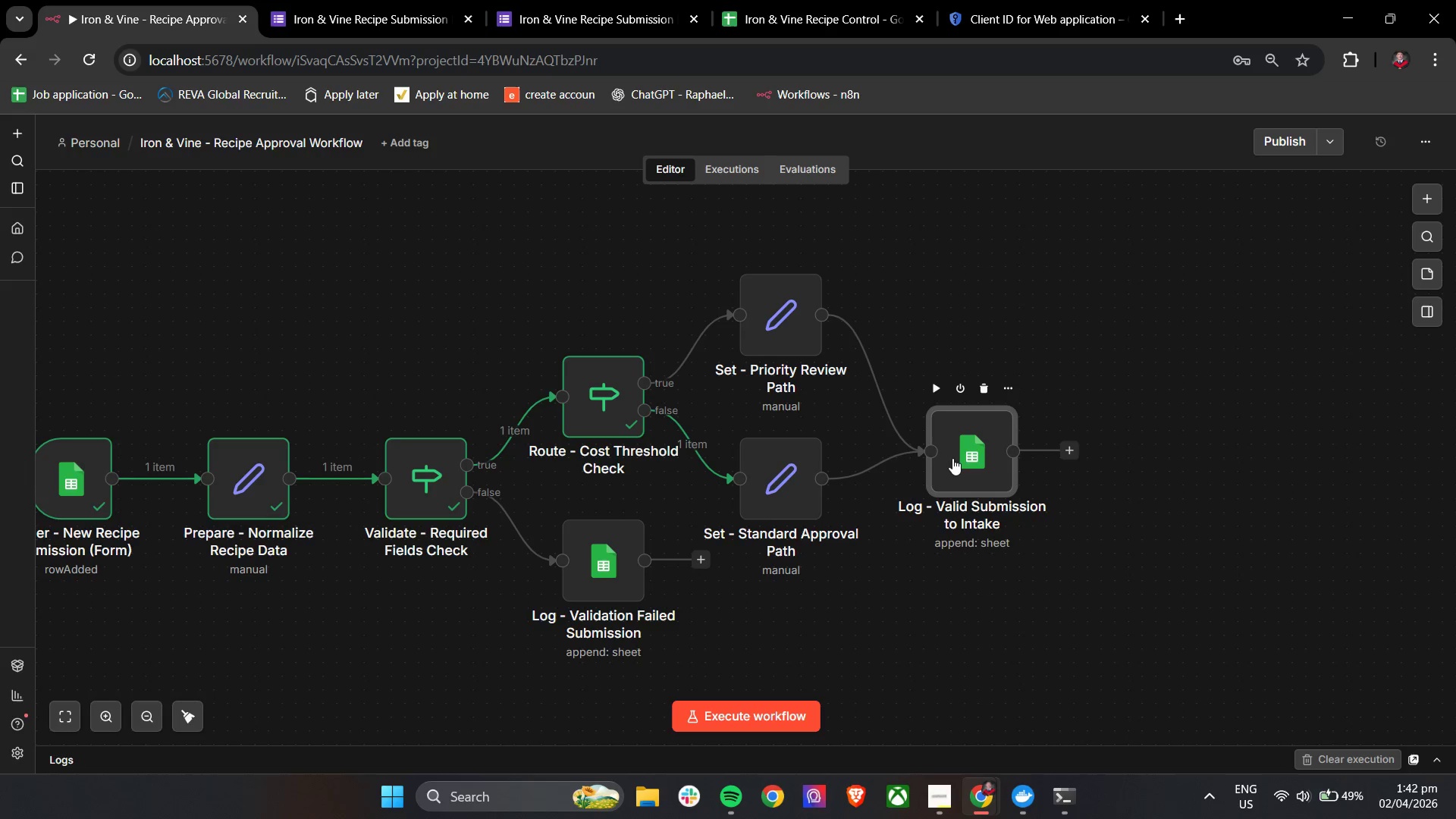 
left_click_drag(start_coordinate=[967, 458], to_coordinate=[999, 414])
 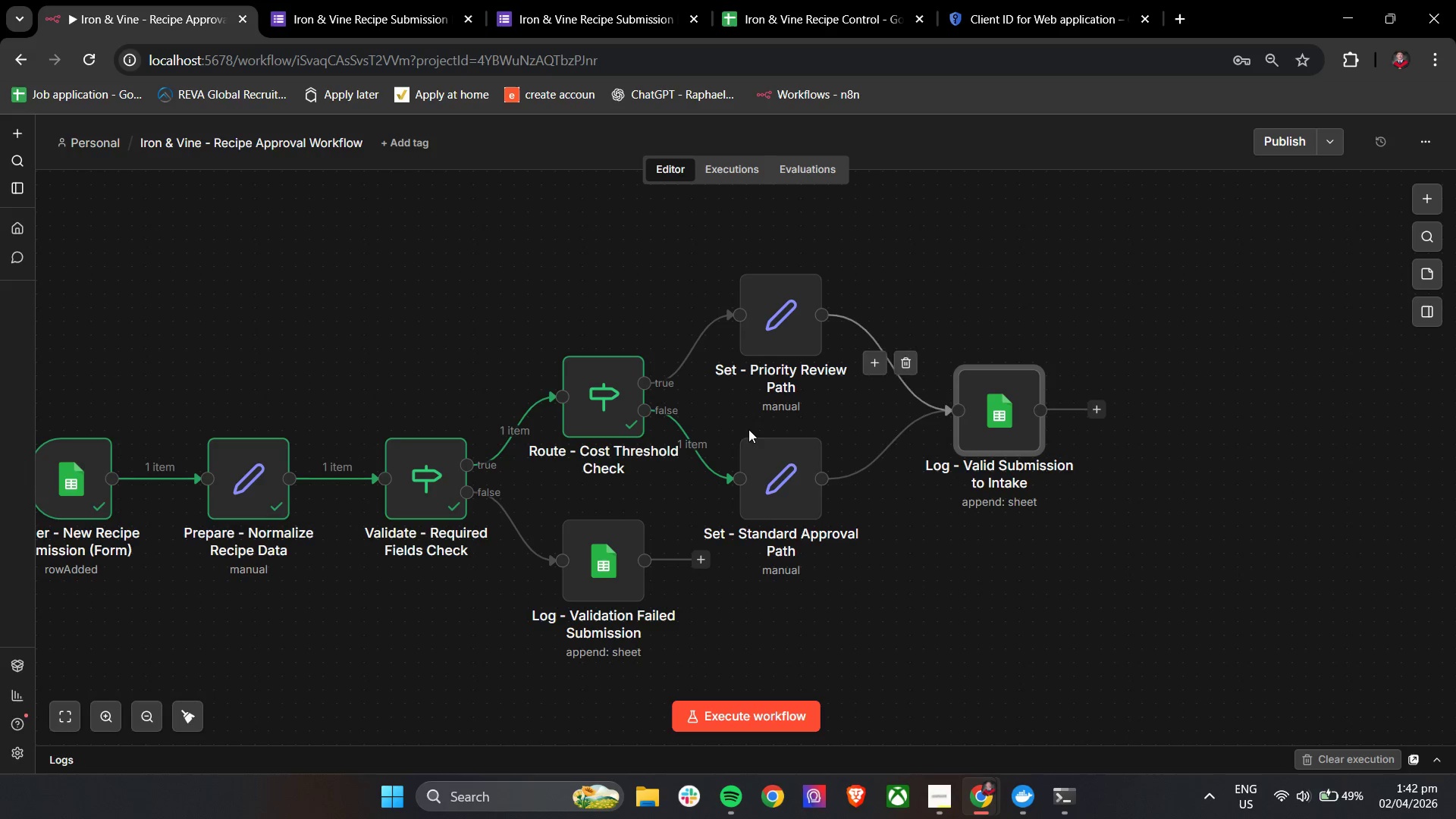 
left_click([743, 420])
 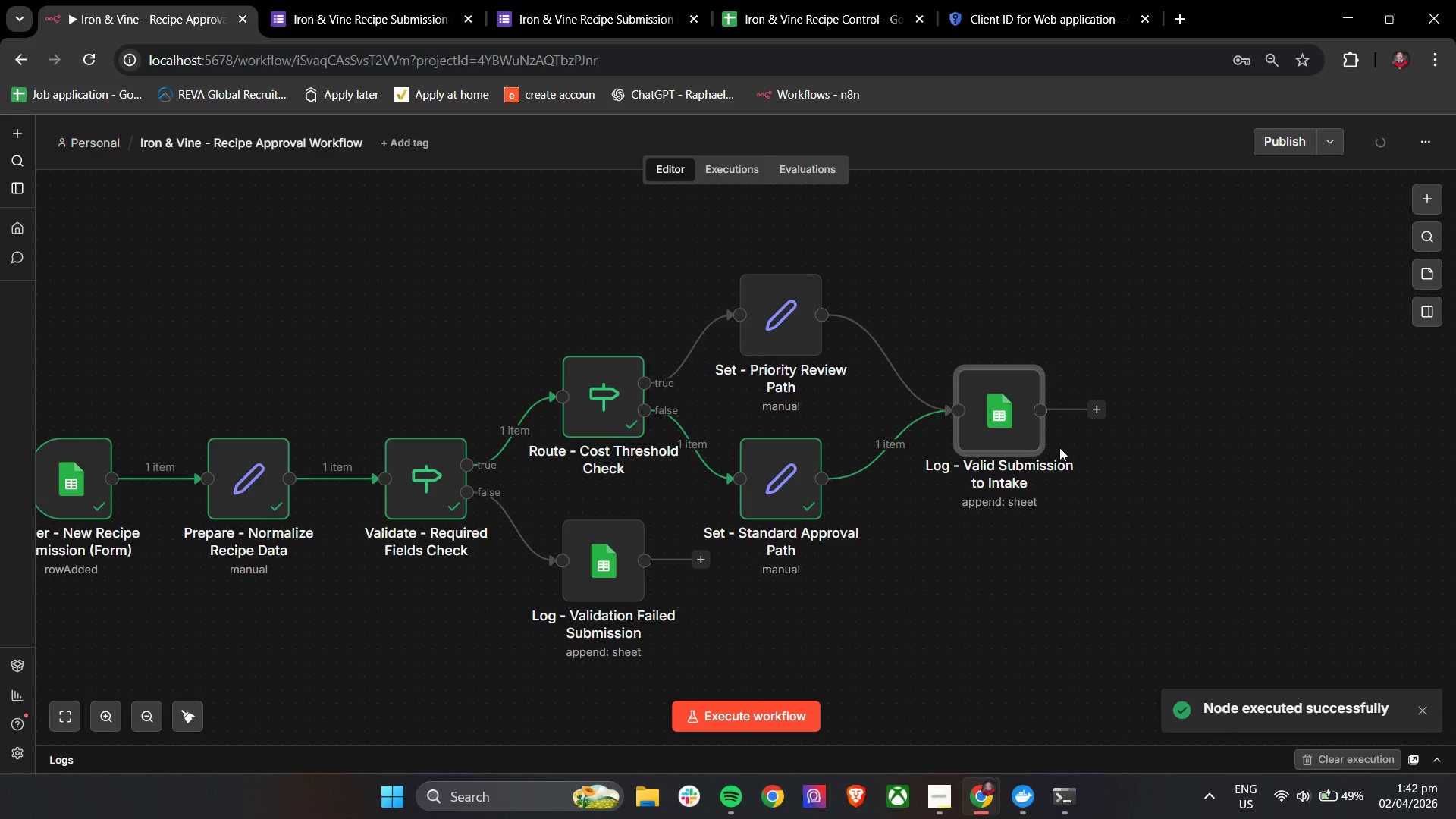 
double_click([1001, 413])
 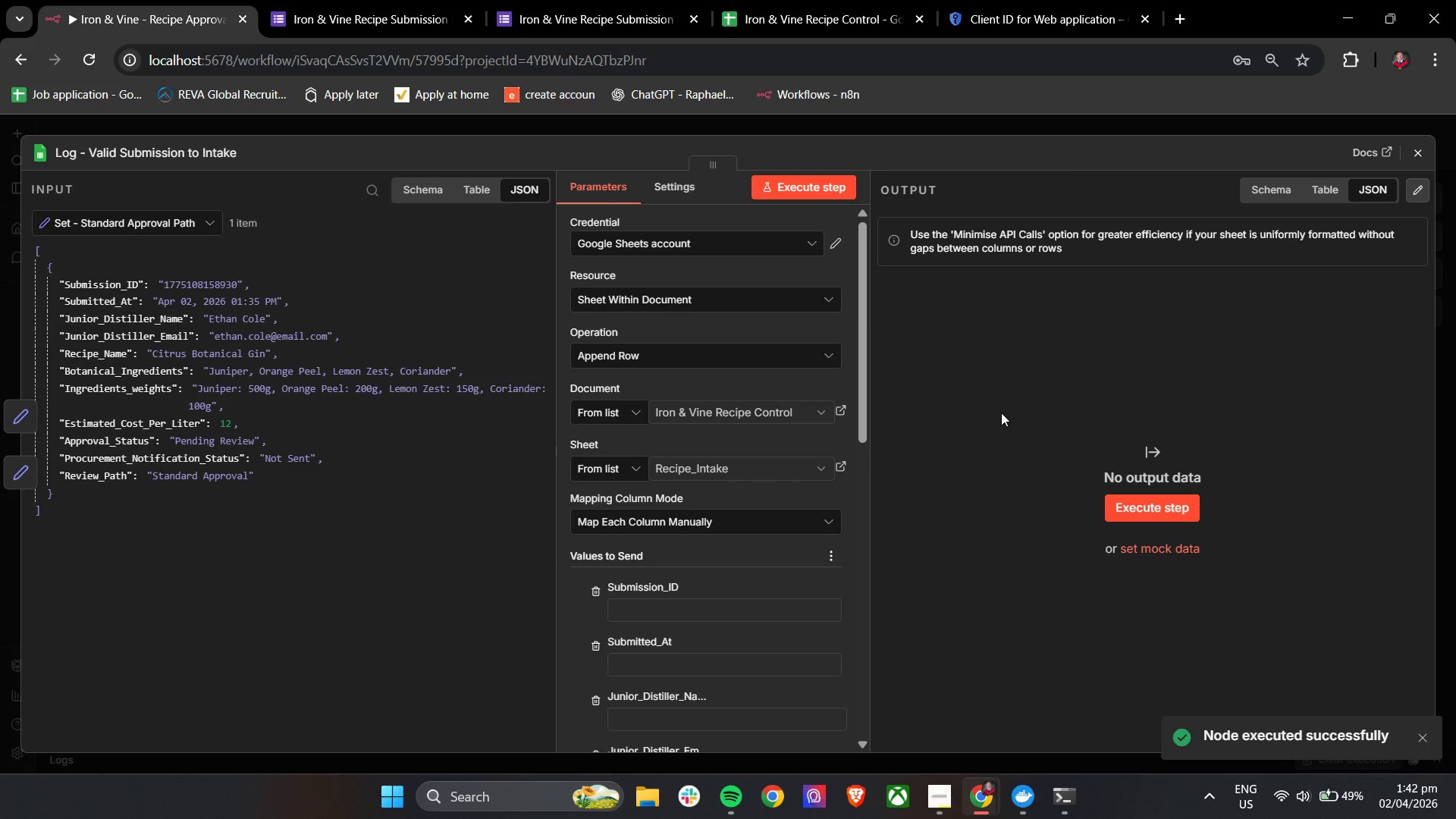 
mouse_move([784, 416])
 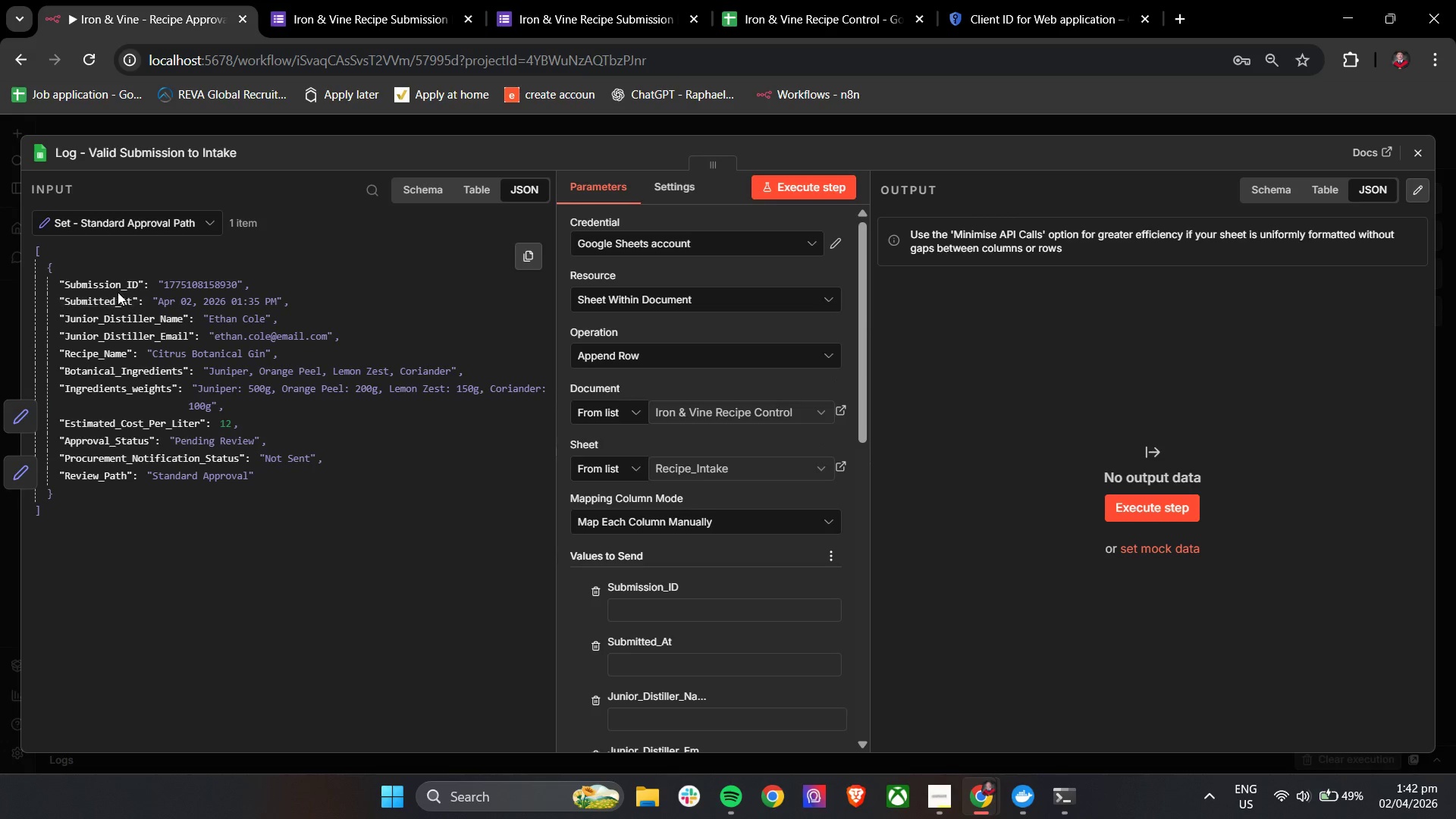 
left_click_drag(start_coordinate=[111, 286], to_coordinate=[641, 610])
 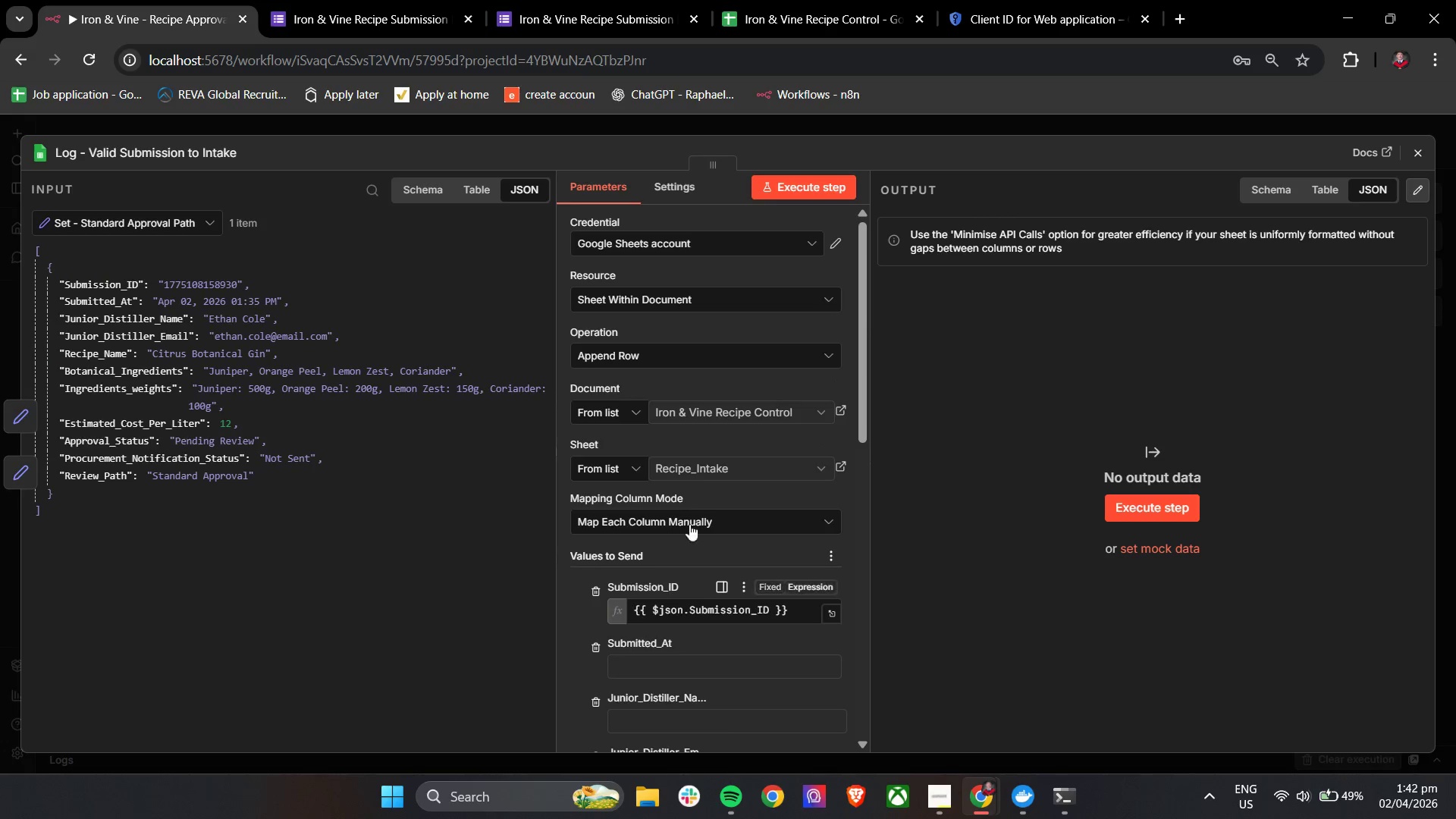 
scroll: coordinate [691, 478], scroll_direction: down, amount: 3.0
 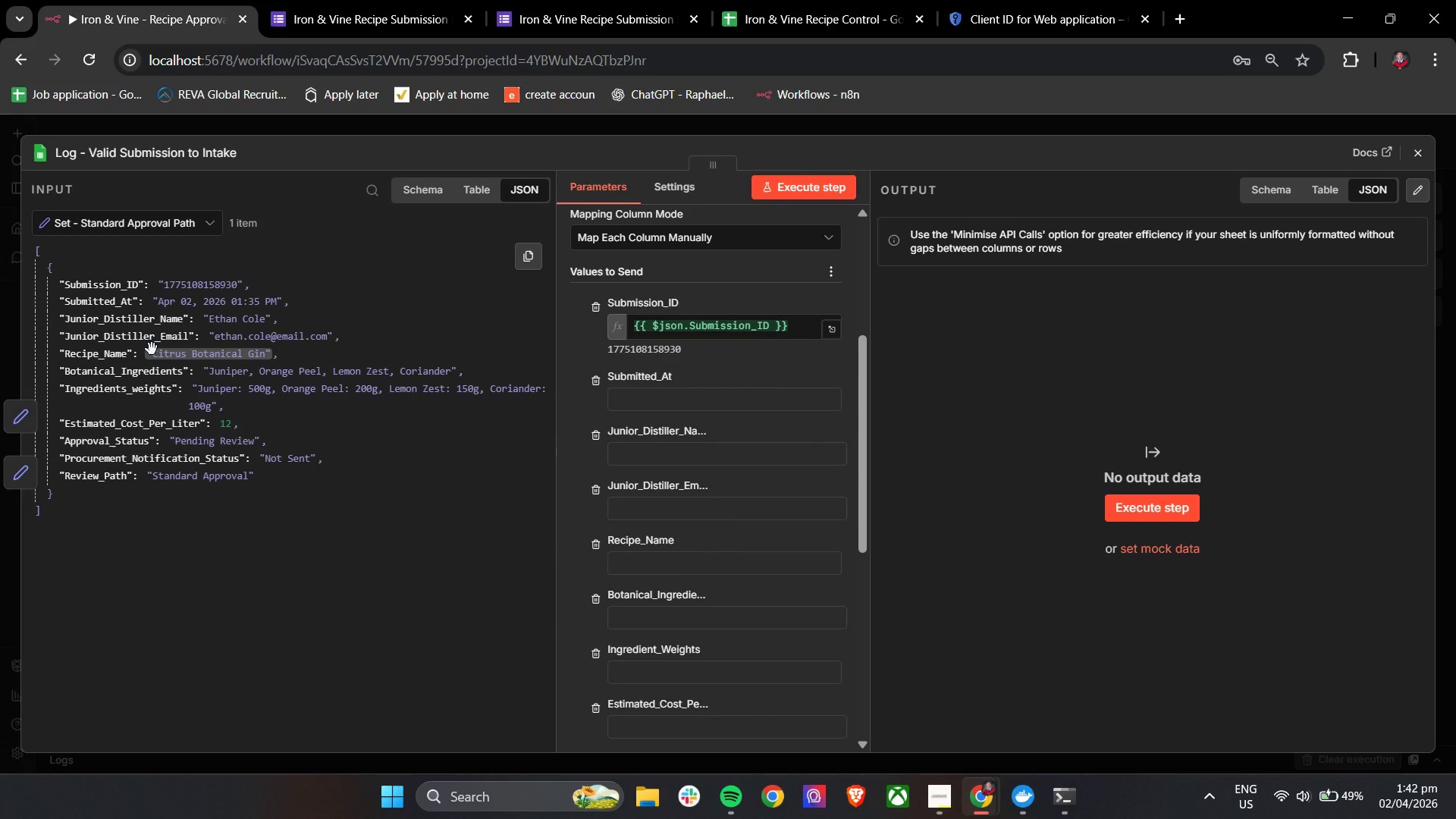 
wait(15.86)
 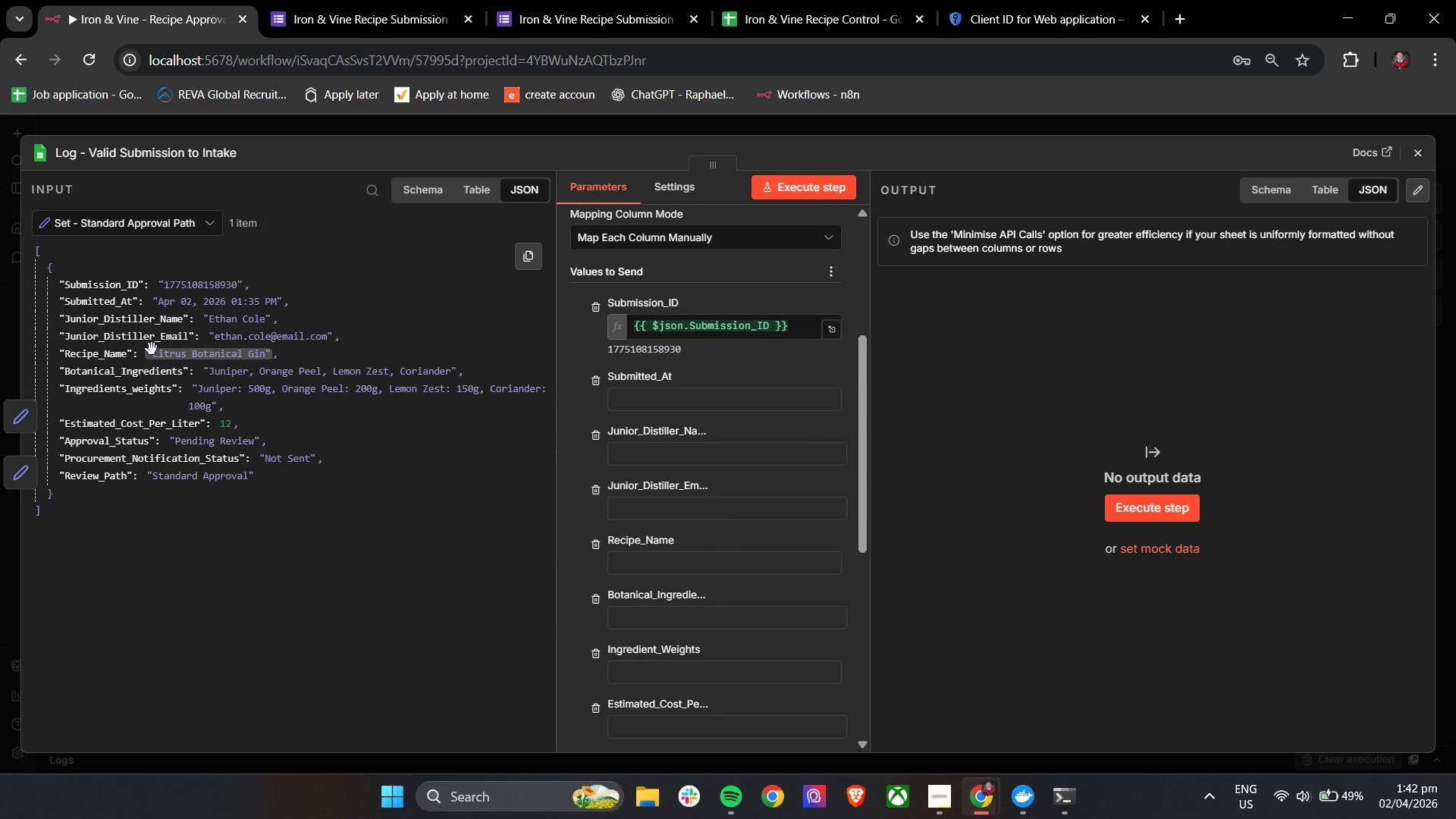 
mouse_move([706, 384])
 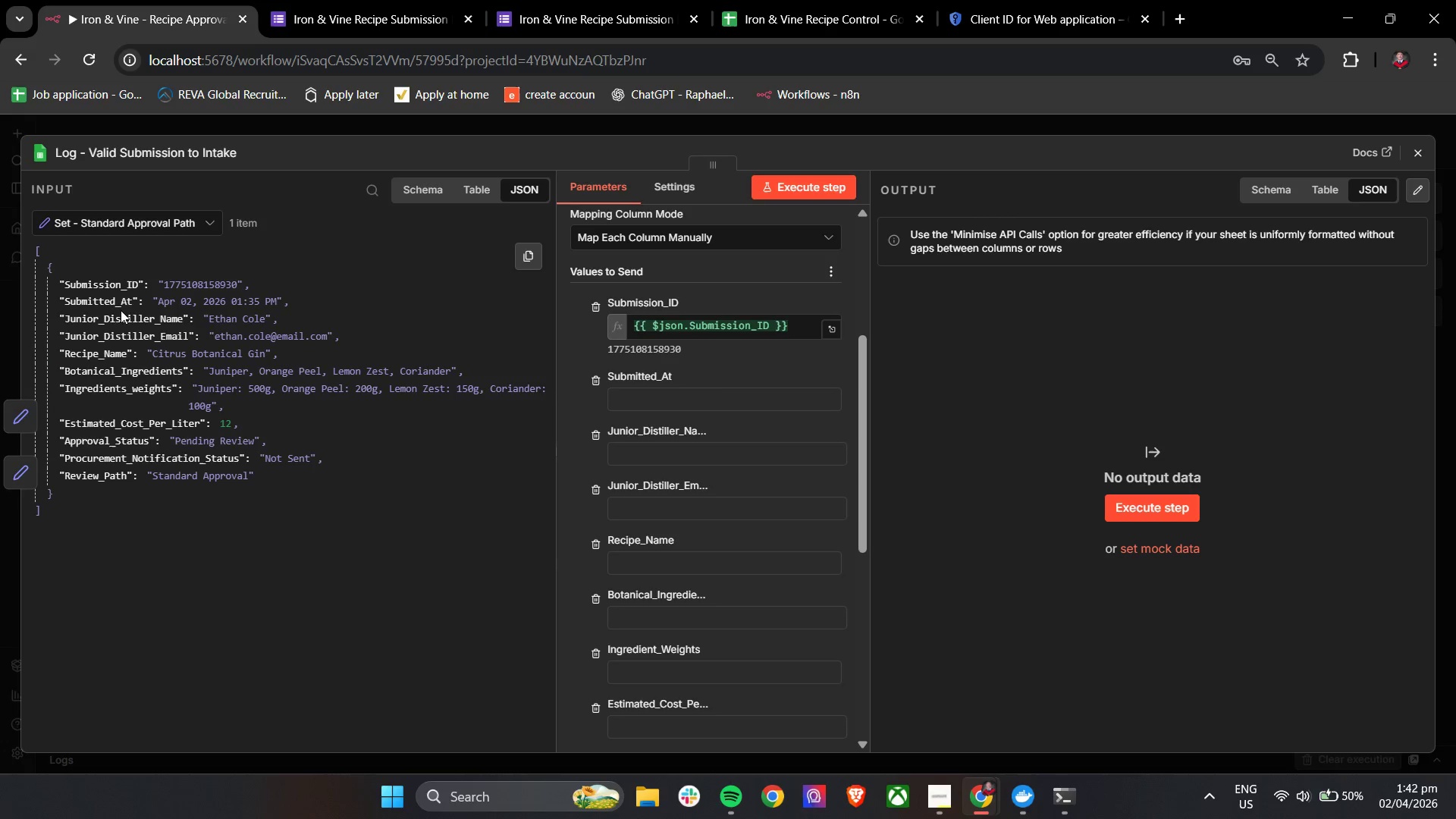 
left_click_drag(start_coordinate=[106, 304], to_coordinate=[739, 397])
 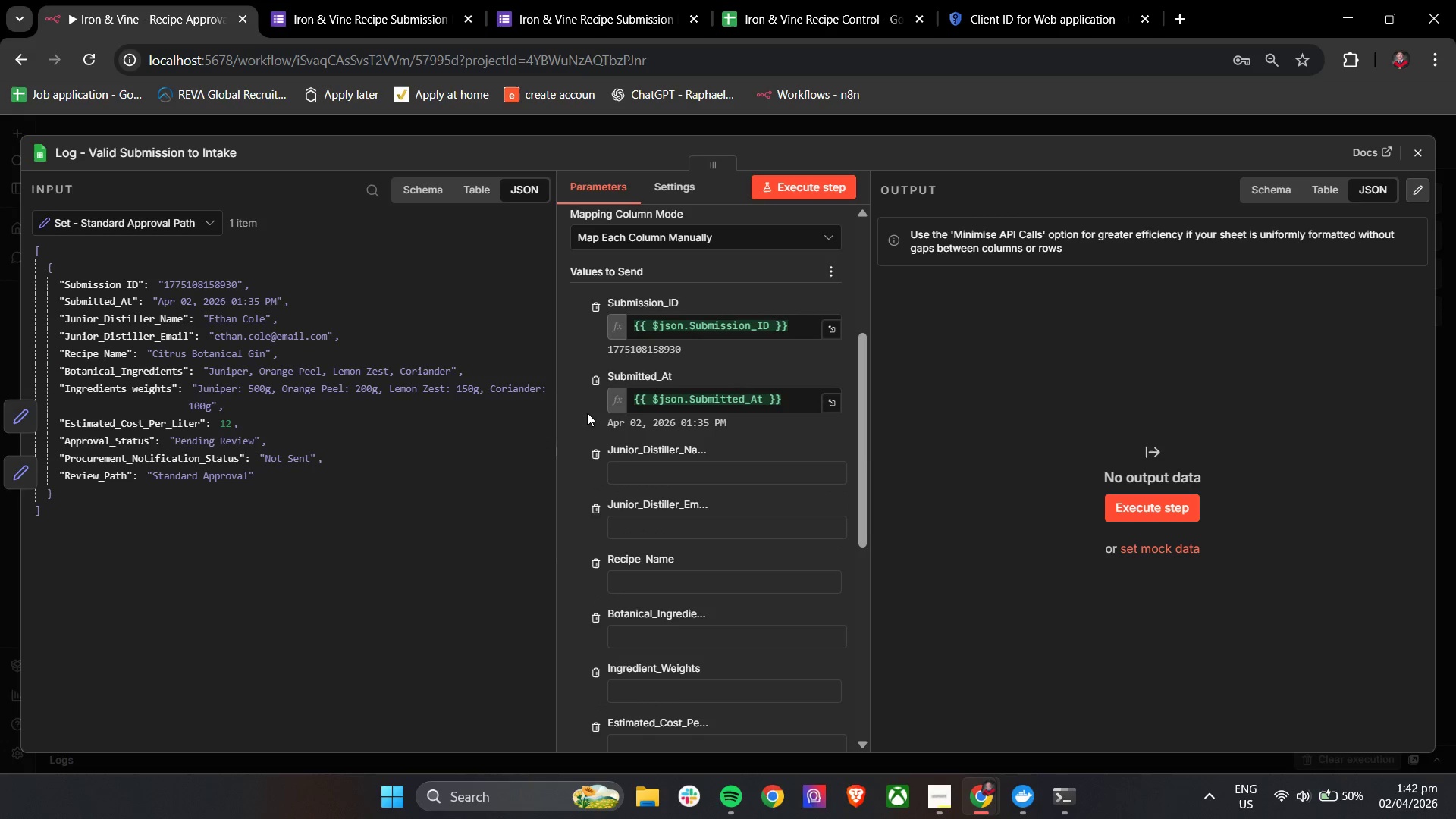 
left_click([576, 412])
 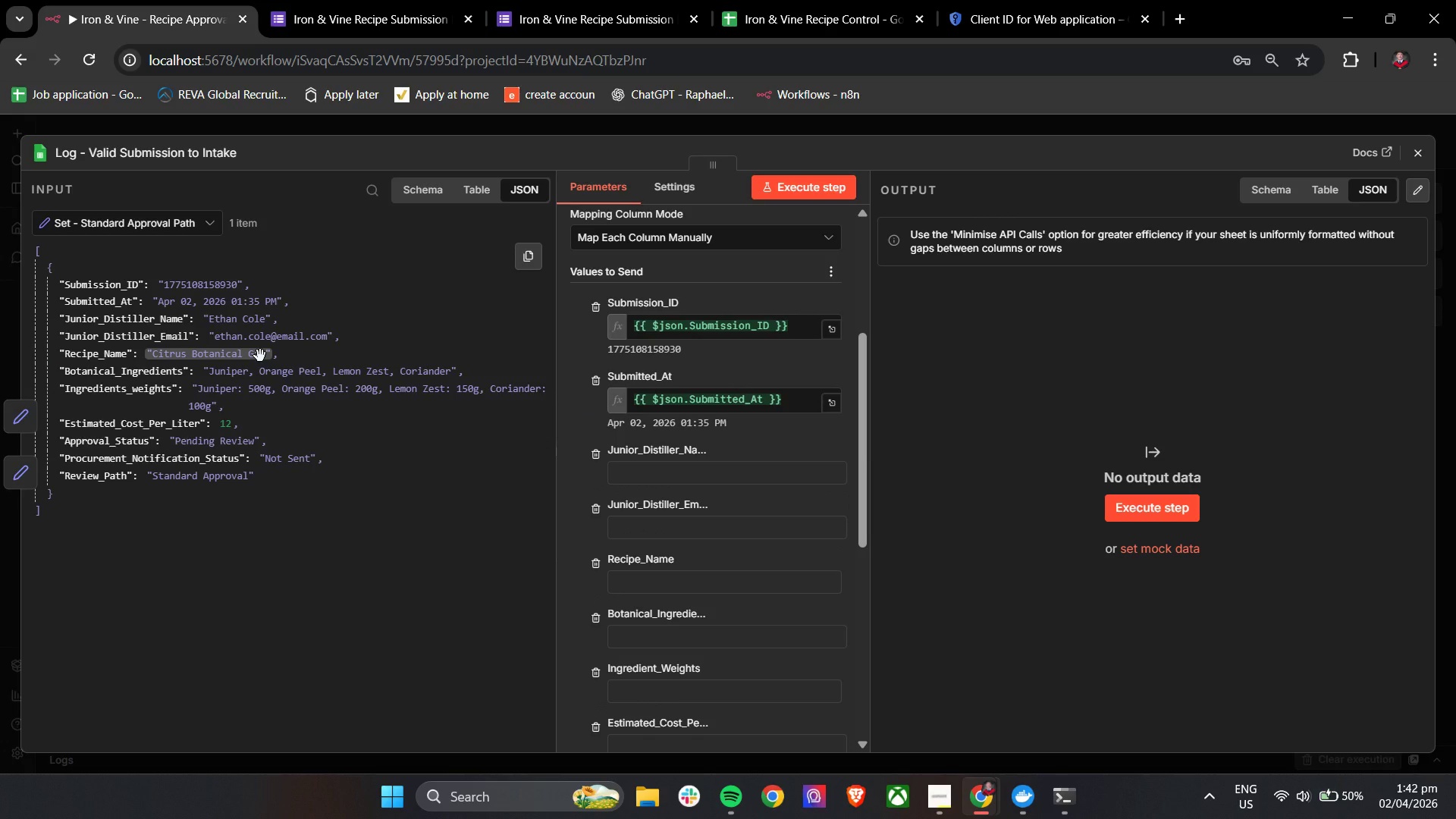 
wait(5.62)
 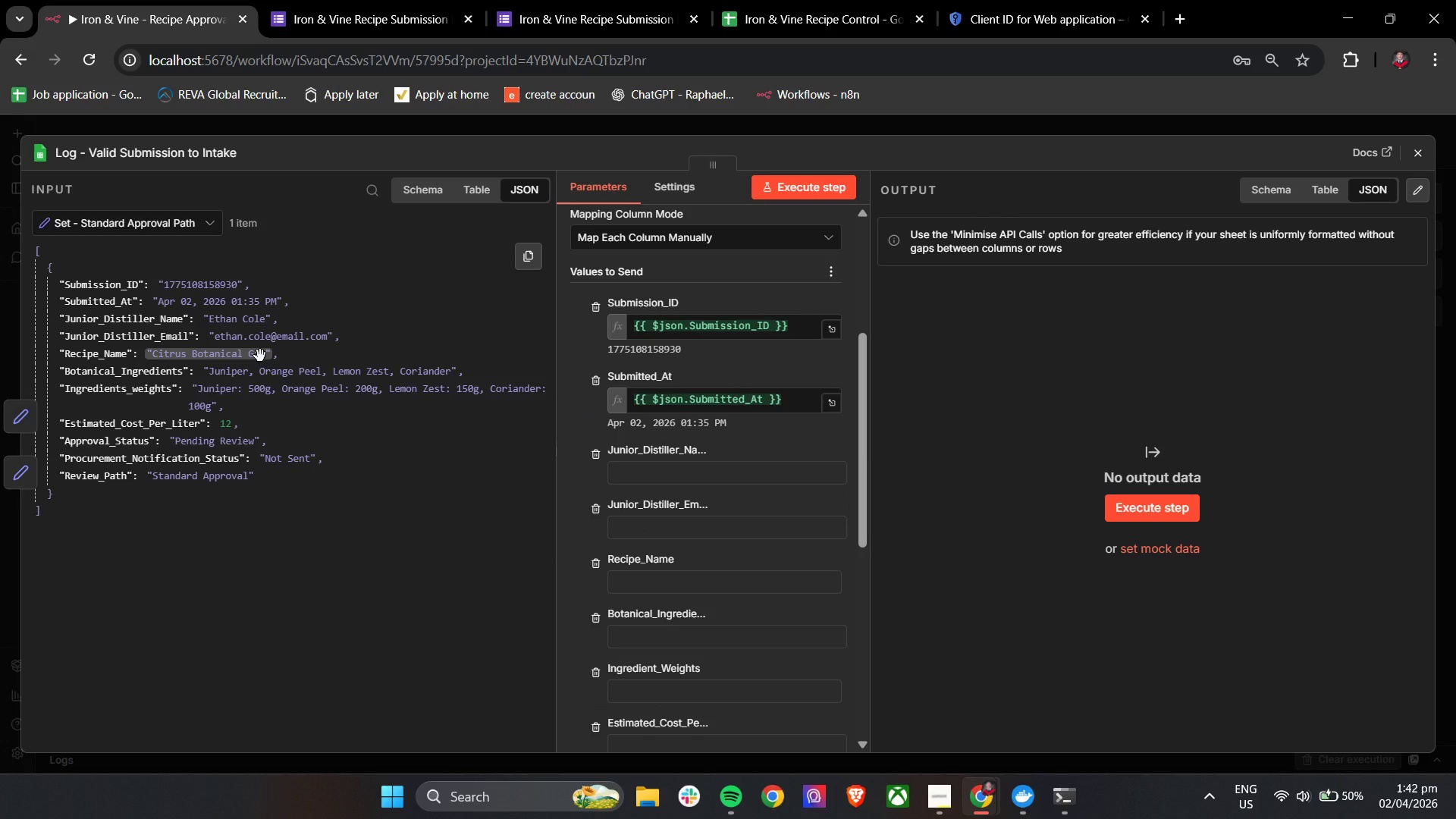 
double_click([753, 325])
 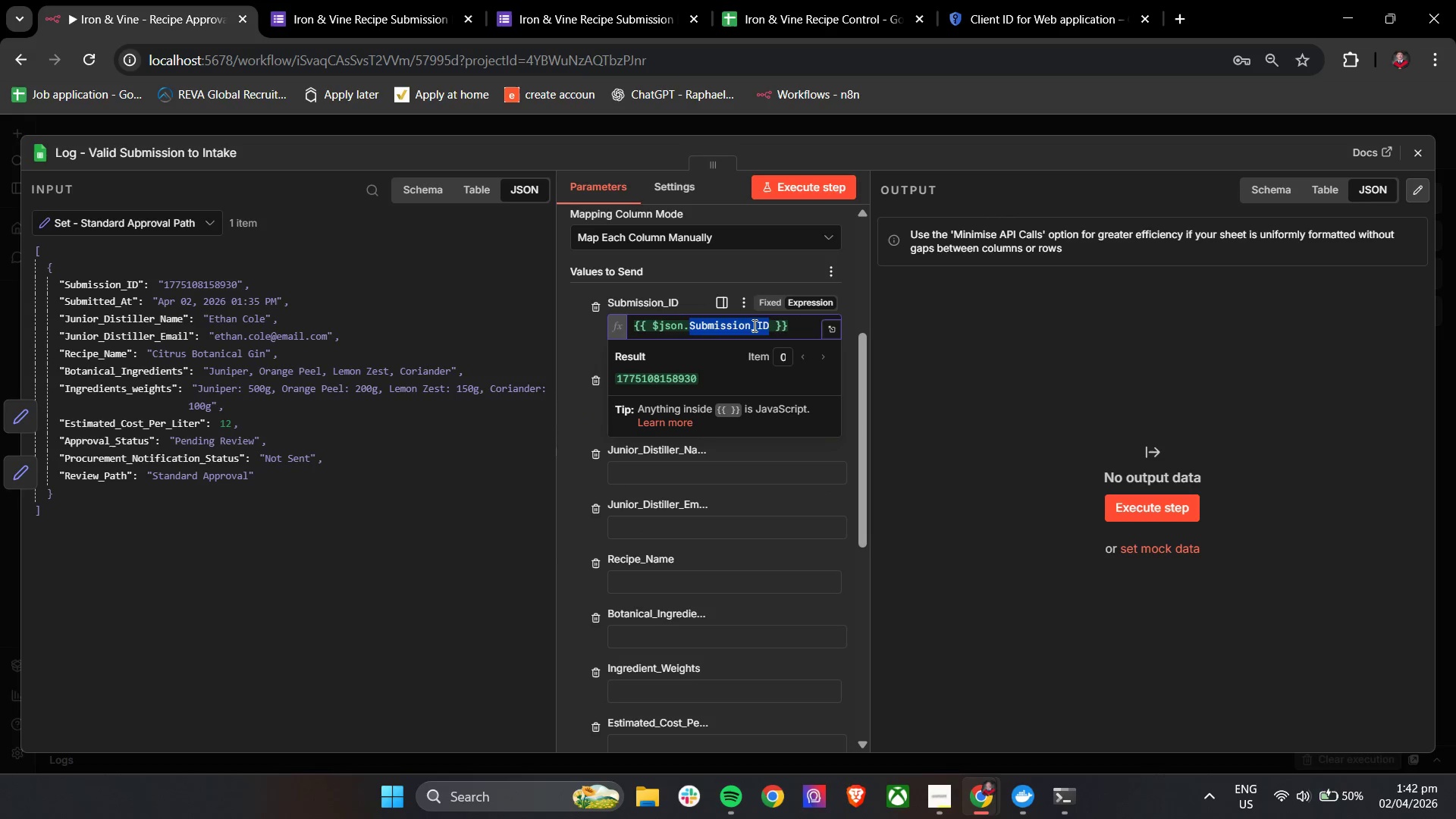 
triple_click([753, 325])
 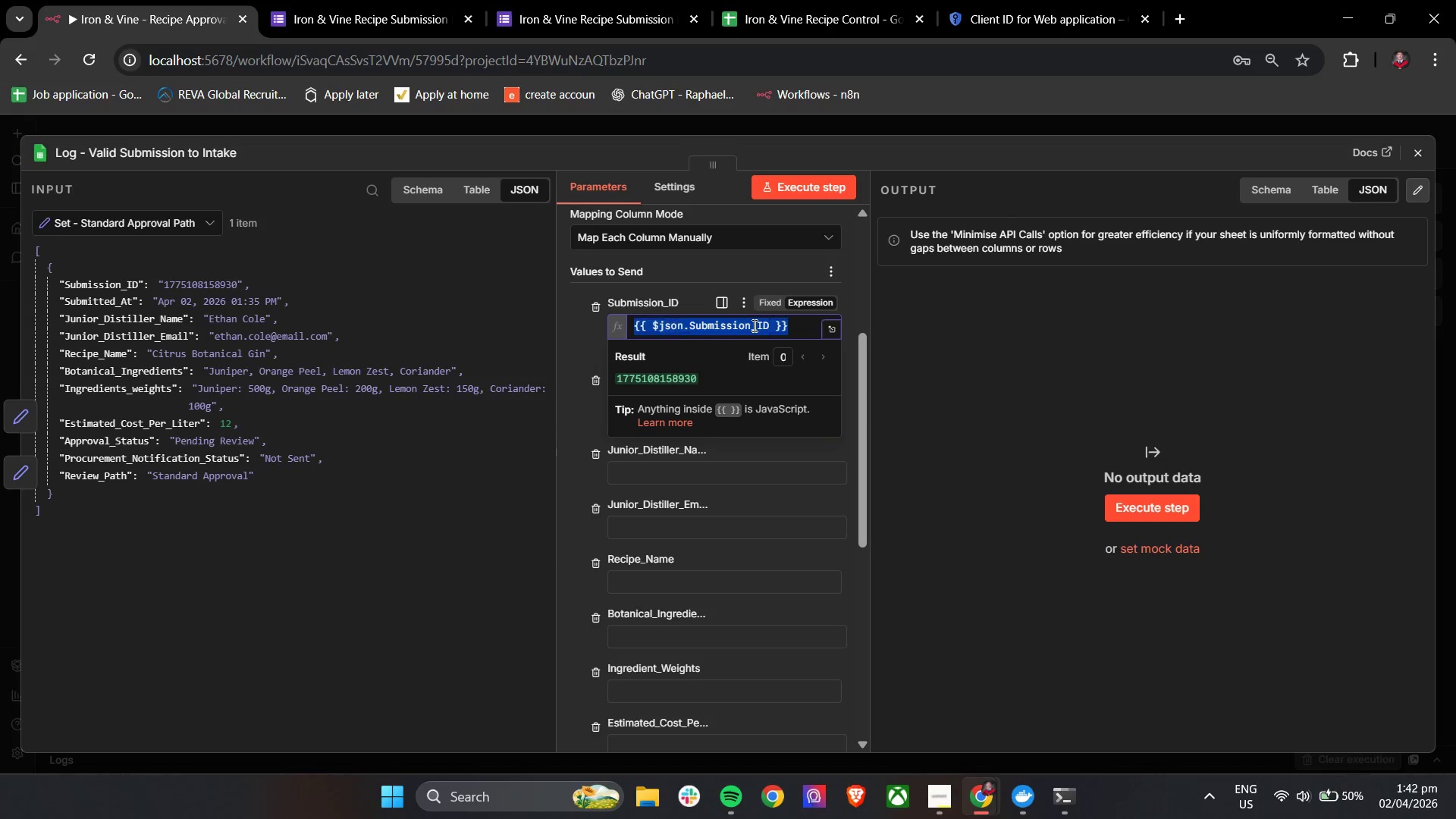 
key(Control+A)
 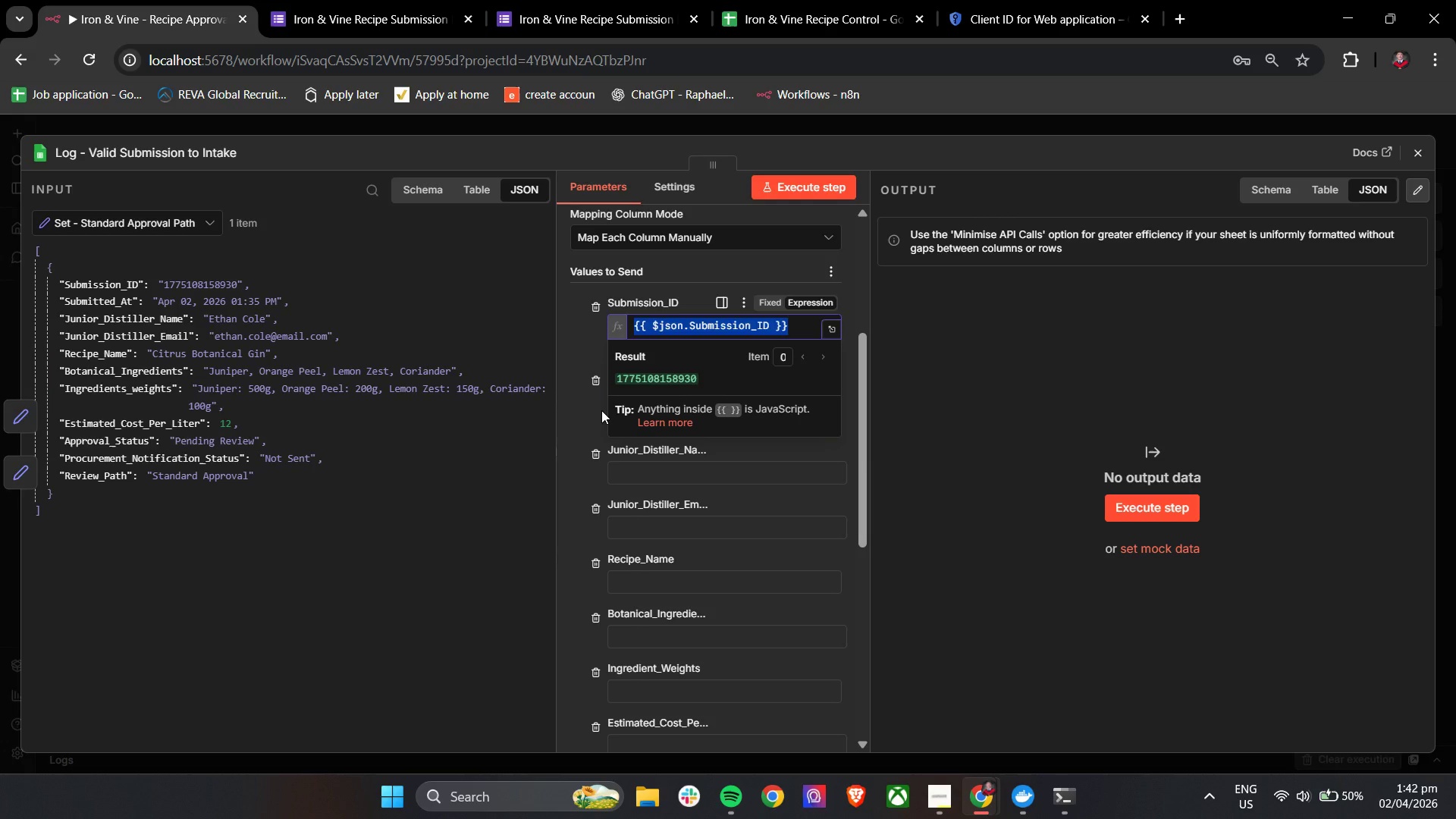 
key(Backspace)
 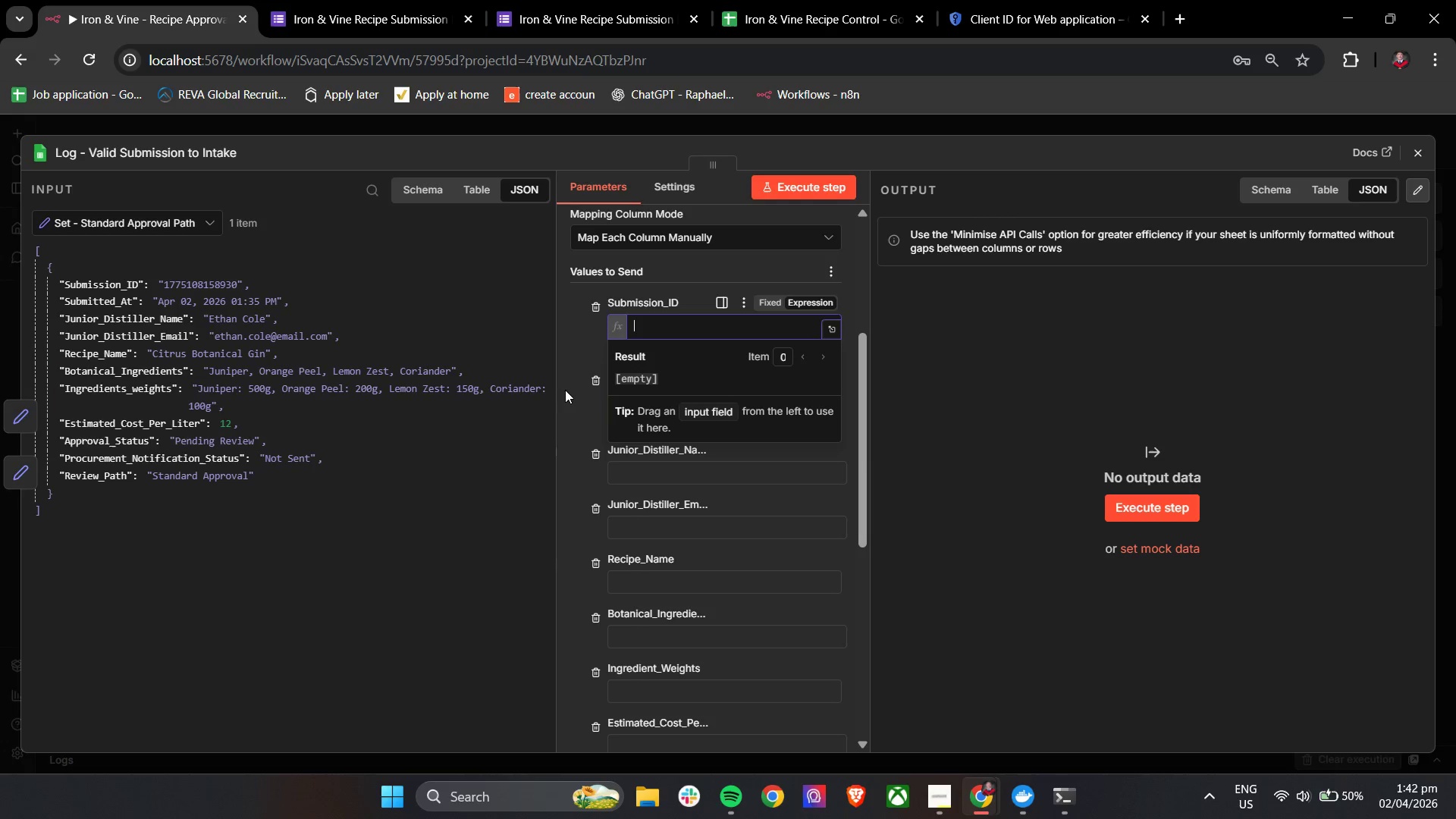 
left_click([564, 372])
 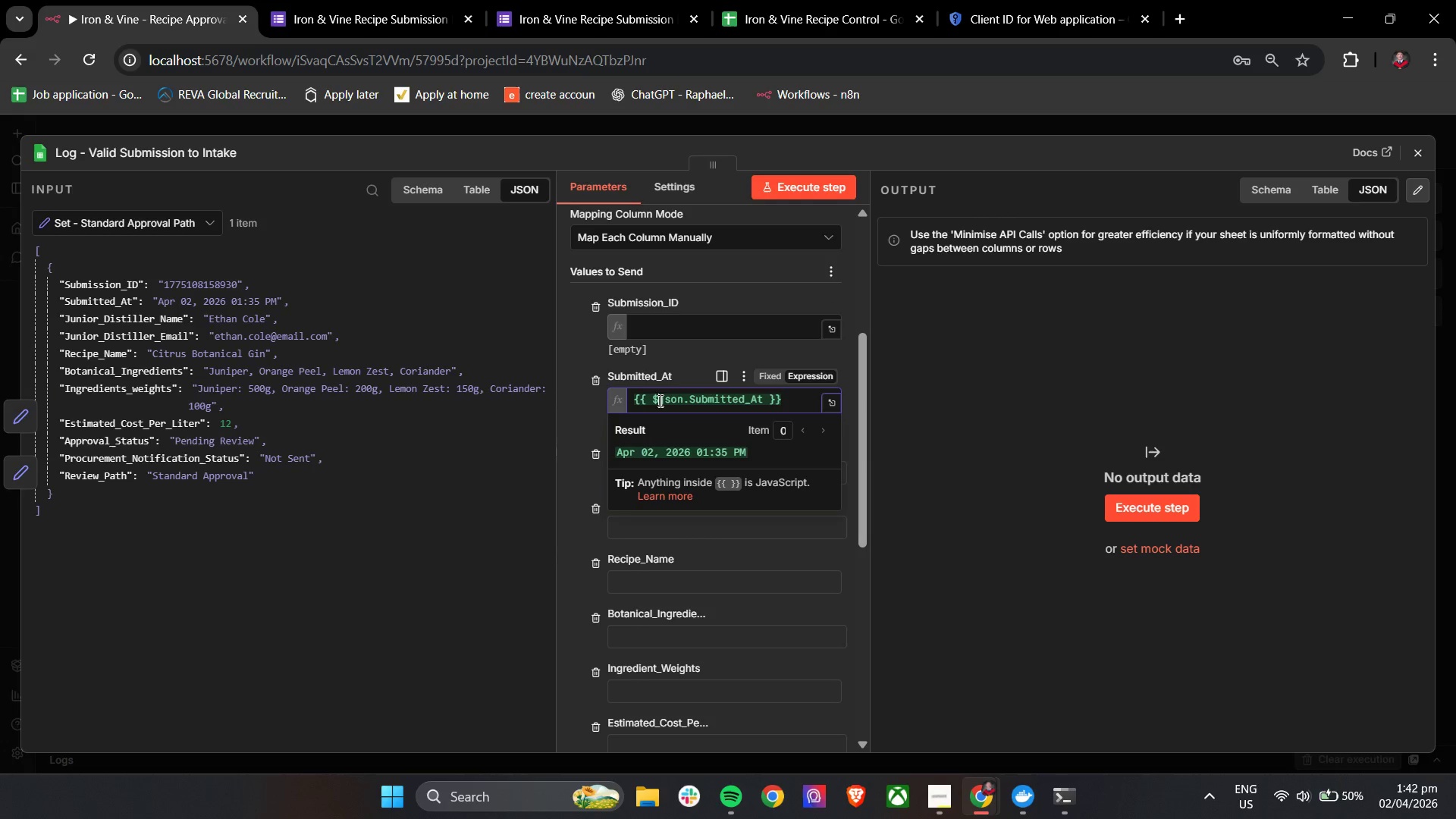 
double_click([659, 400])
 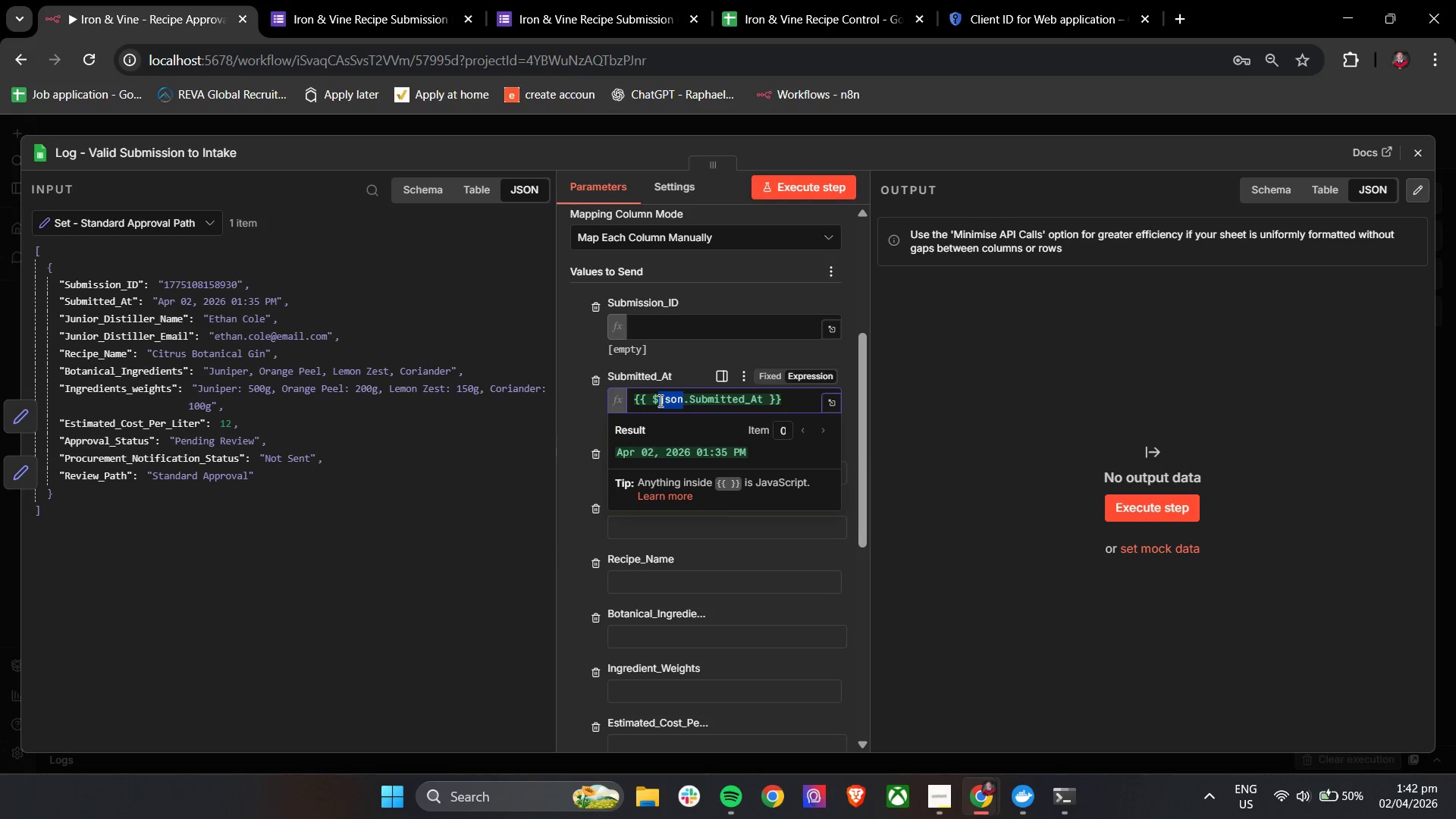 
key(Backspace)
 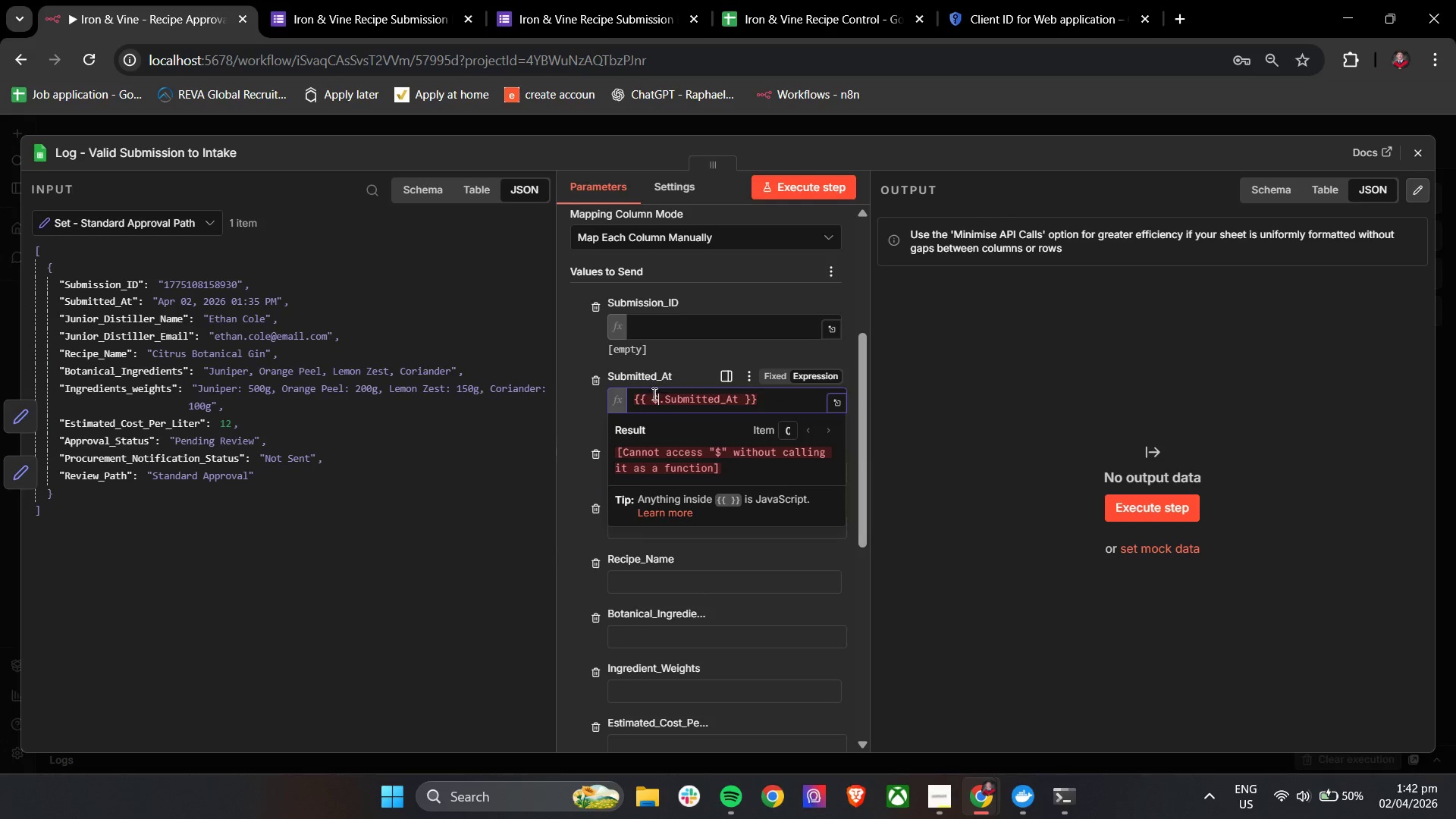 
double_click([654, 396])
 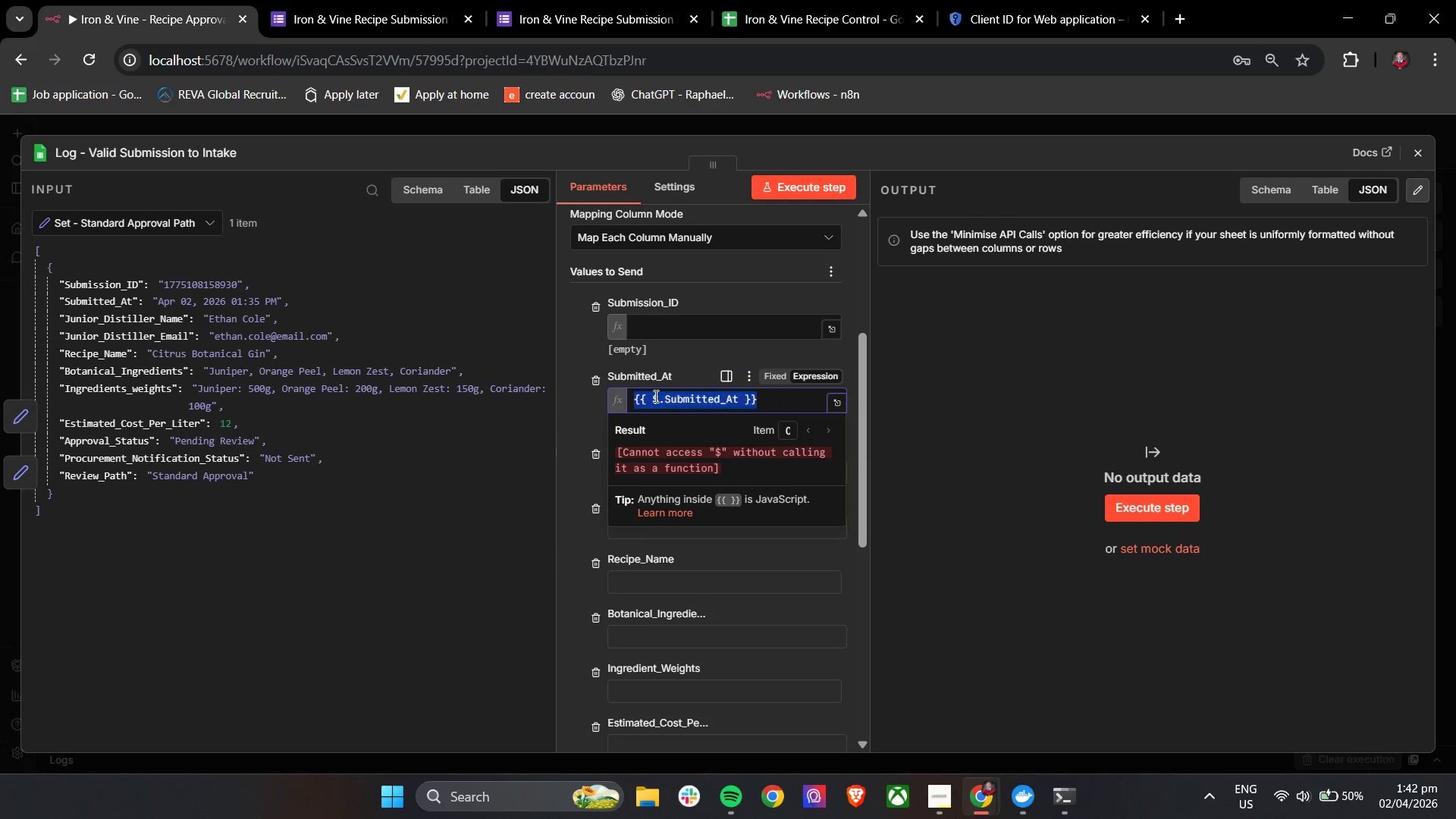 
triple_click([654, 396])
 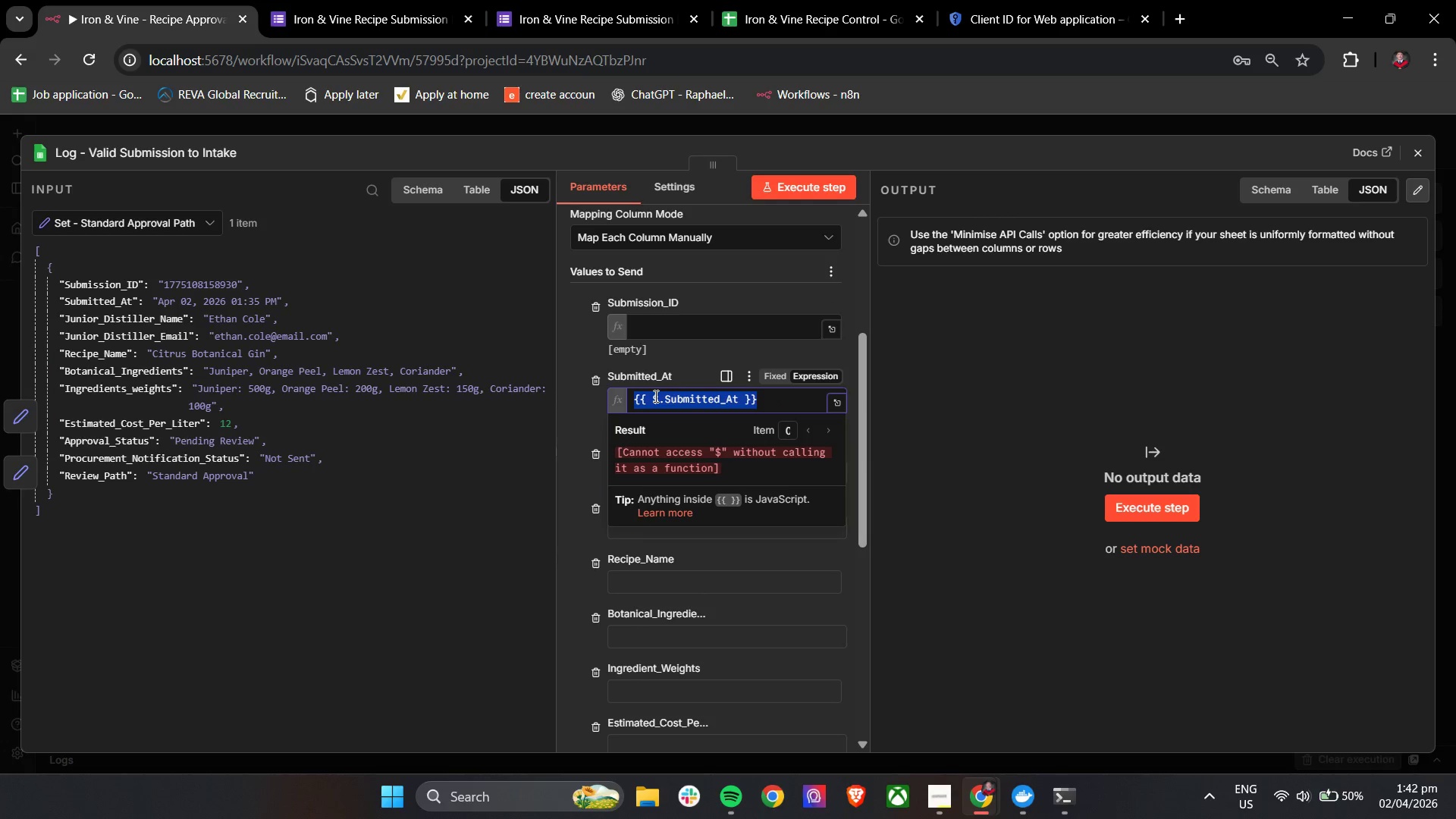 
triple_click([654, 396])
 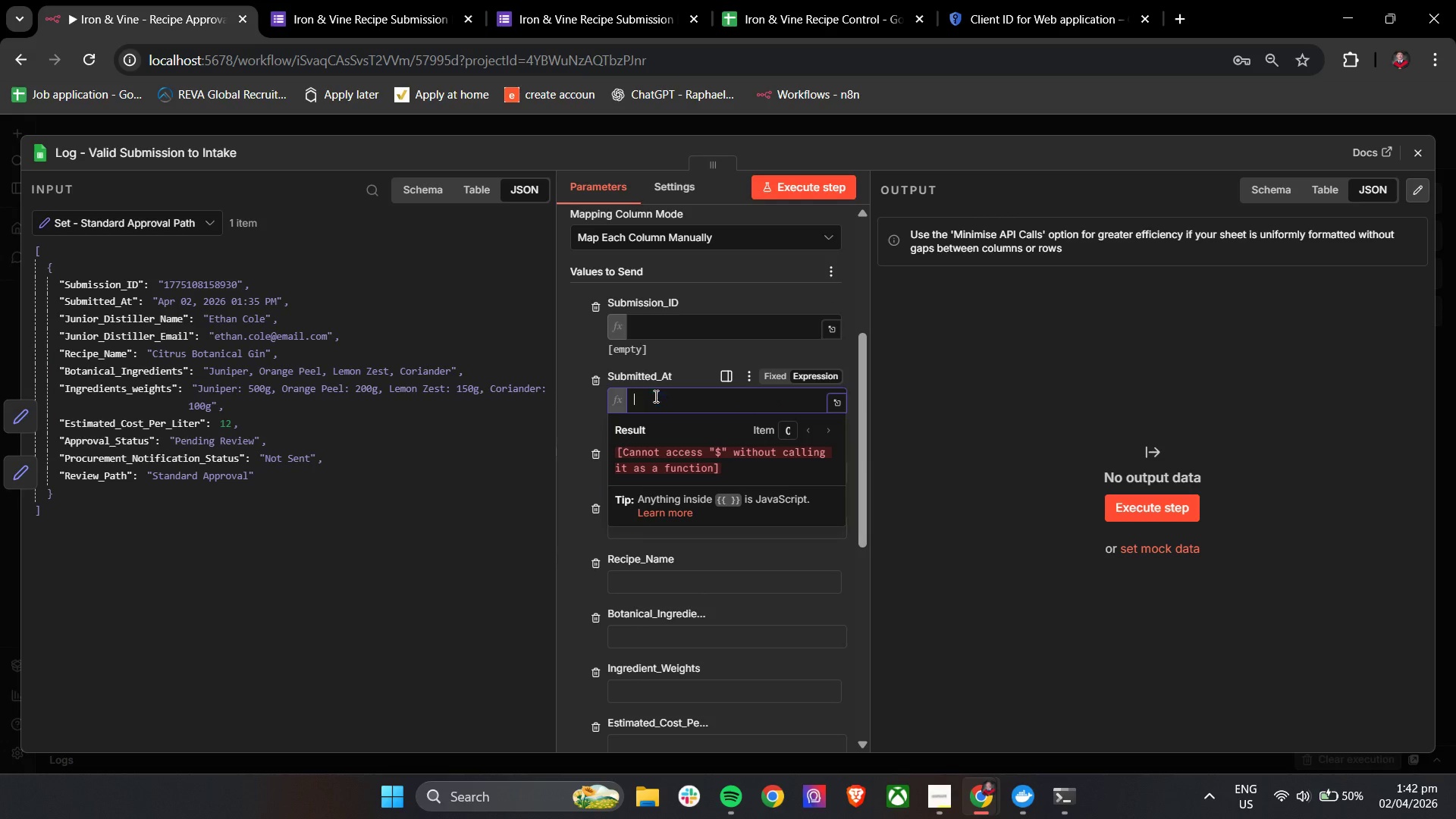 
key(Backspace)
 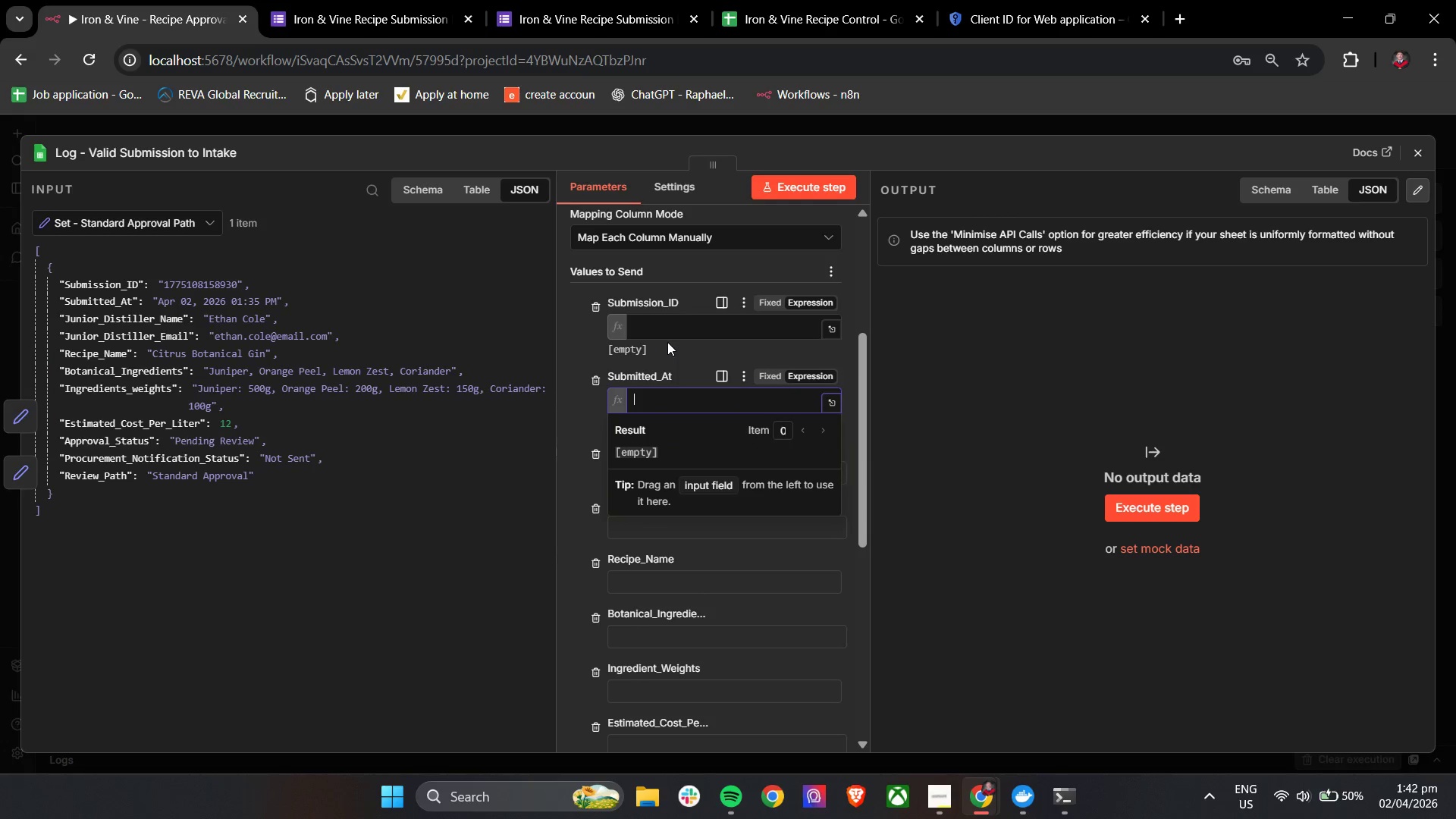 
left_click([670, 332])
 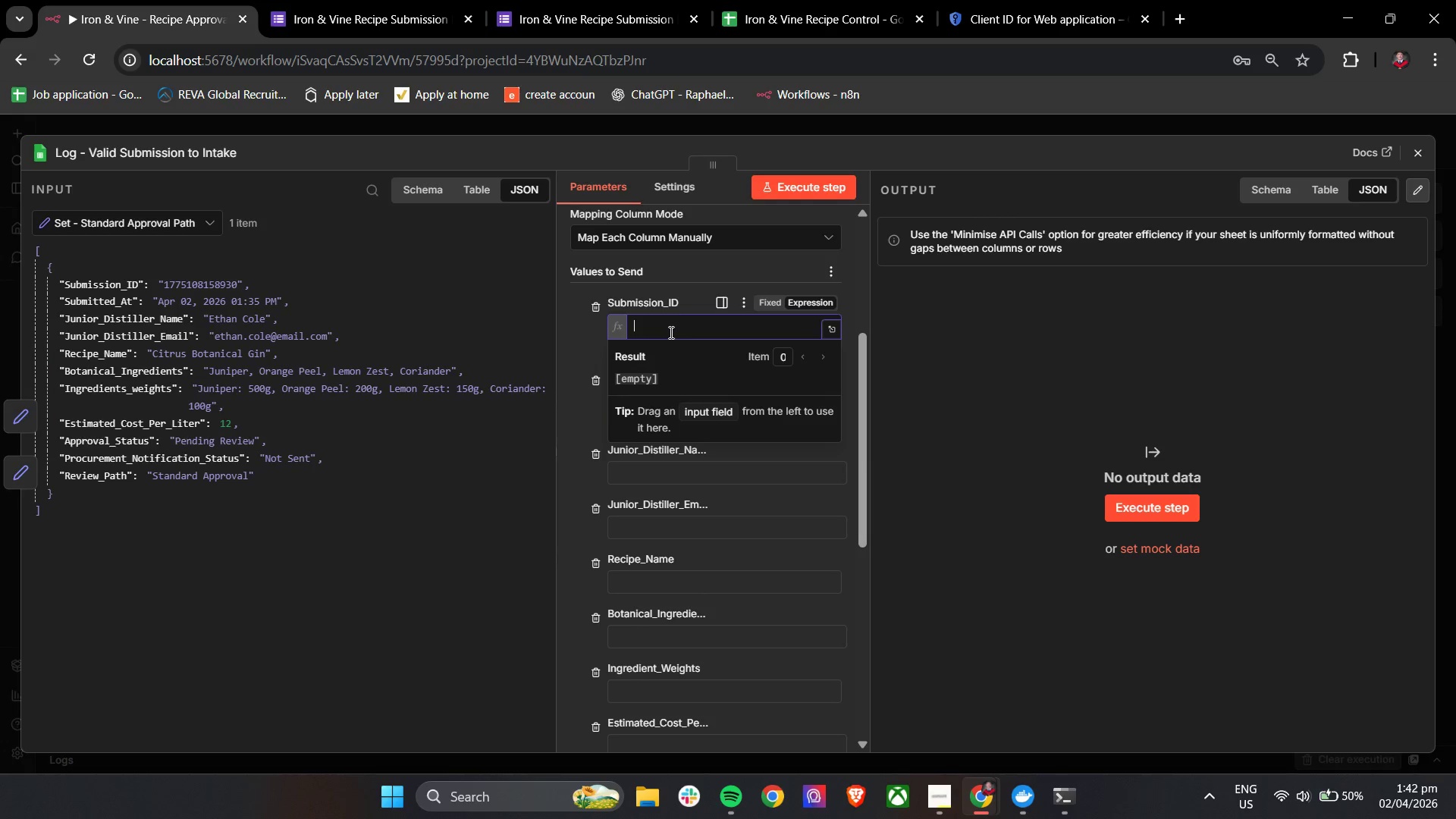 
key(Shift+BracketLeft)
 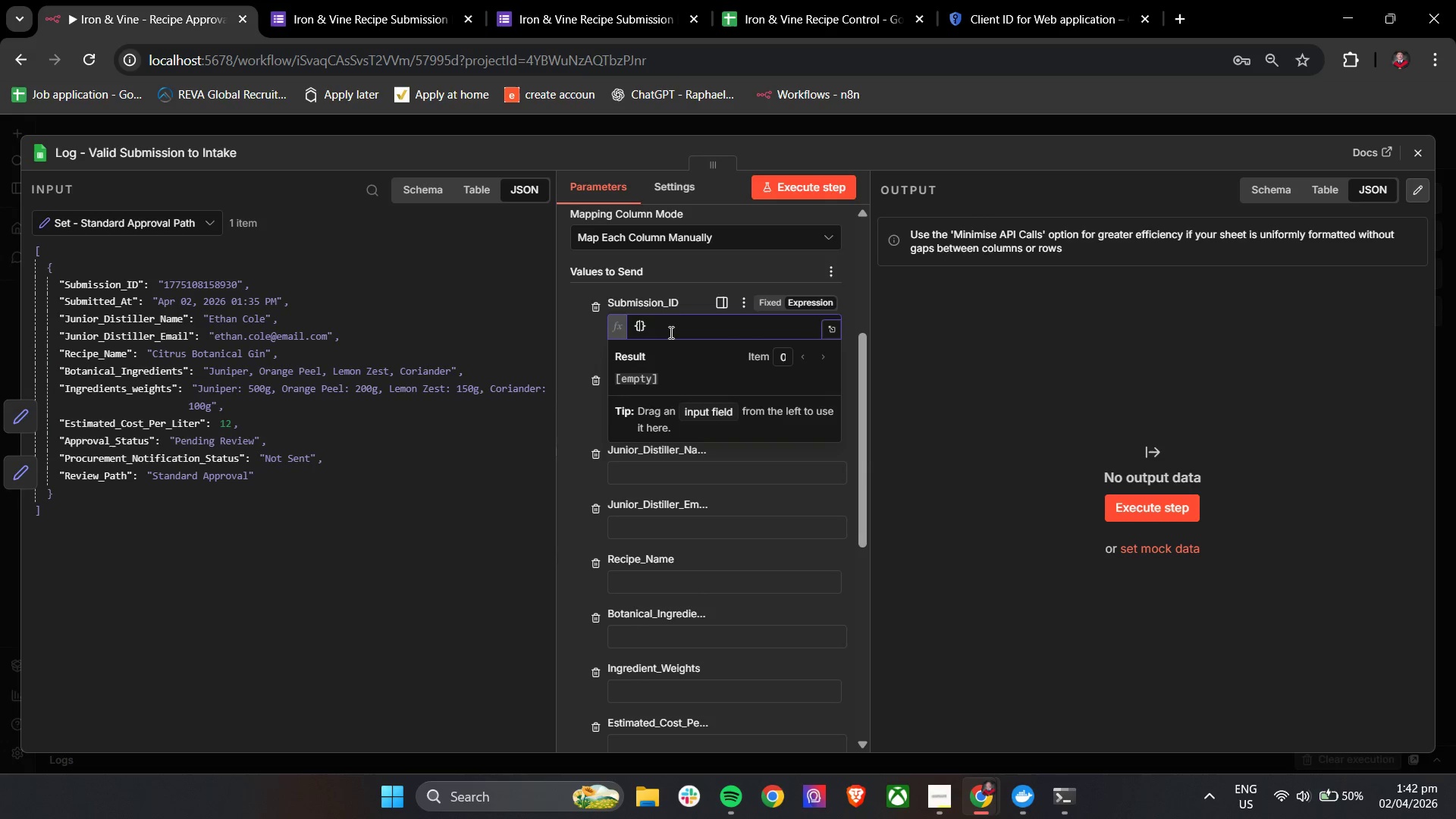 
key(Shift+BracketLeft)
 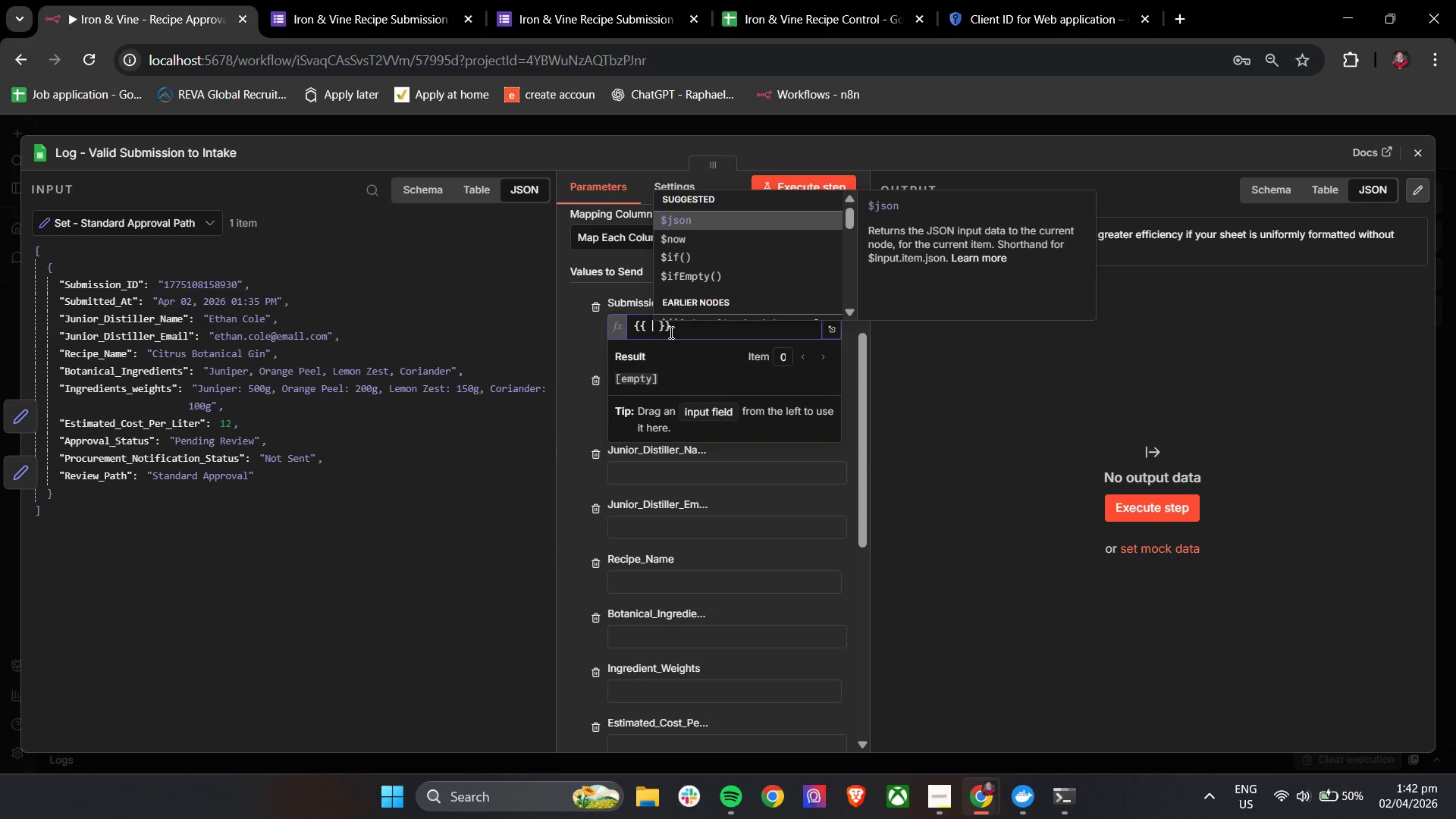 
key(Space)
 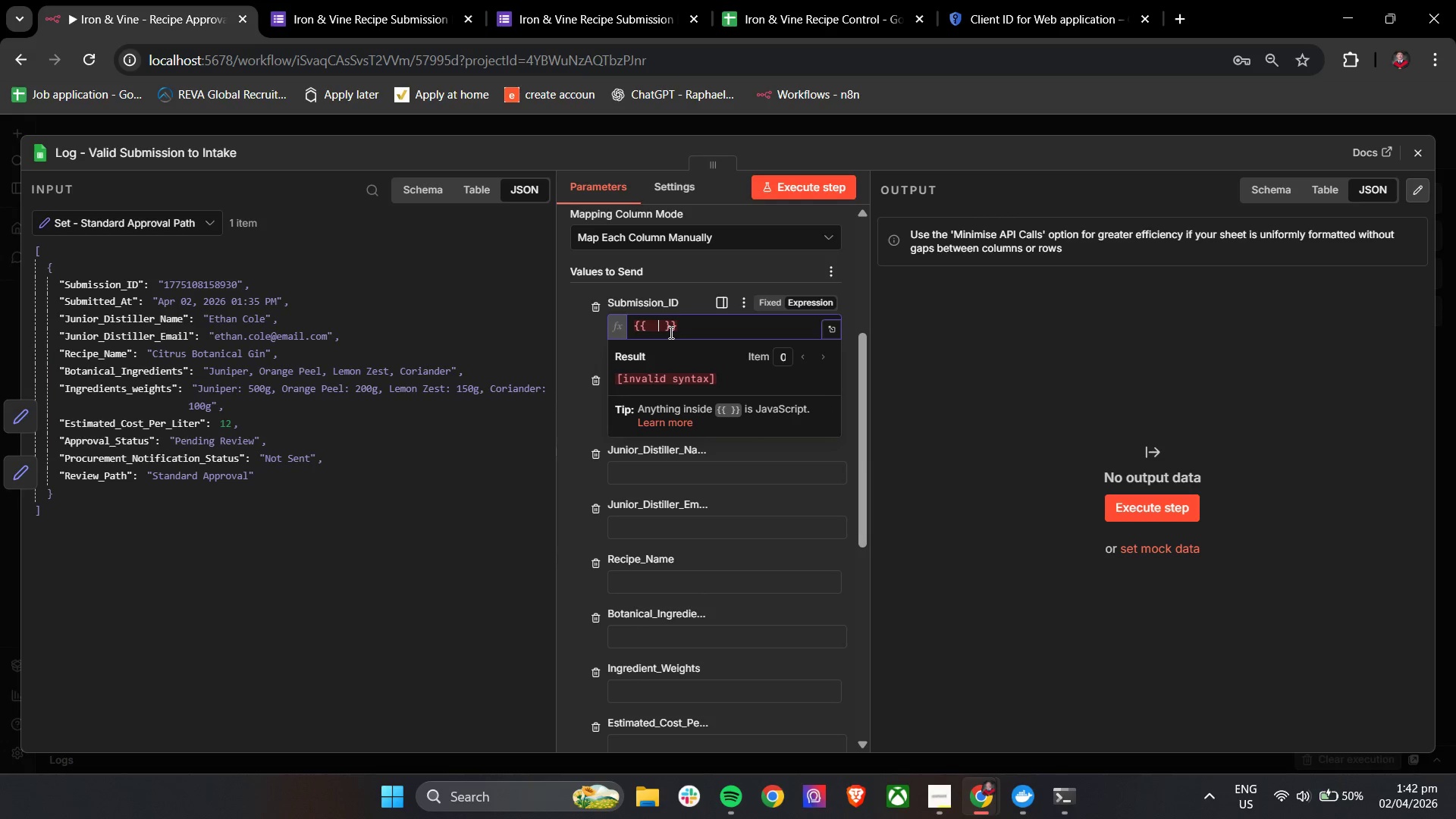 
key(Backspace)
 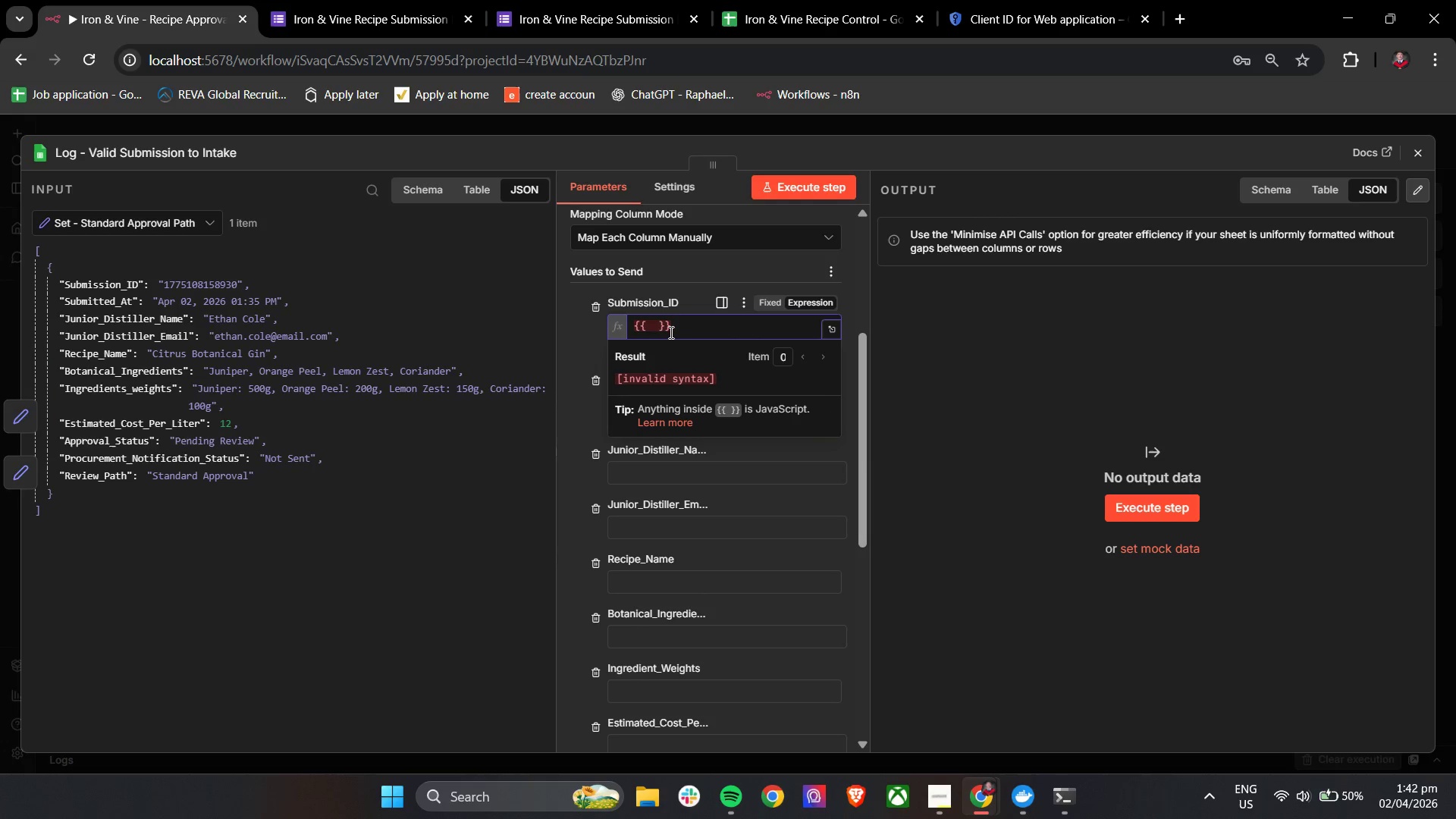 
key(Control+A)
 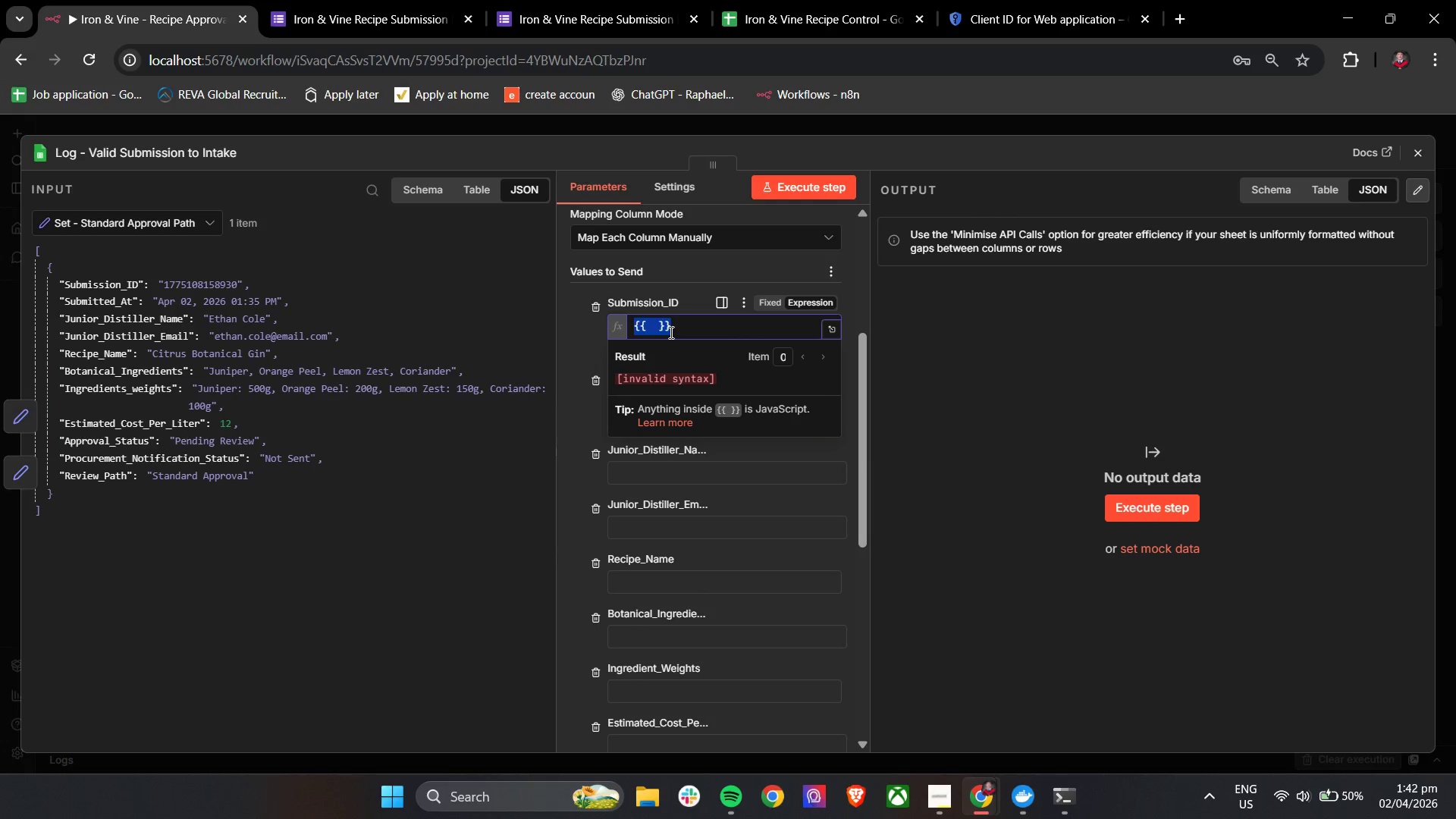 
key(Backspace)
 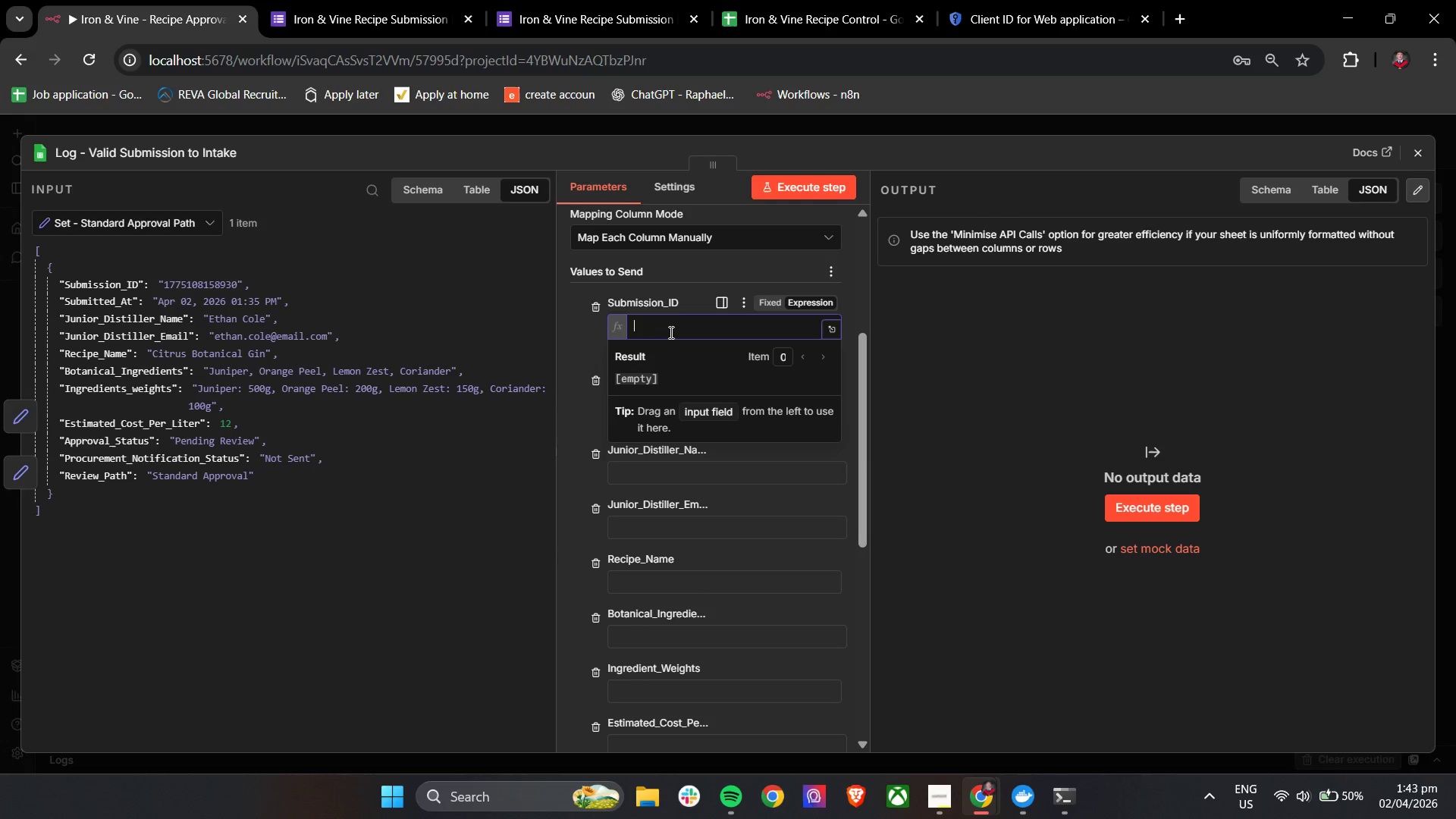 
hold_key(key=ControlLeft, duration=0.45)
 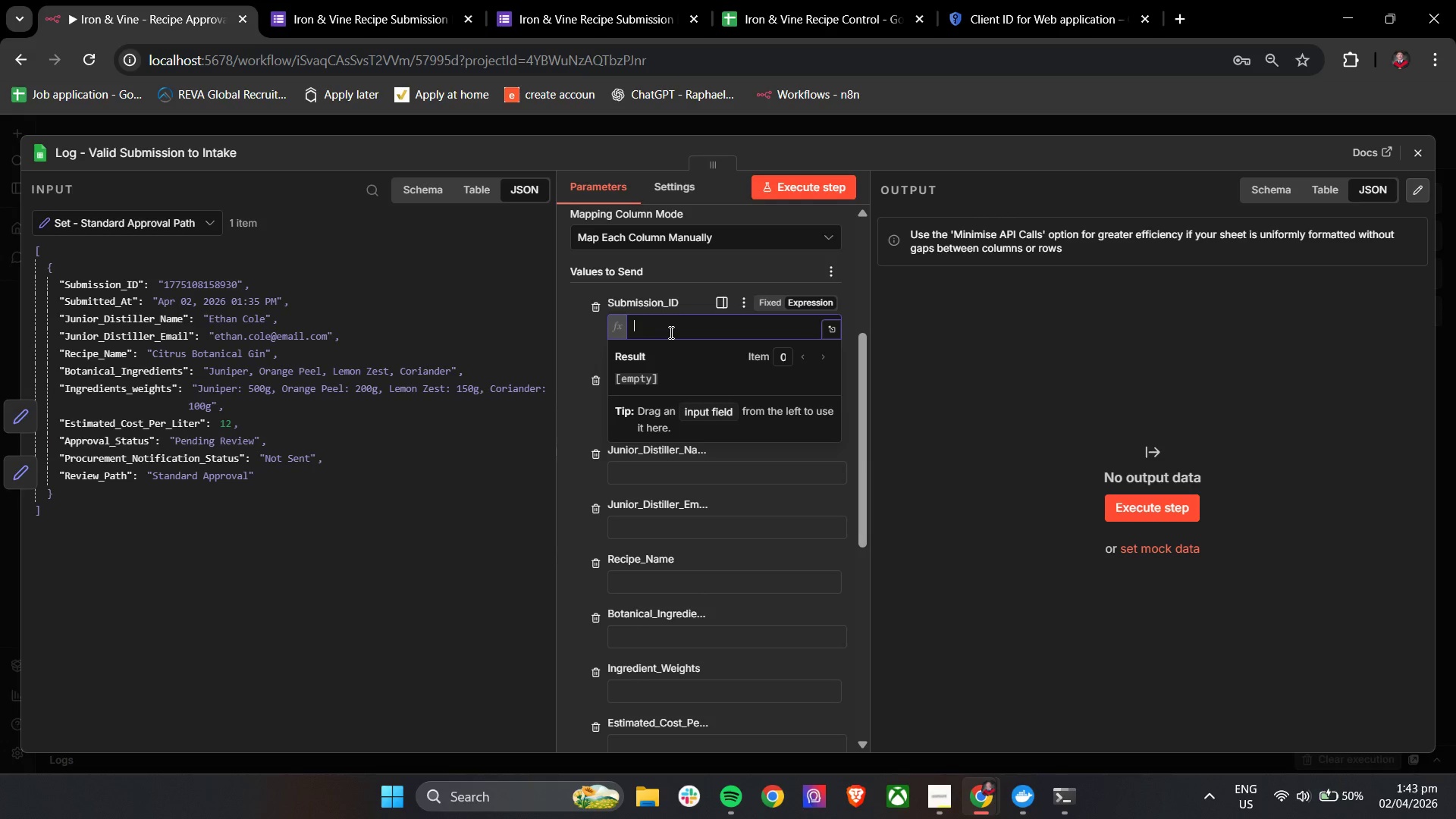 
key(Control+ControlLeft)
 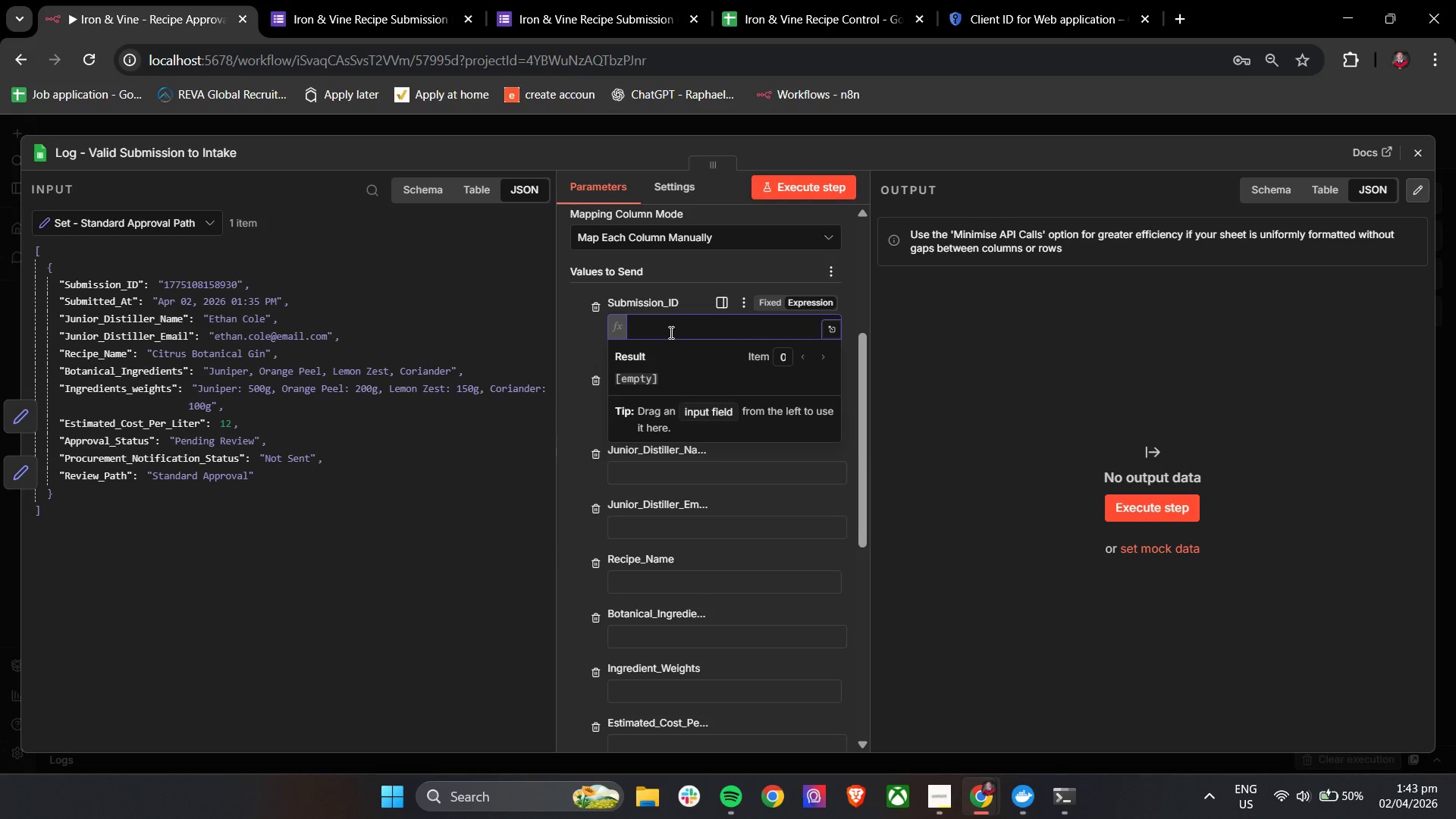 
key(Shift+BracketLeft)
 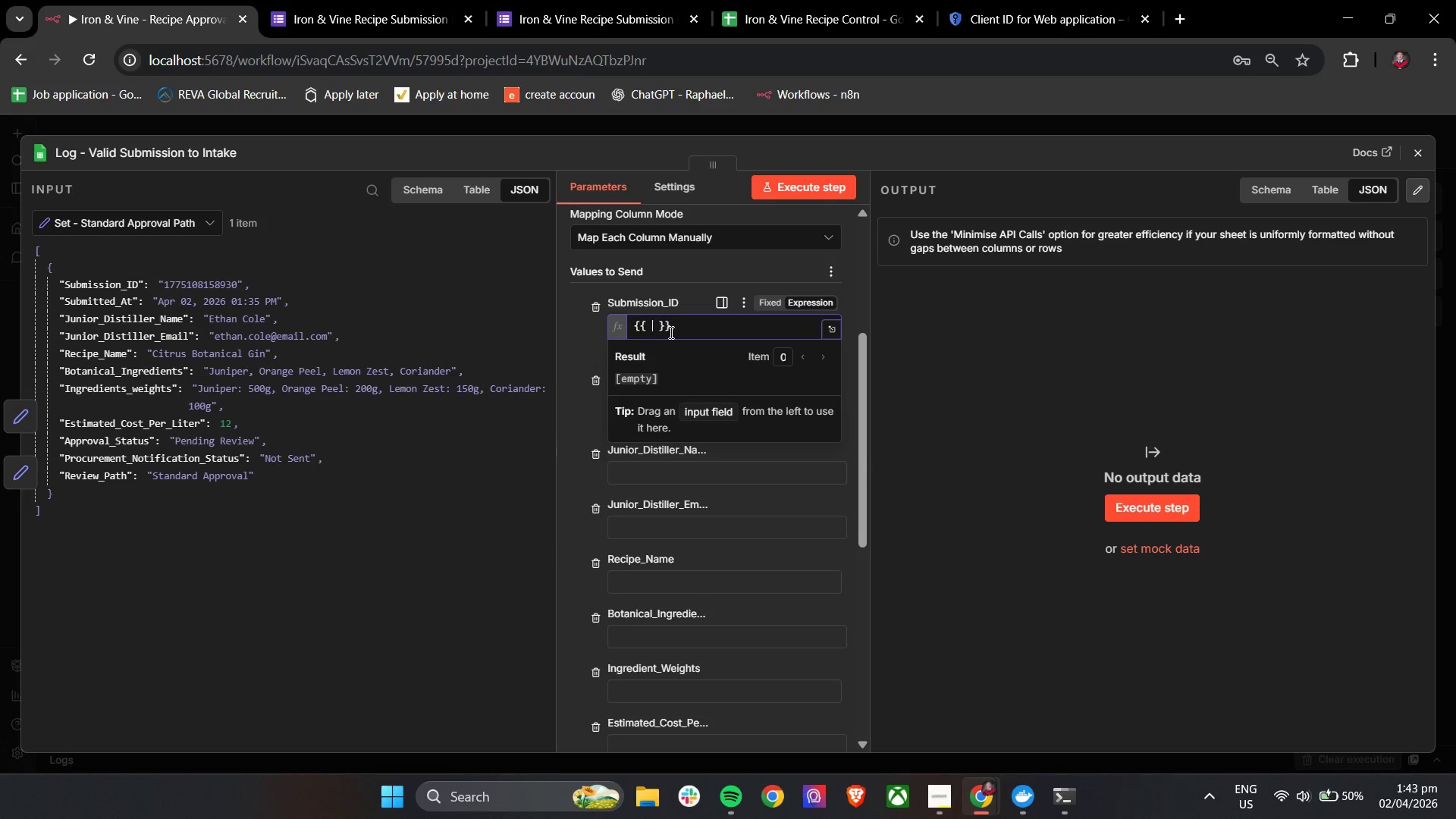 
key(Shift+BracketLeft)
 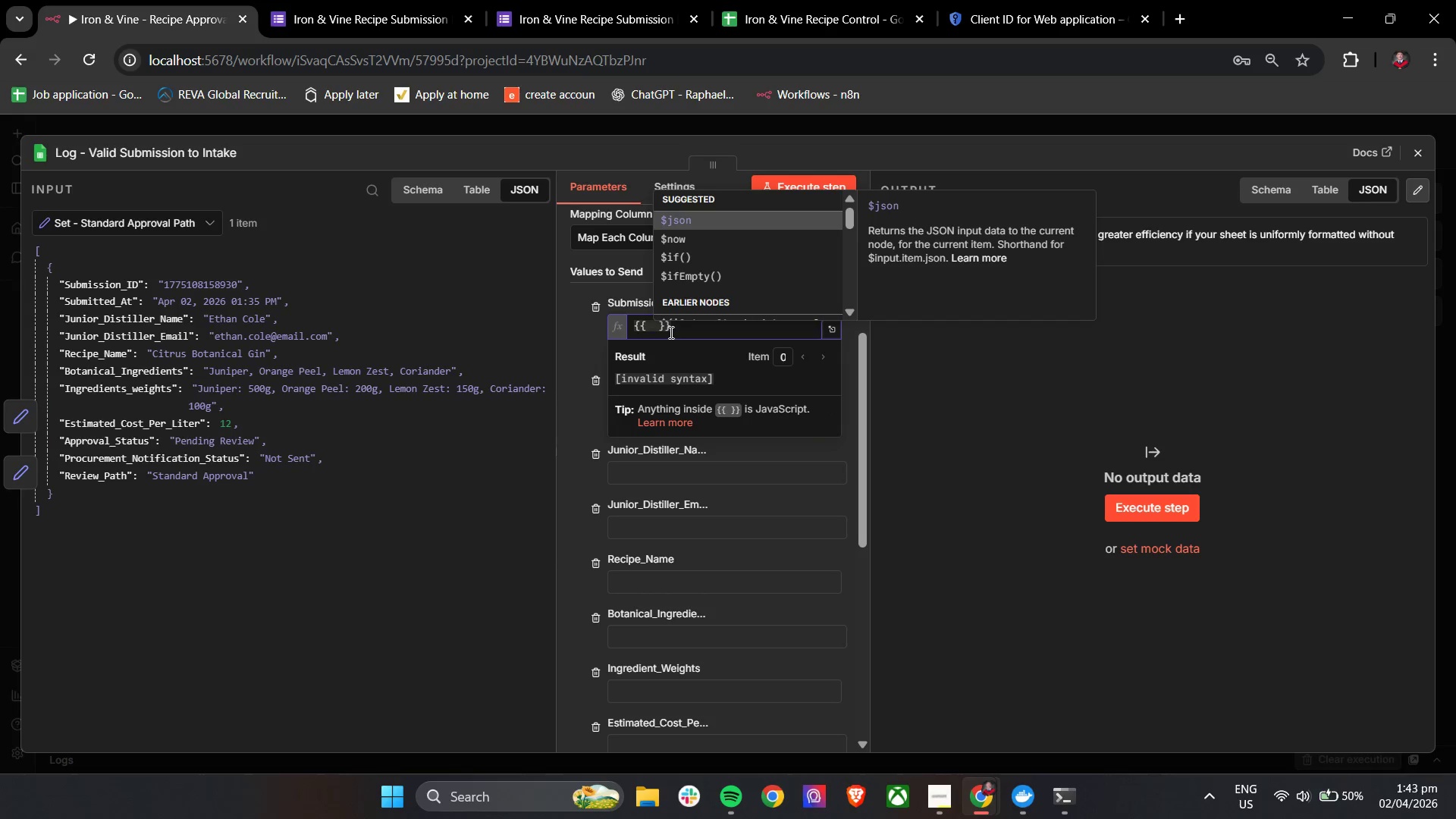 
key(Enter)
 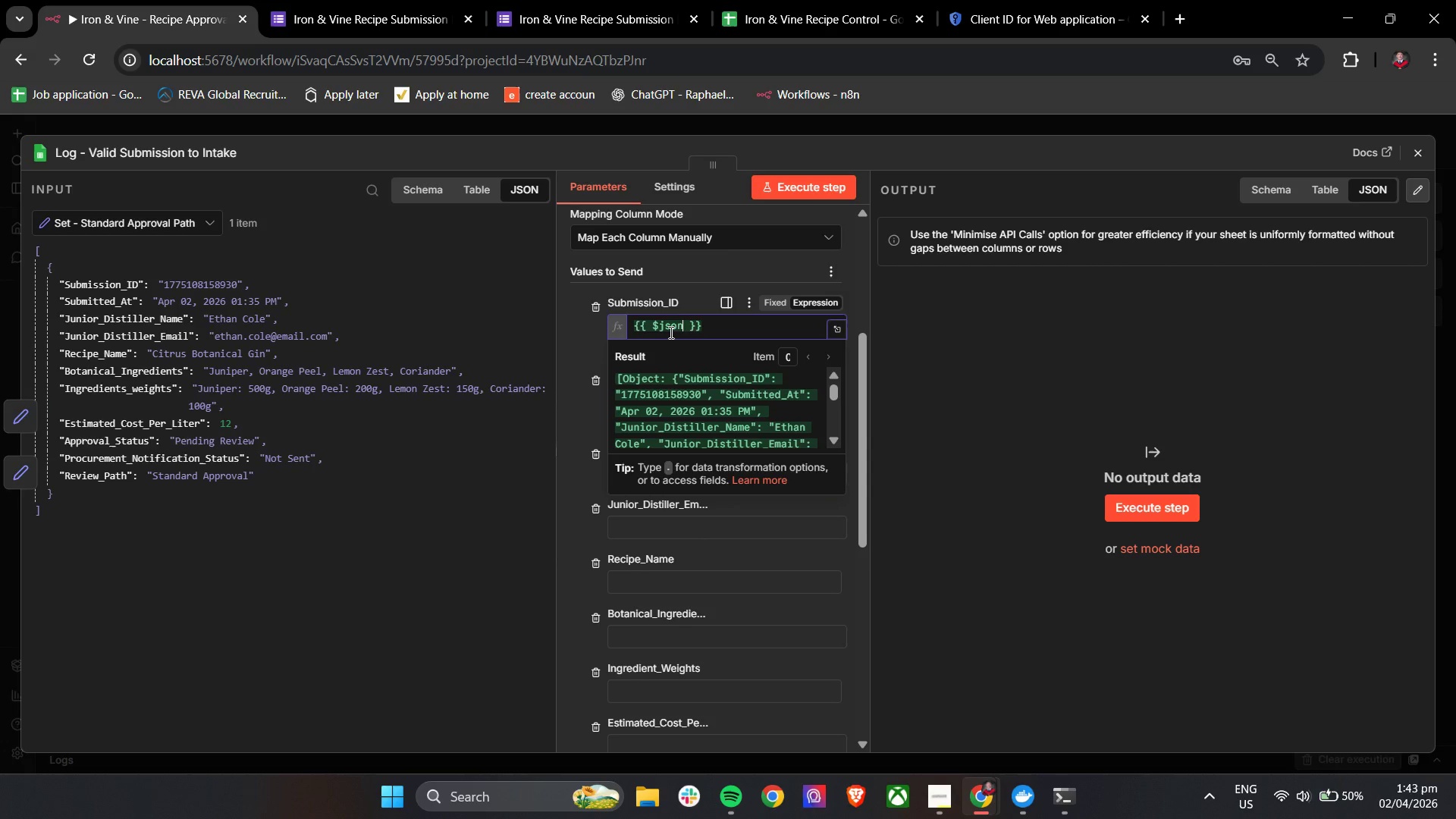 
key(BracketLeft)
 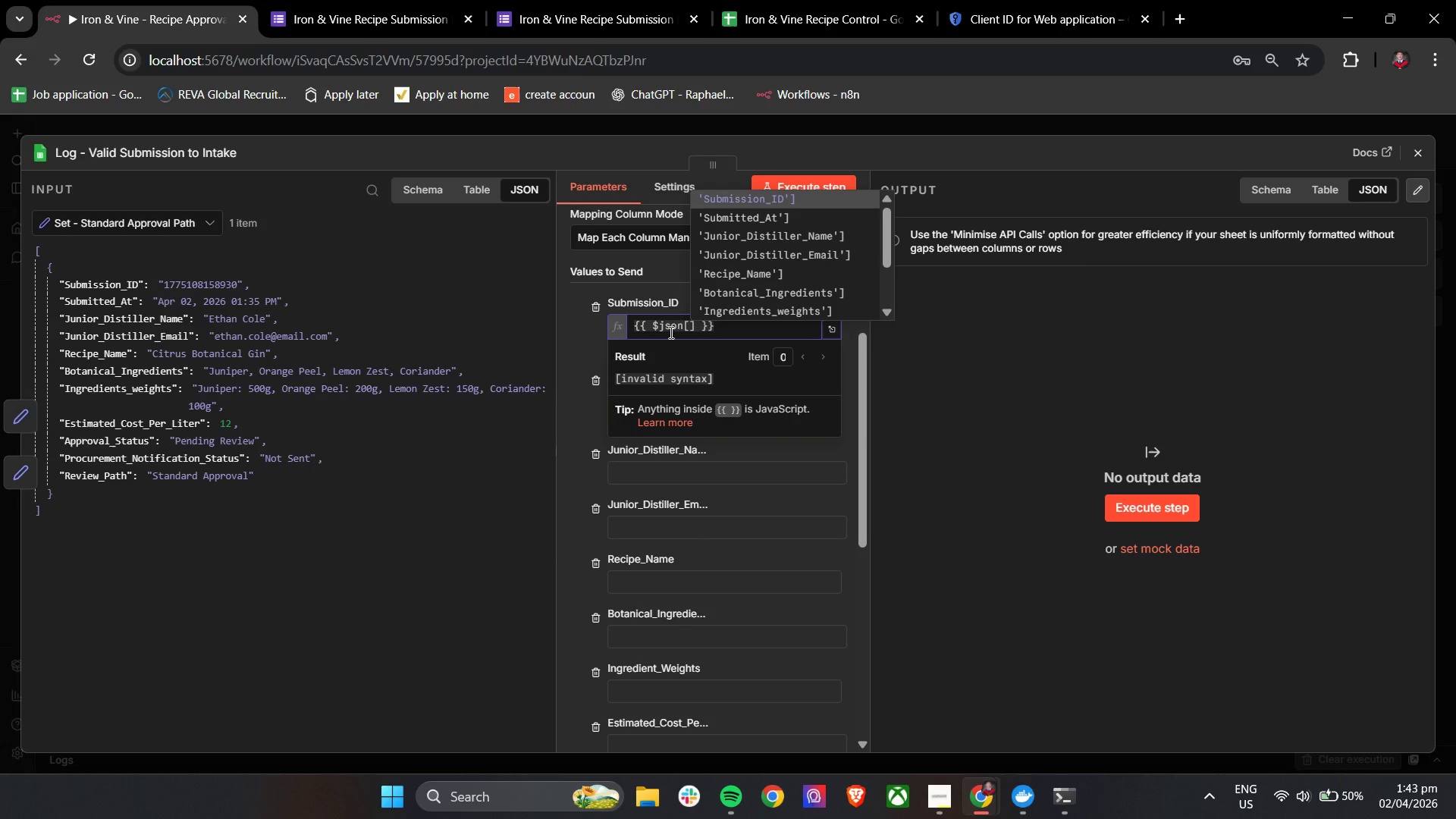 
key(Enter)
 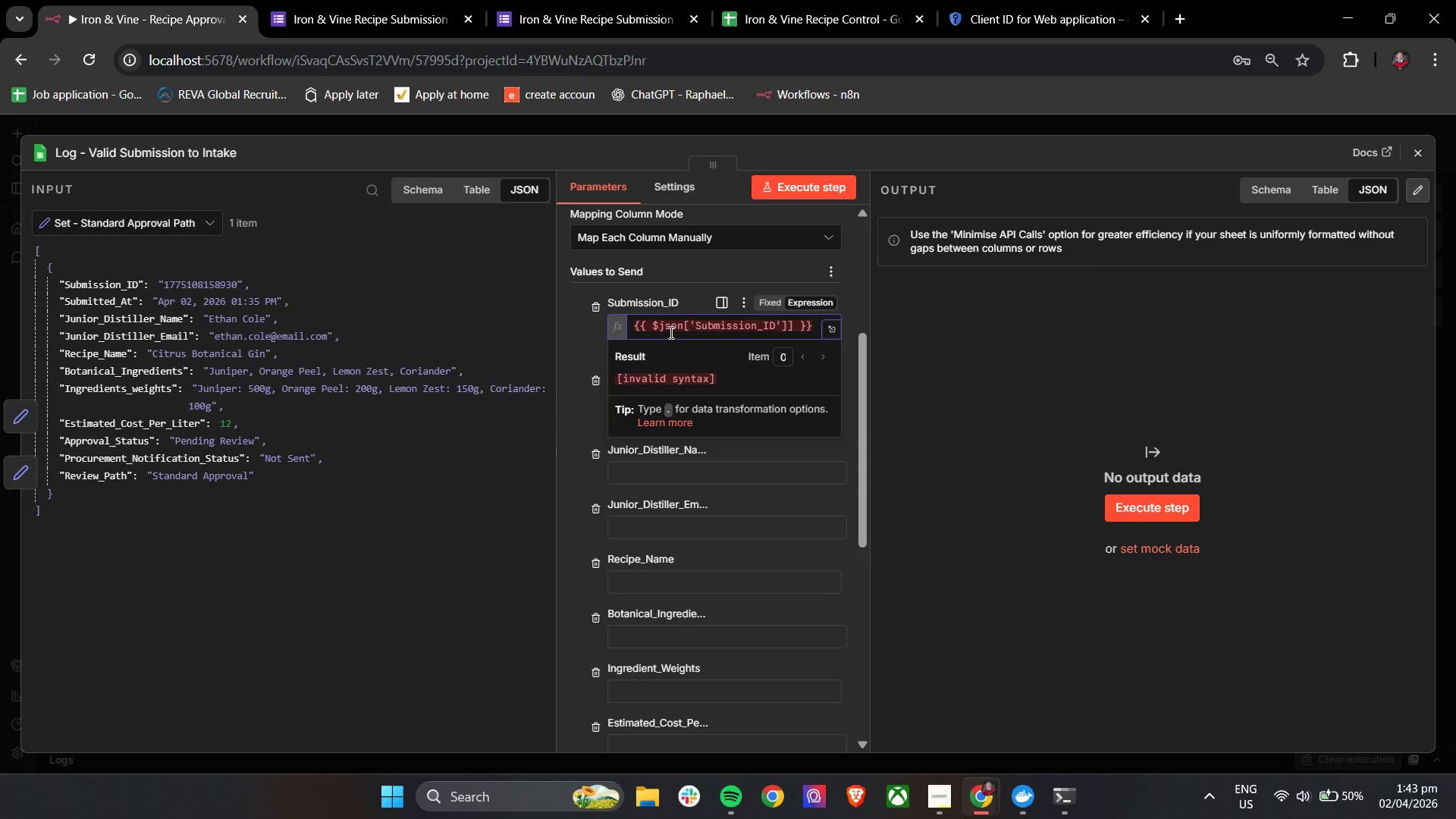 
key(Backspace)
 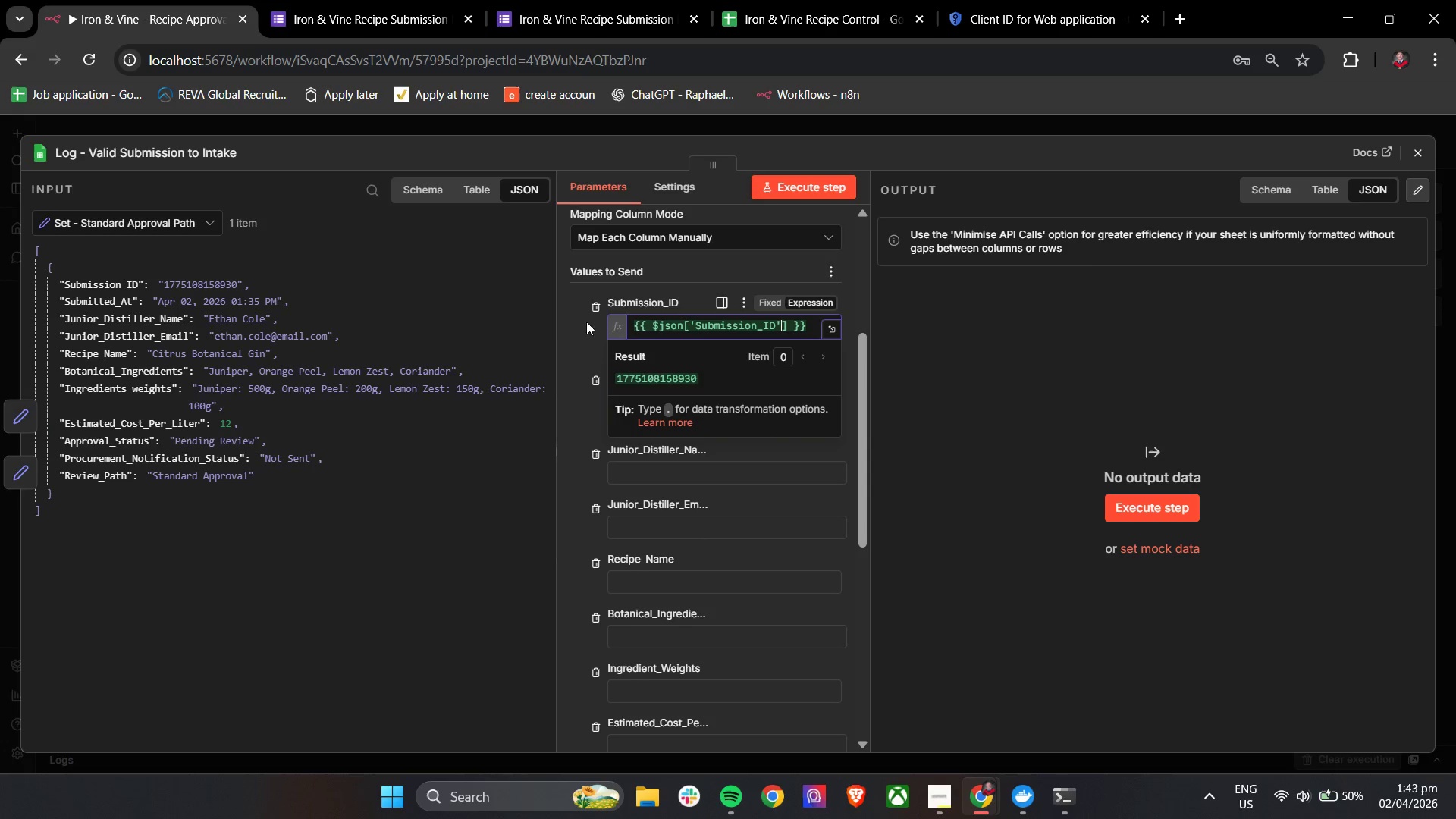 
left_click_drag(start_coordinate=[555, 337], to_coordinate=[560, 337])
 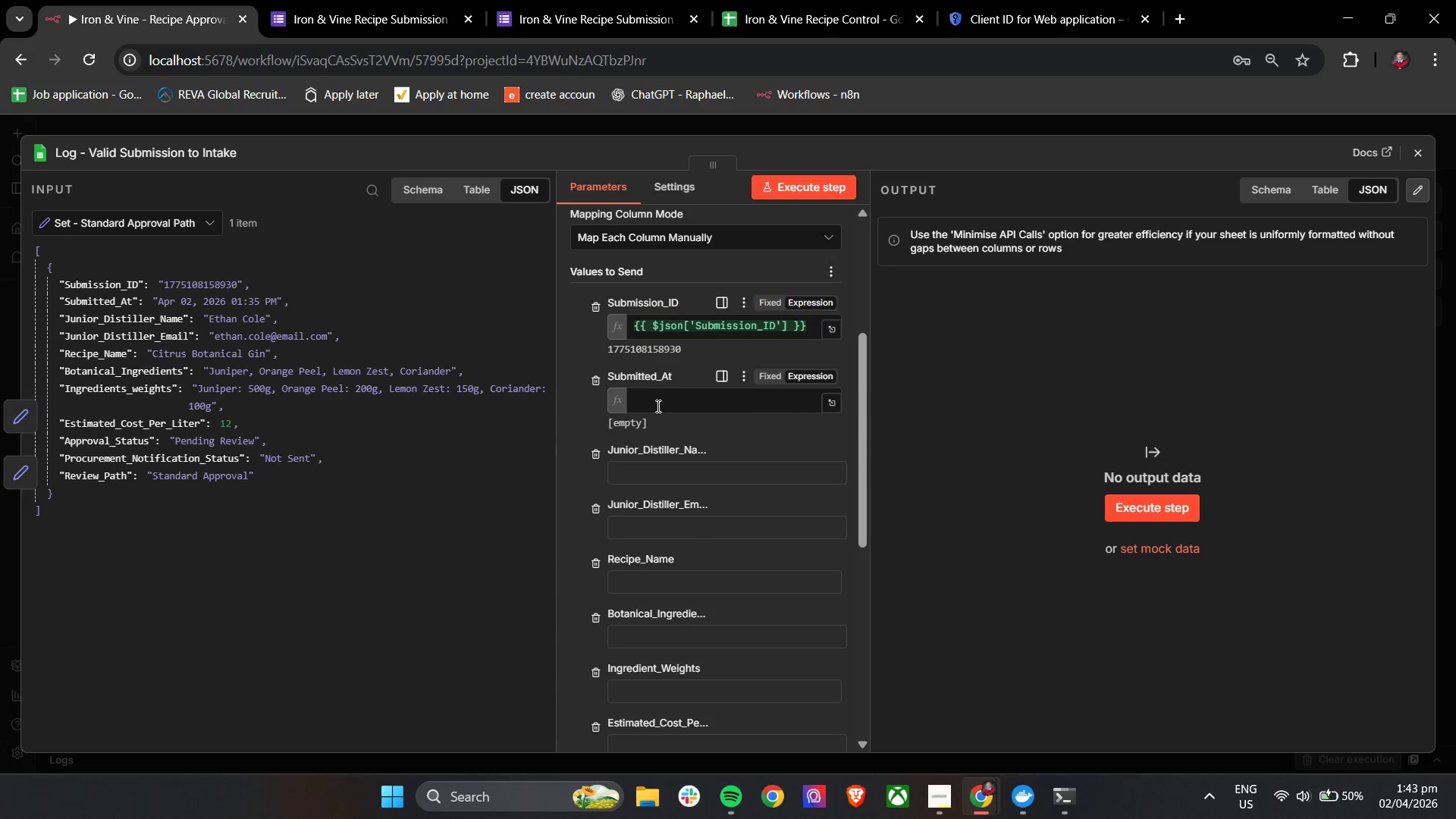 
left_click([662, 408])
 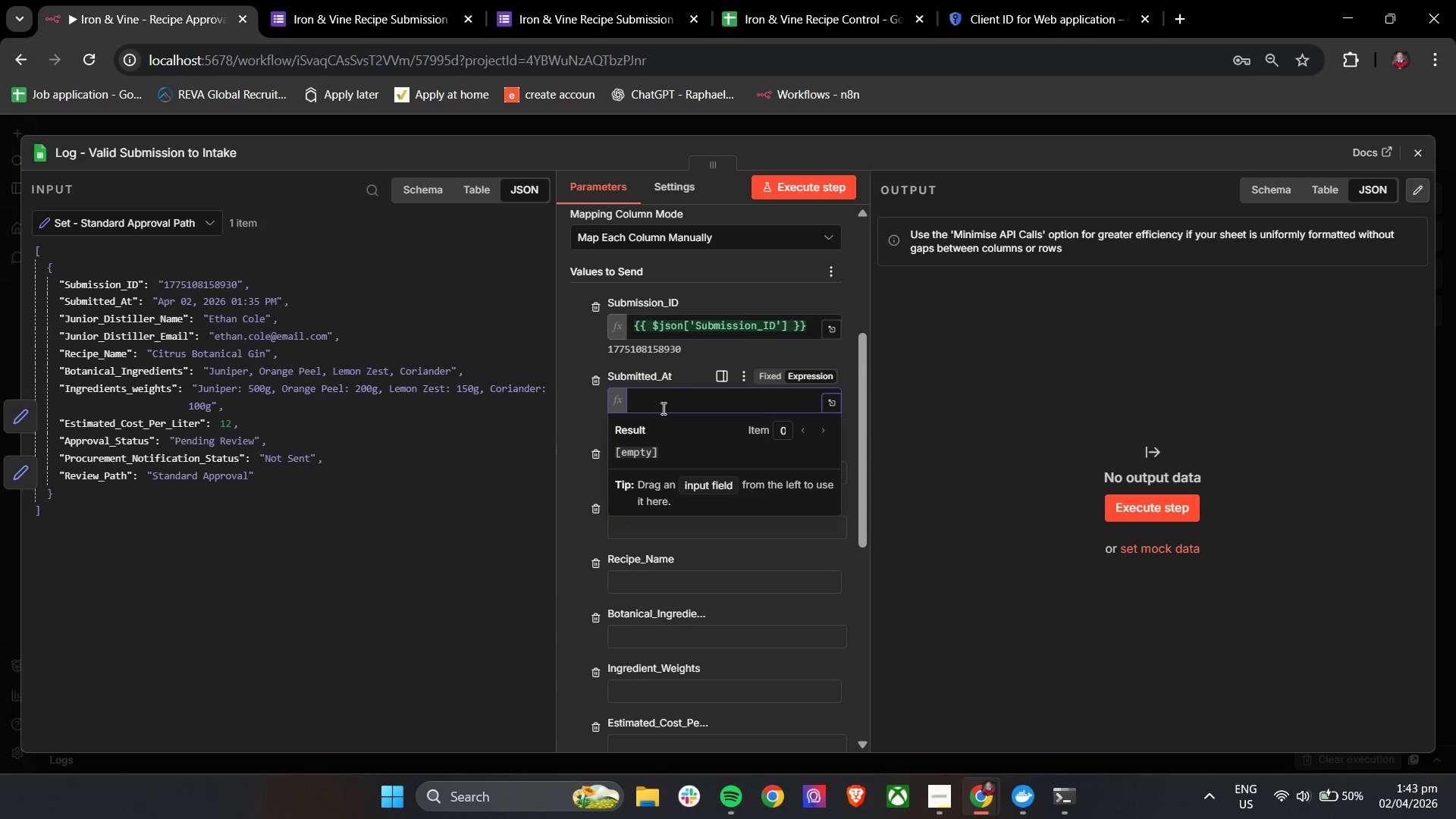 
key(Shift+BracketLeft)
 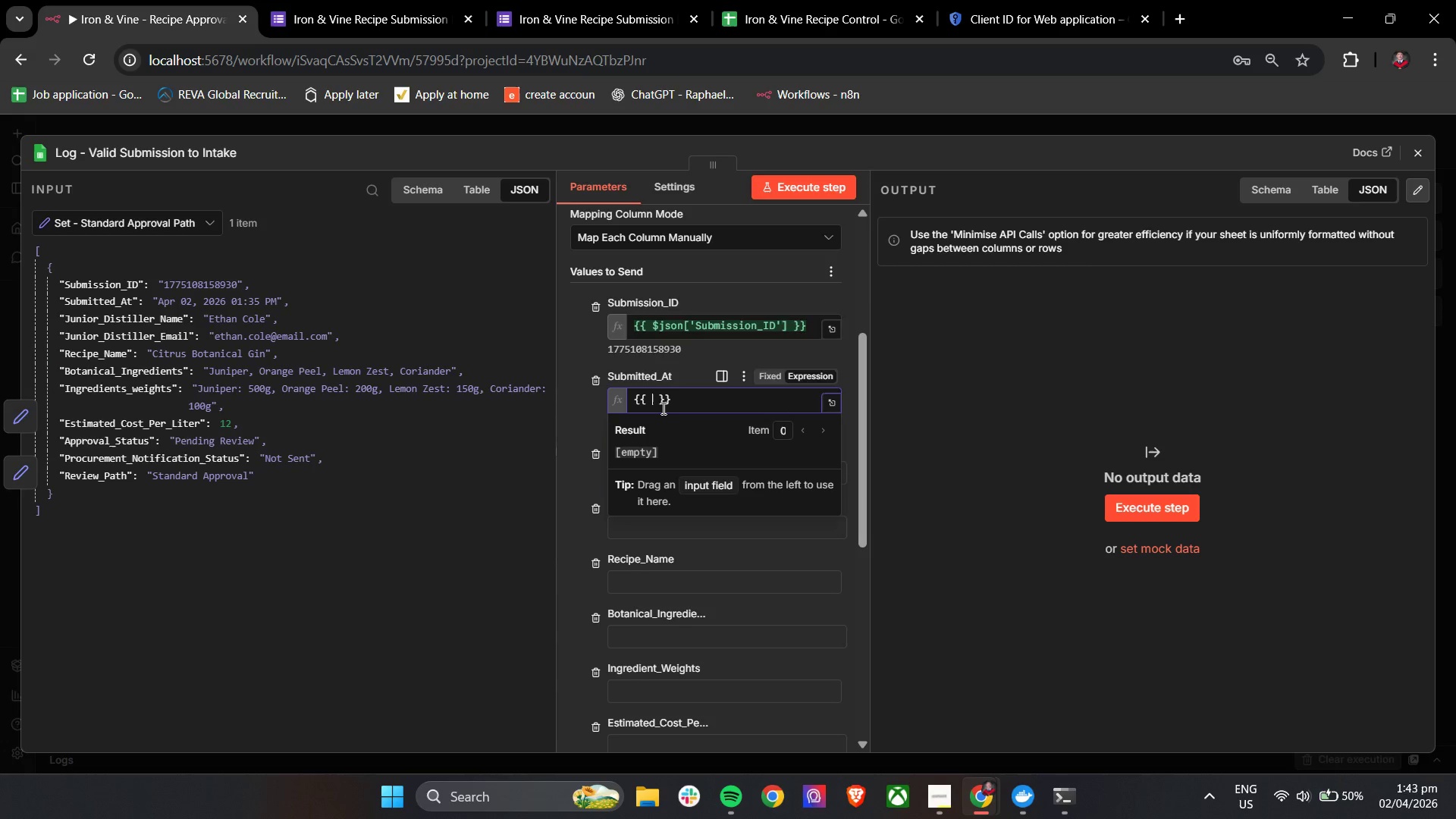 
key(Shift+BracketLeft)
 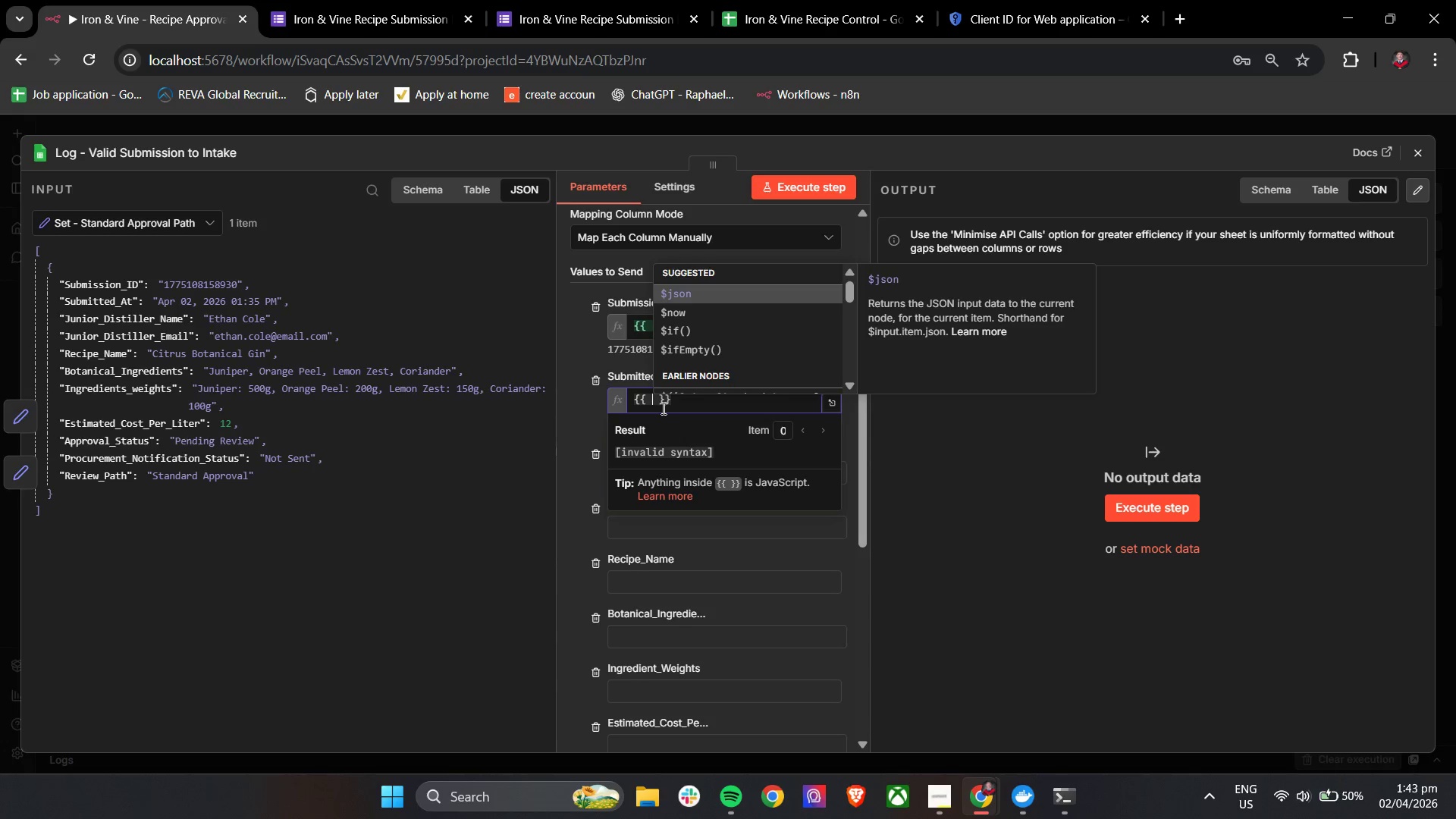 
key(Enter)
 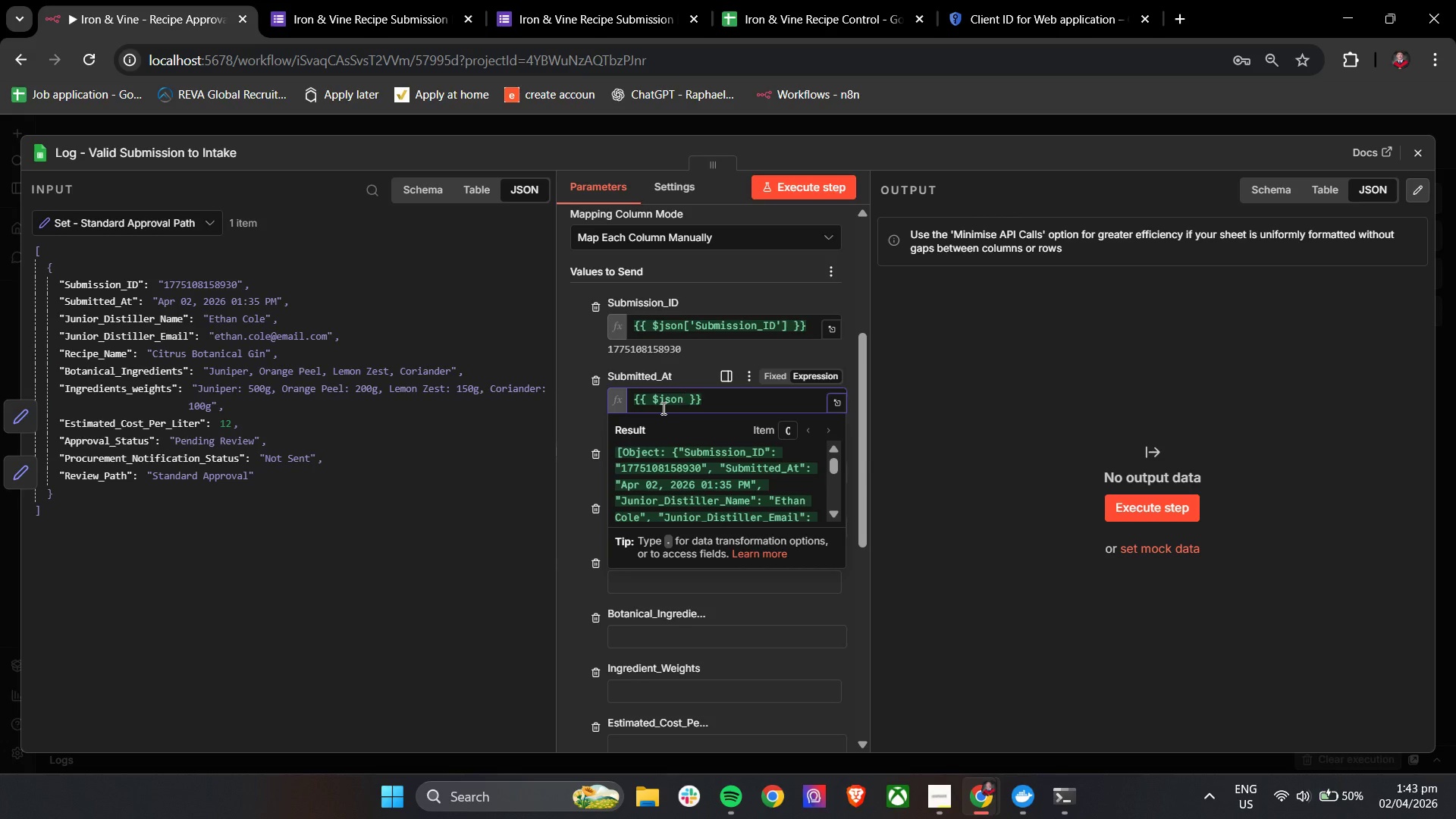 
key(Shift+ShiftLeft)
 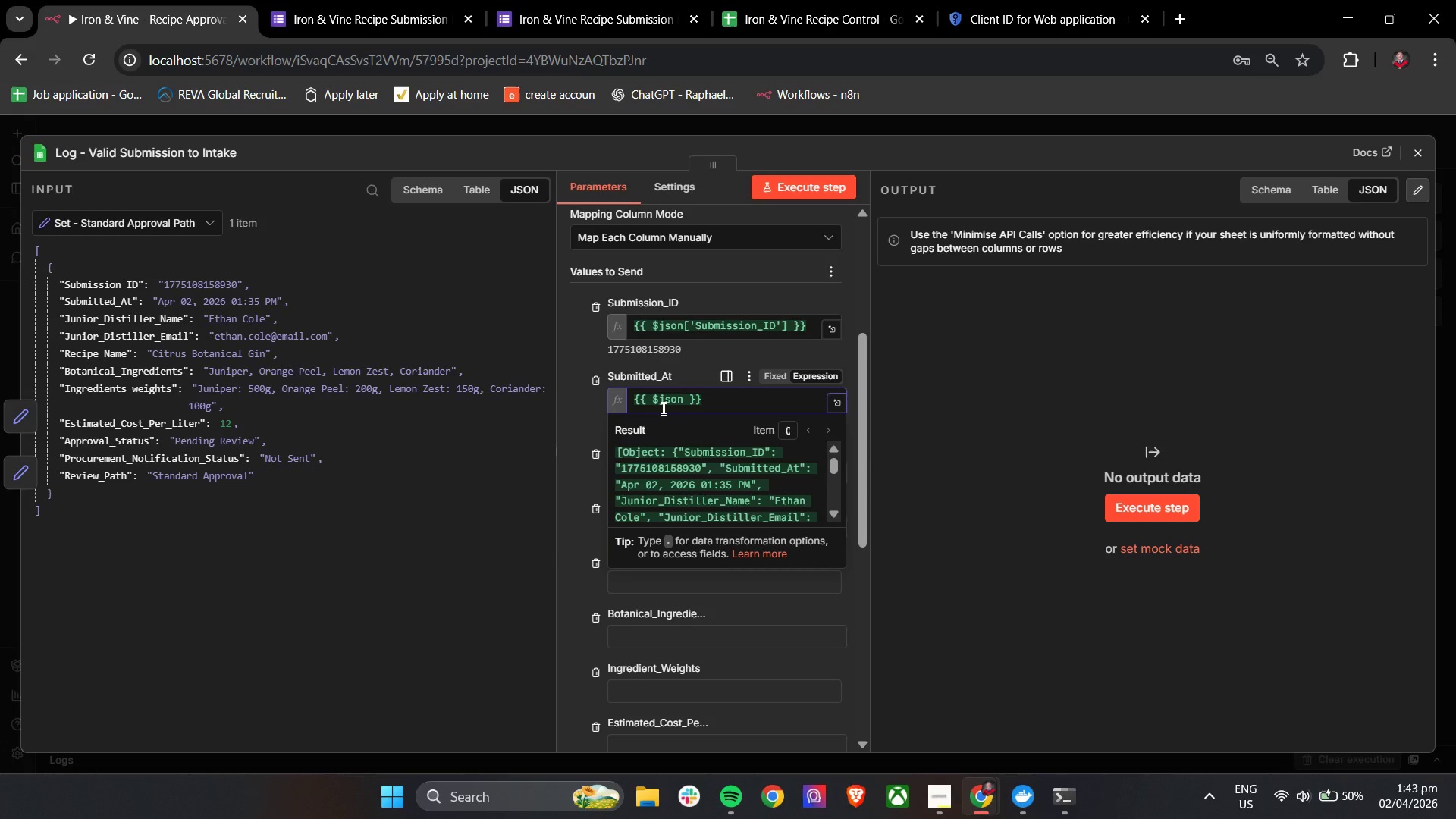 
key(BracketLeft)
 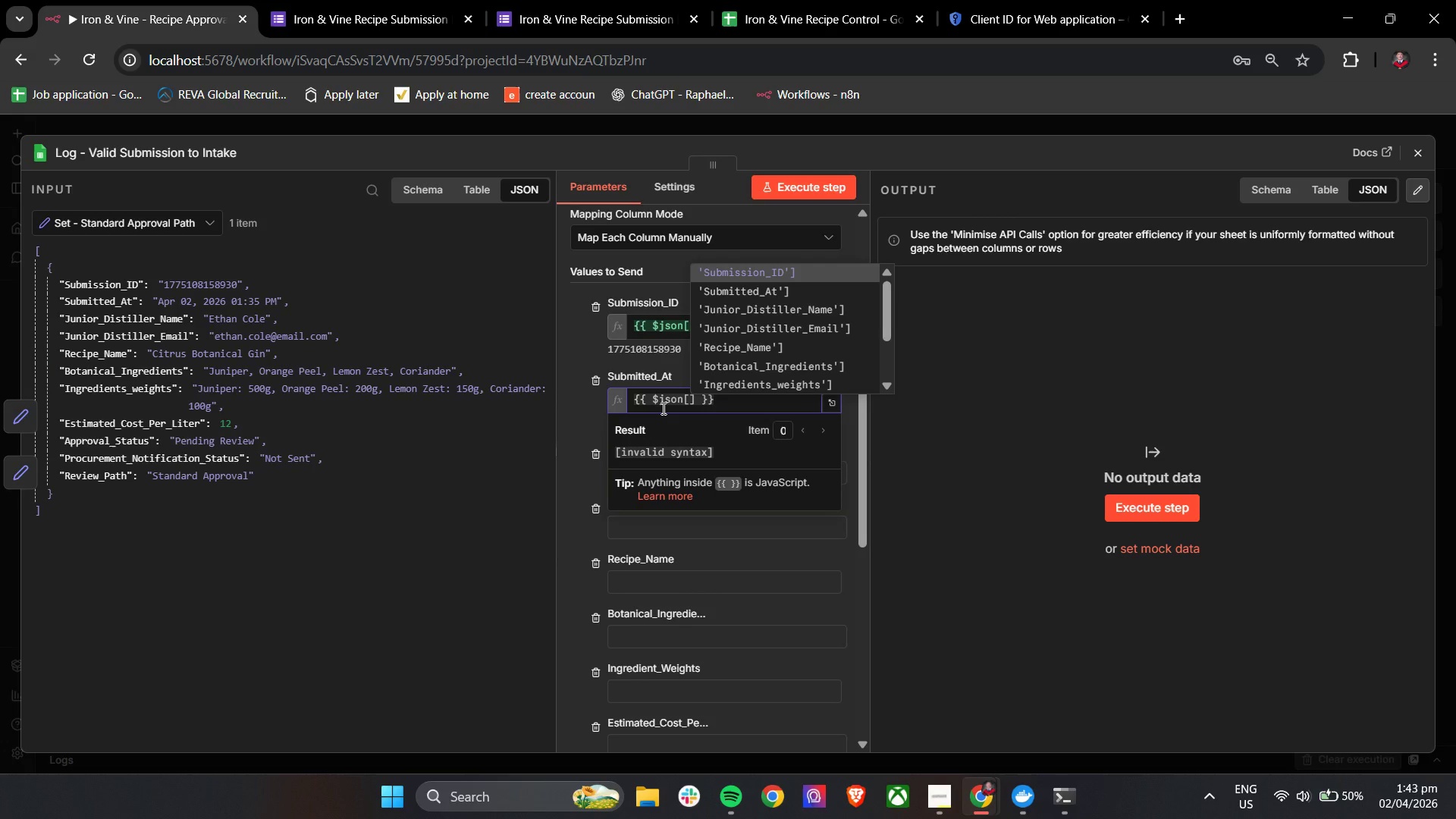 
key(ArrowDown)
 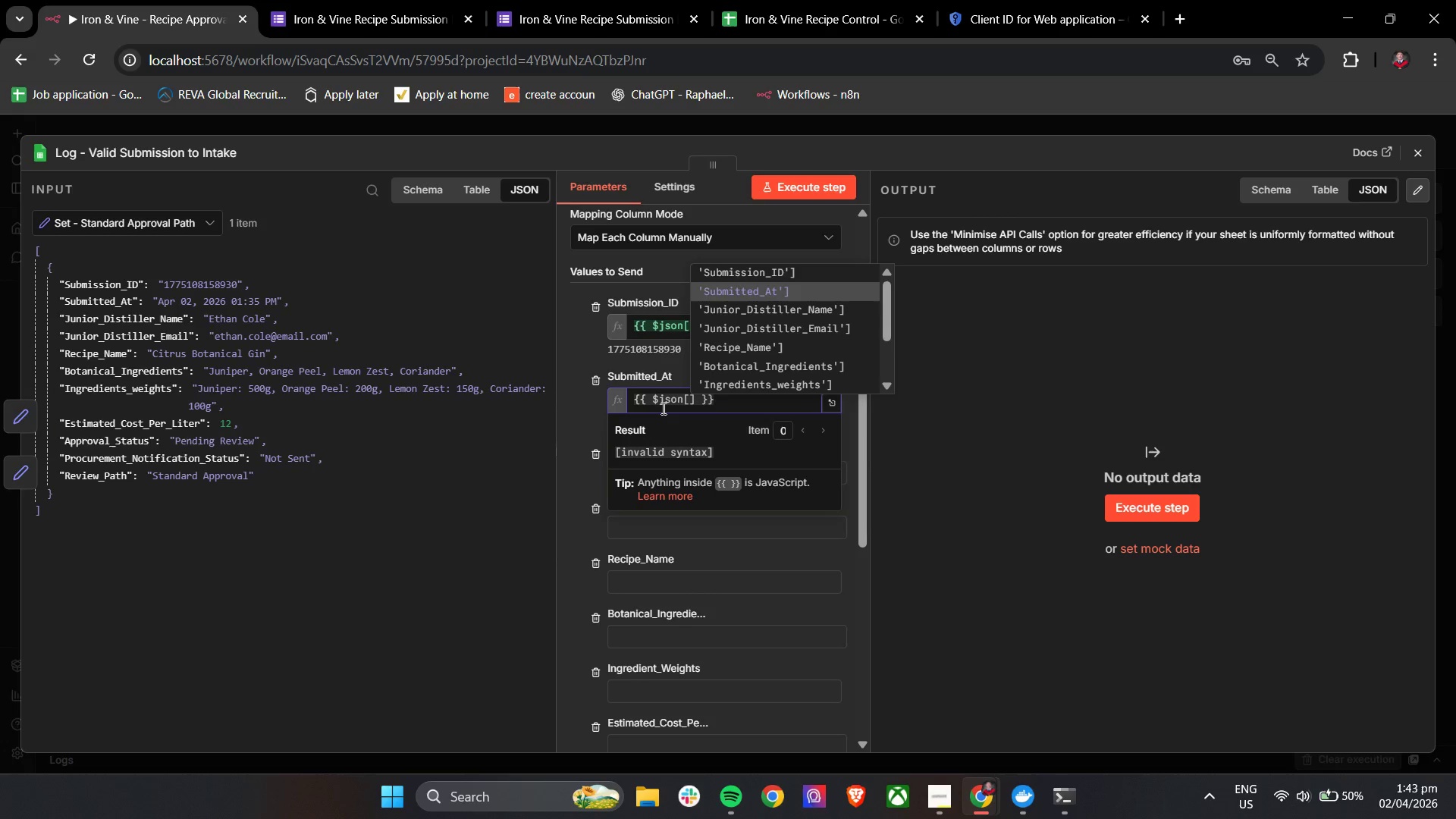 
key(Enter)
 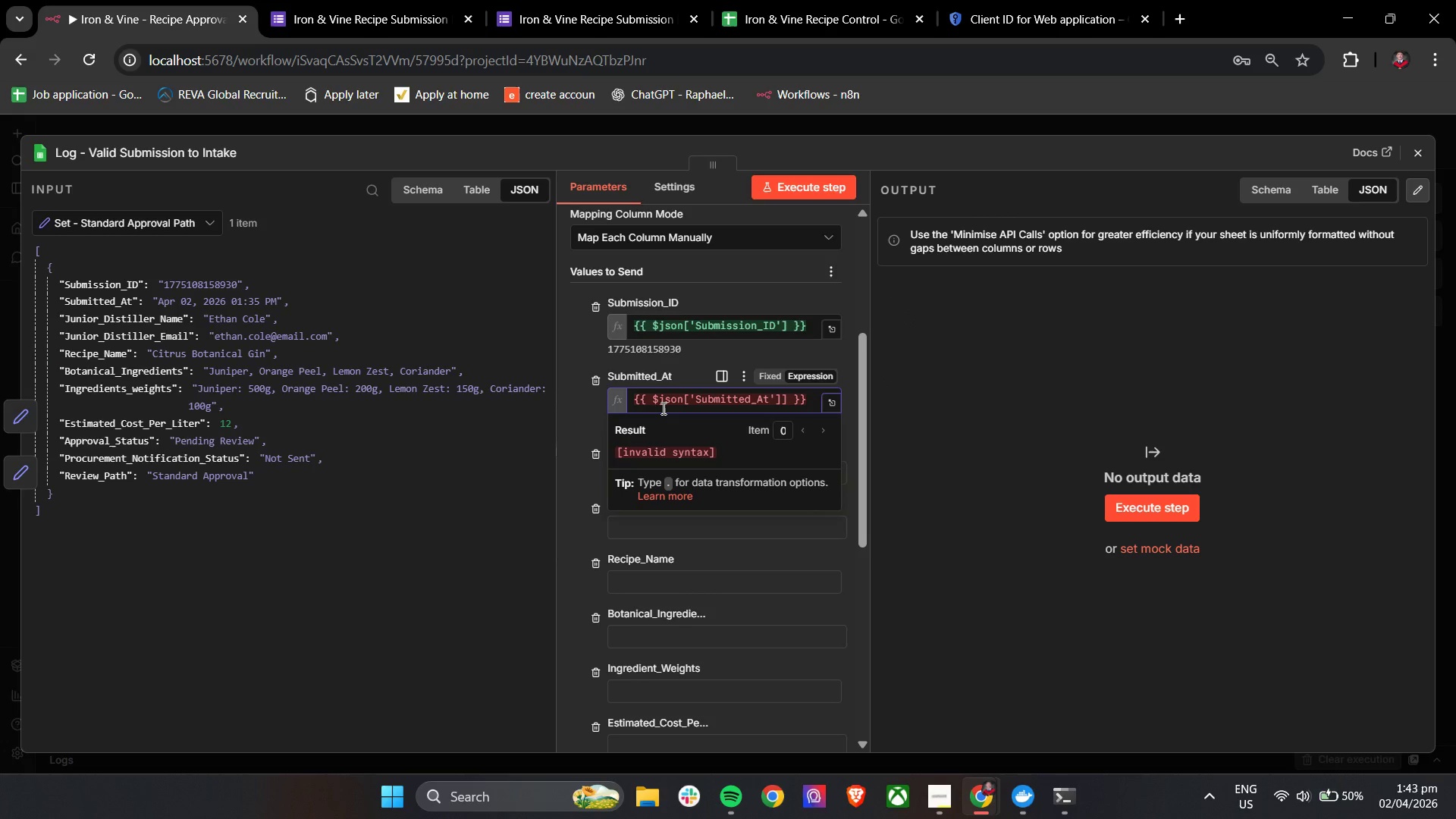 
key(Backspace)
 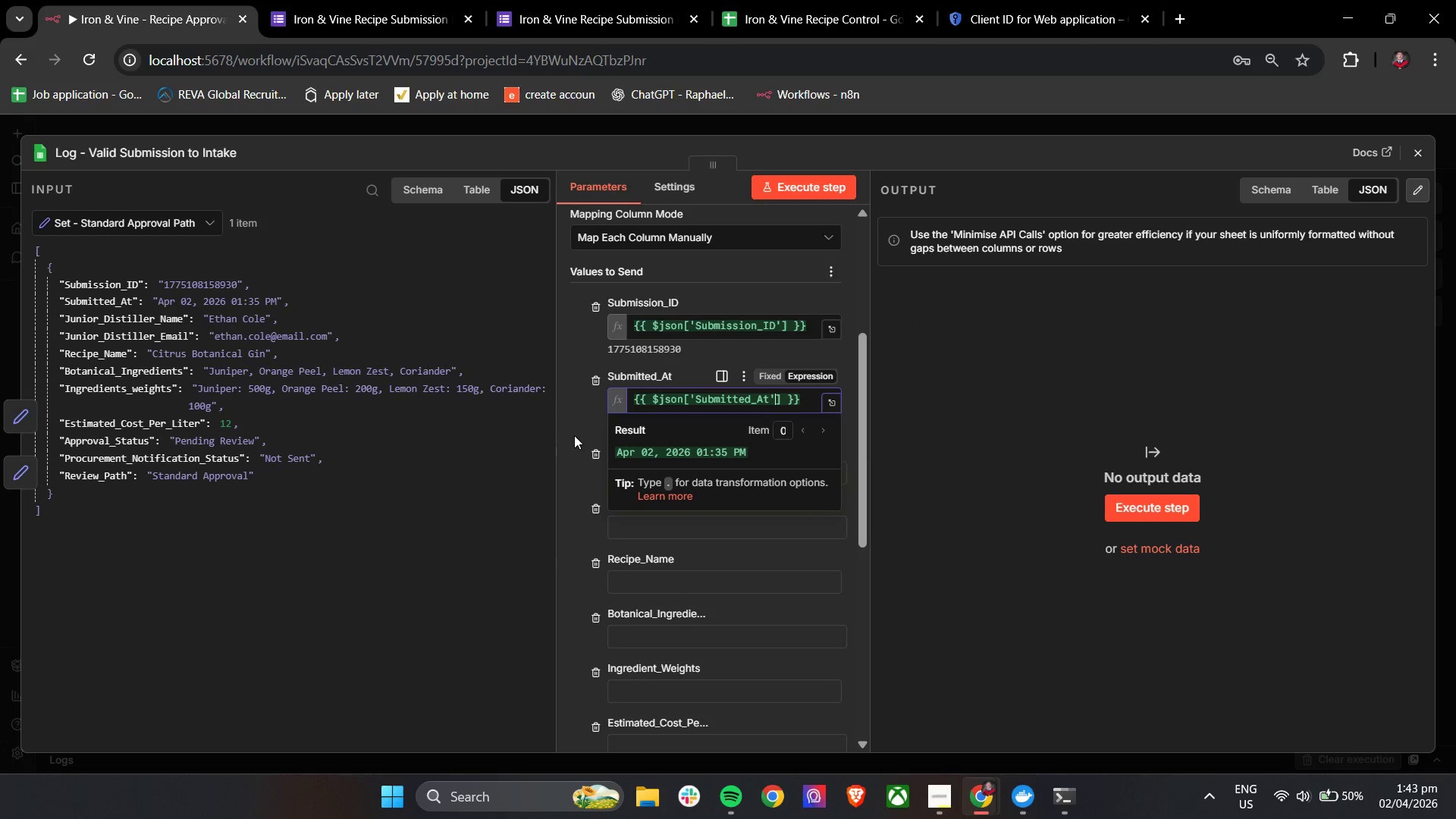 
left_click([566, 435])
 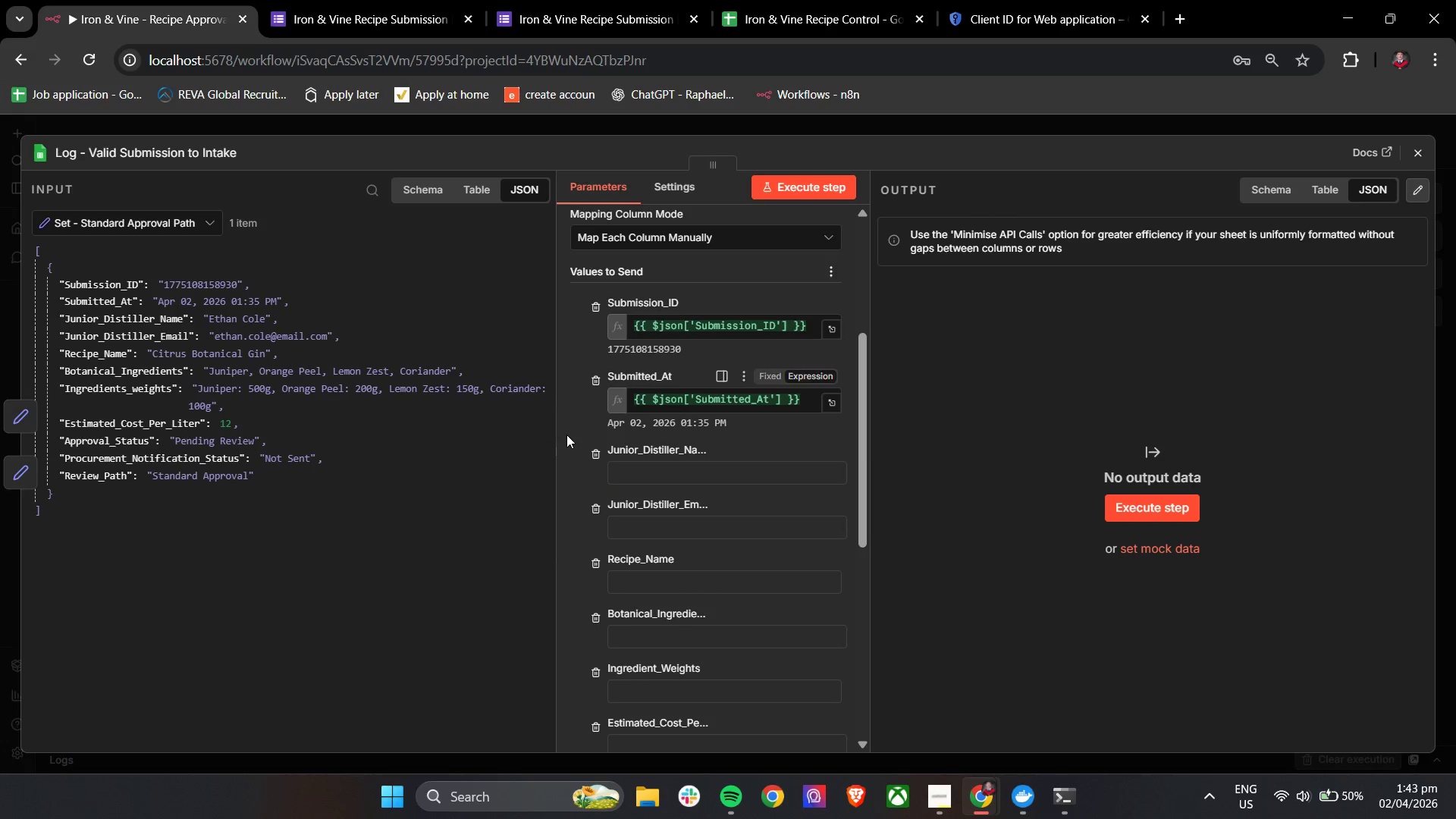 
scroll: coordinate [566, 435], scroll_direction: down, amount: 1.0
 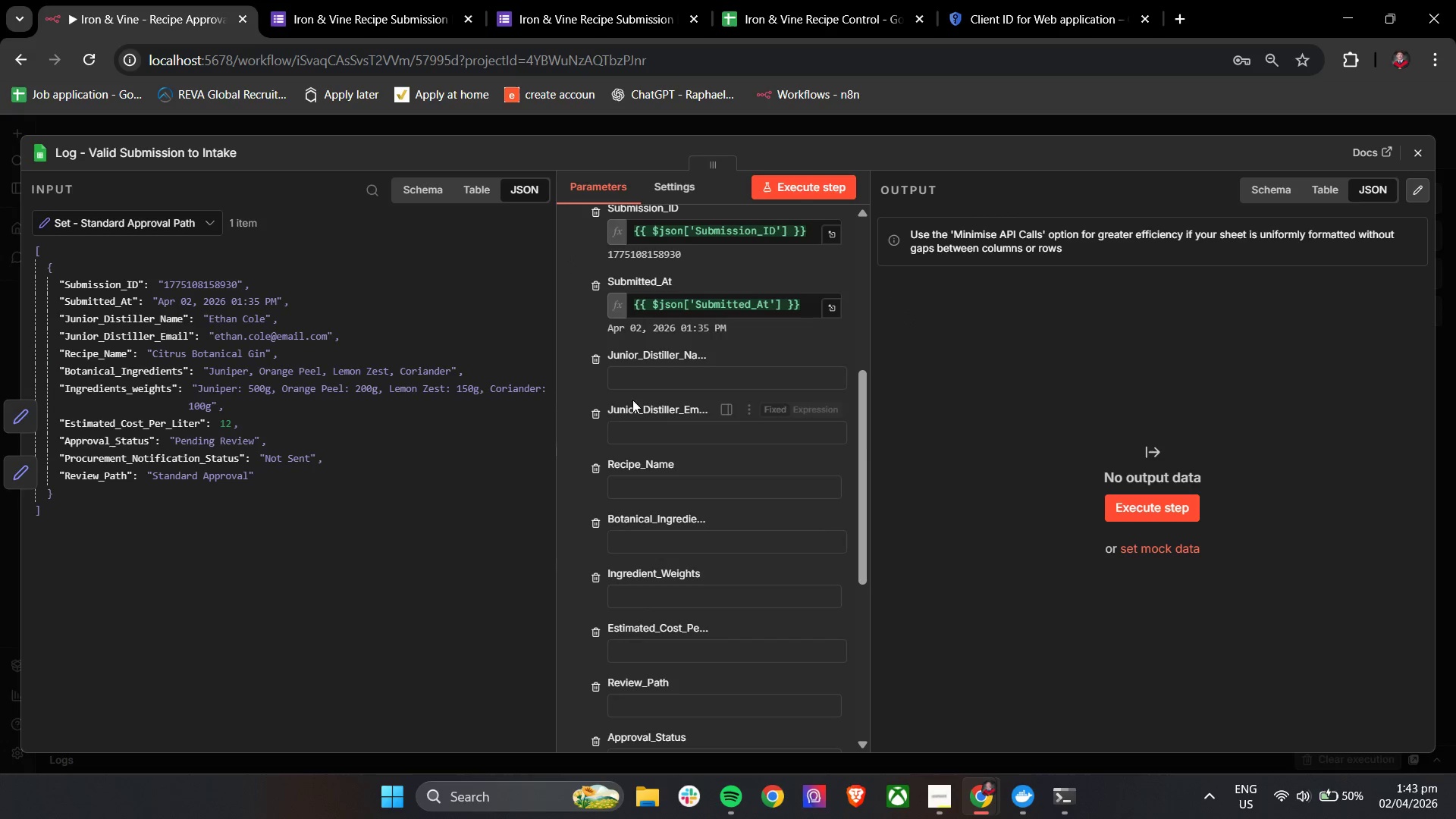 
left_click([648, 381])
 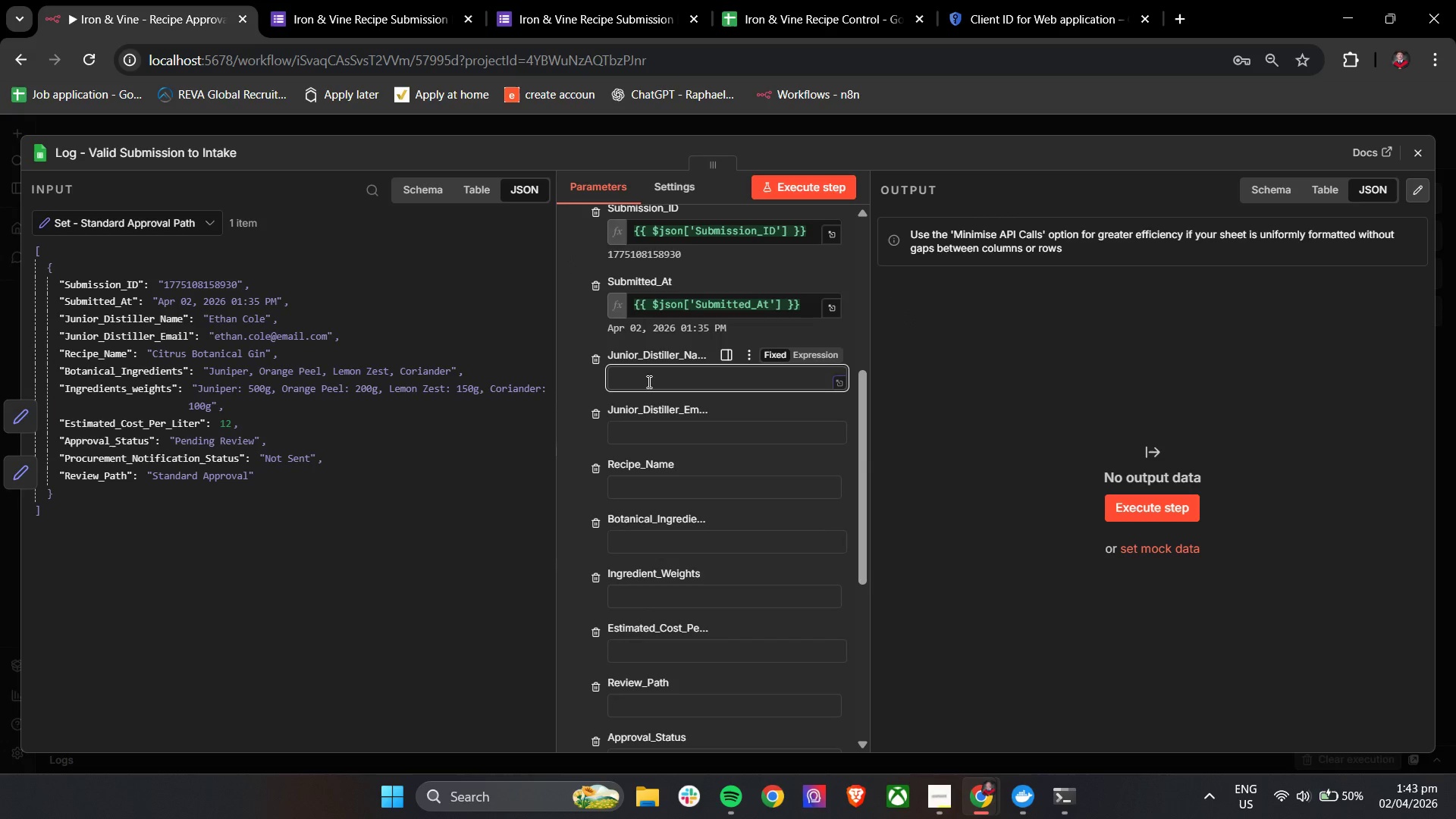 
hold_key(key=ShiftLeft, duration=1.52)
 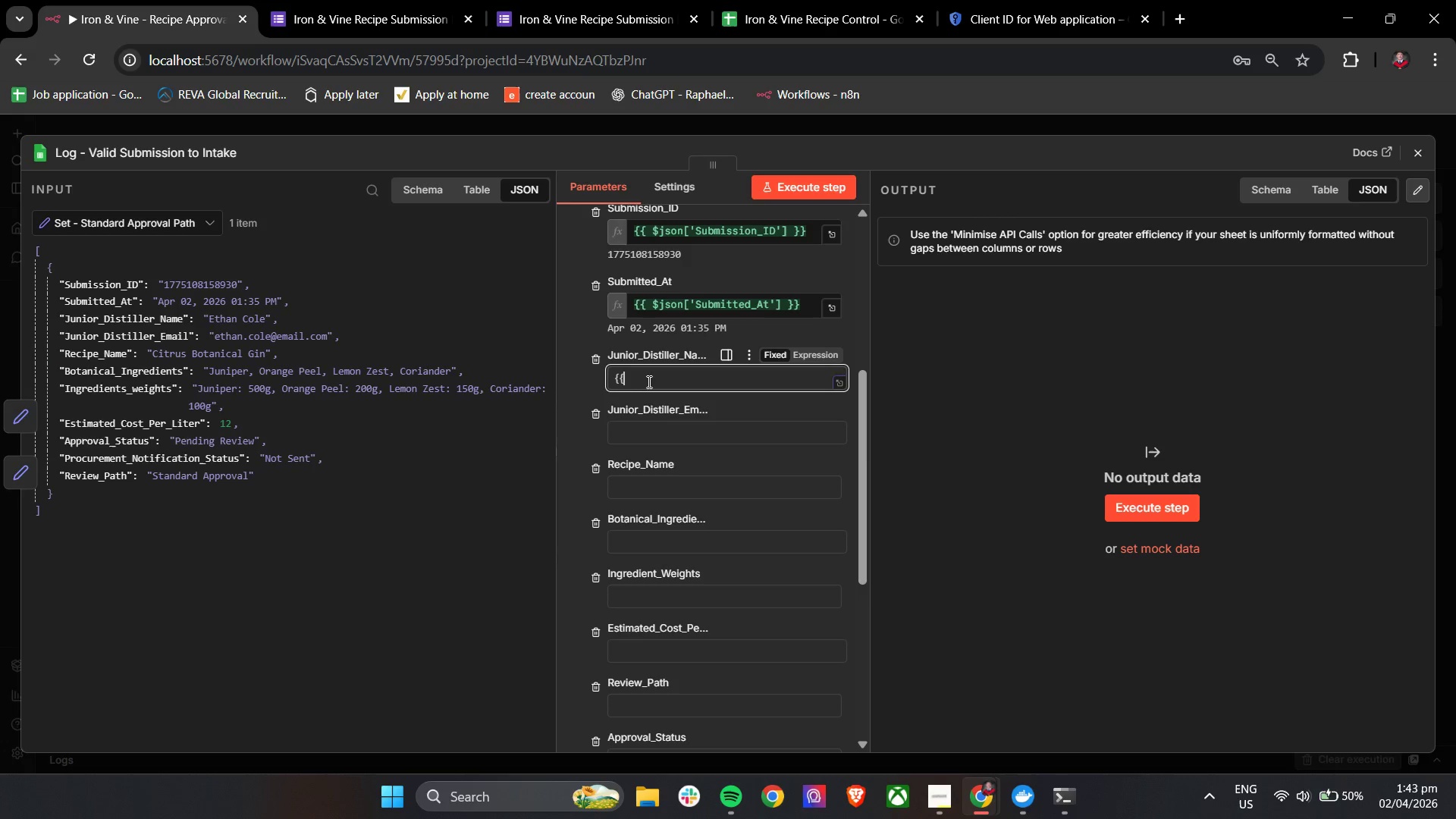 
key(Shift+BracketLeft)
 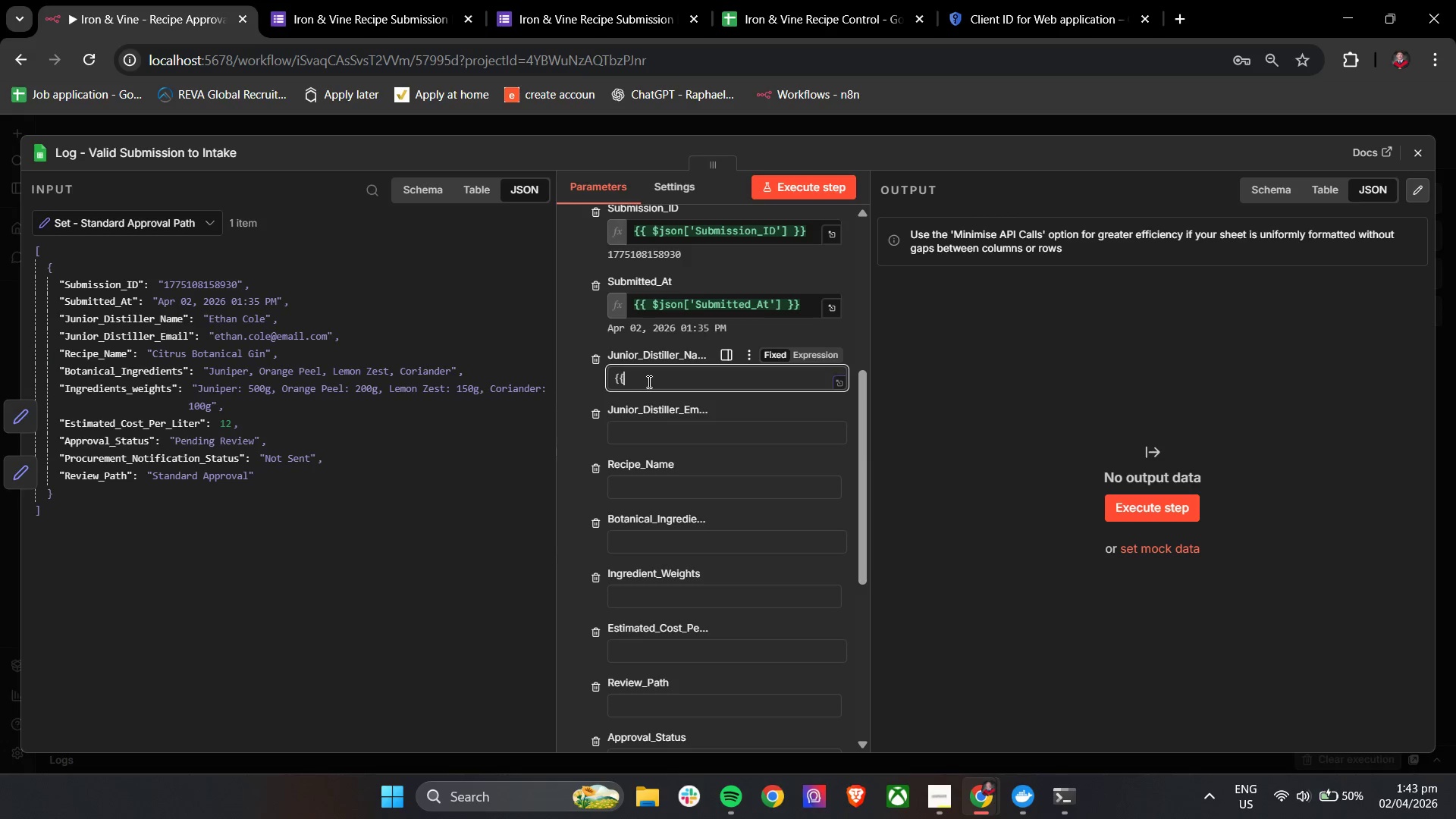 
key(Shift+BracketLeft)
 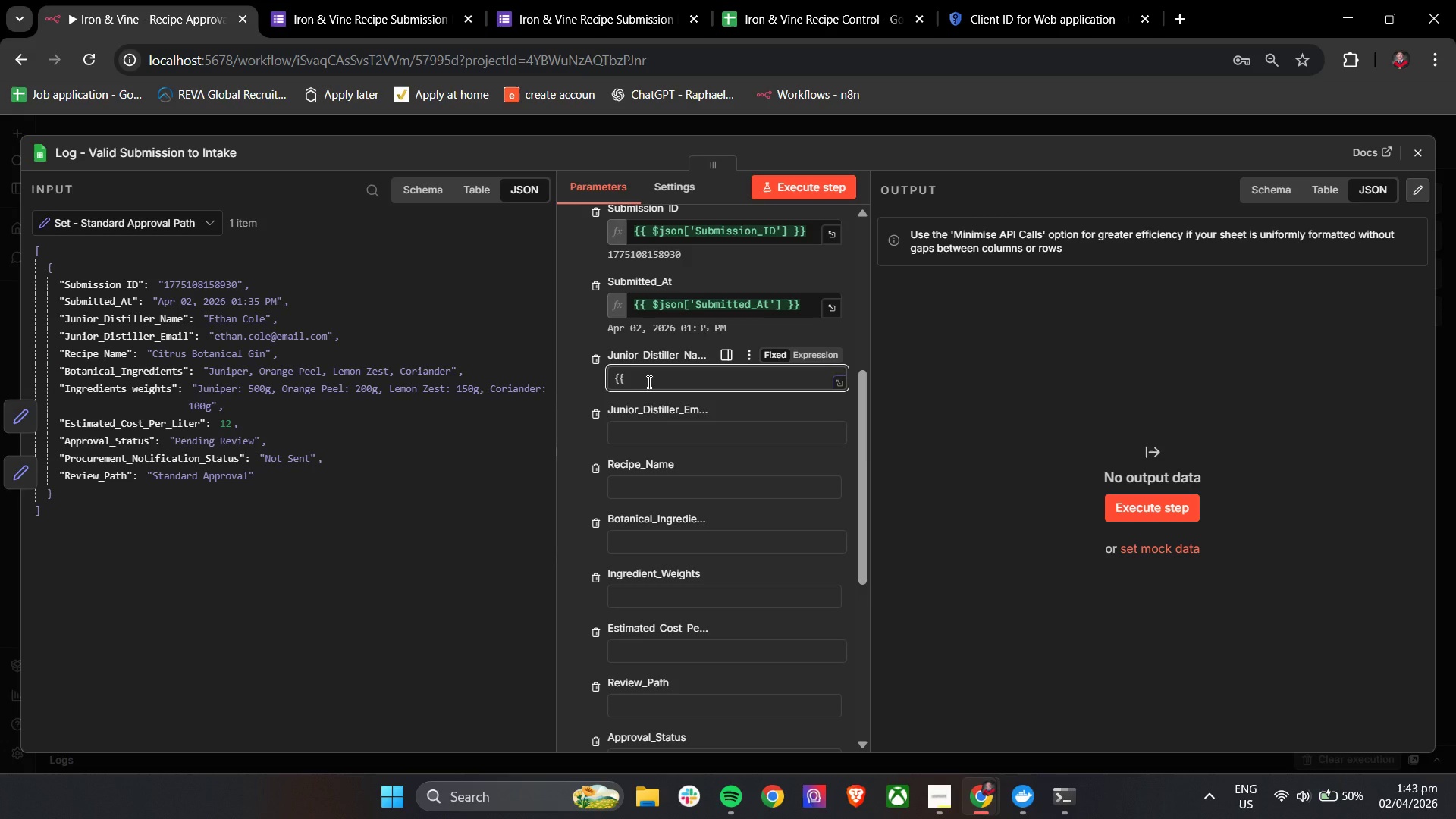 
key(Space)
 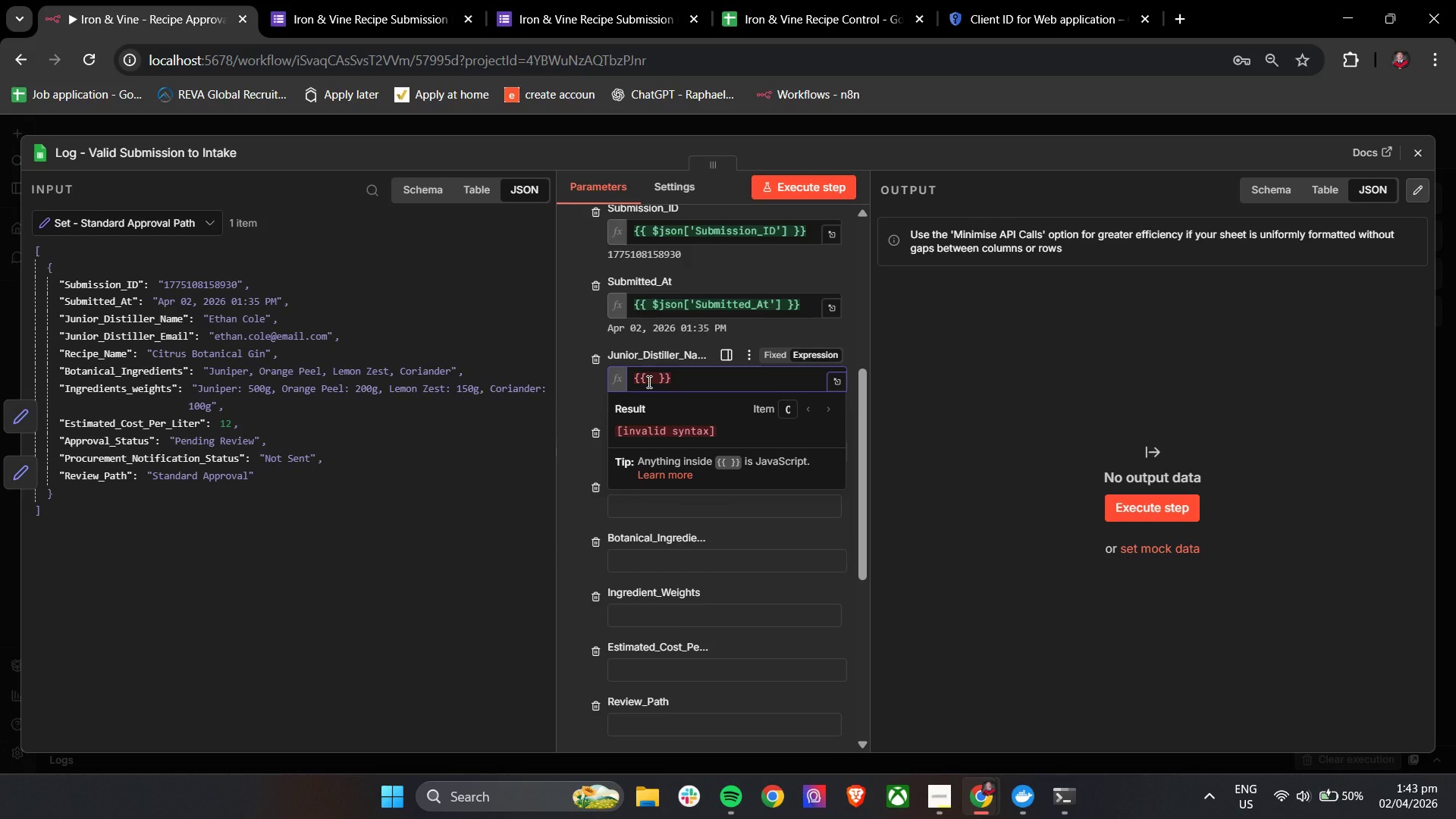 
key(Shift+4)
 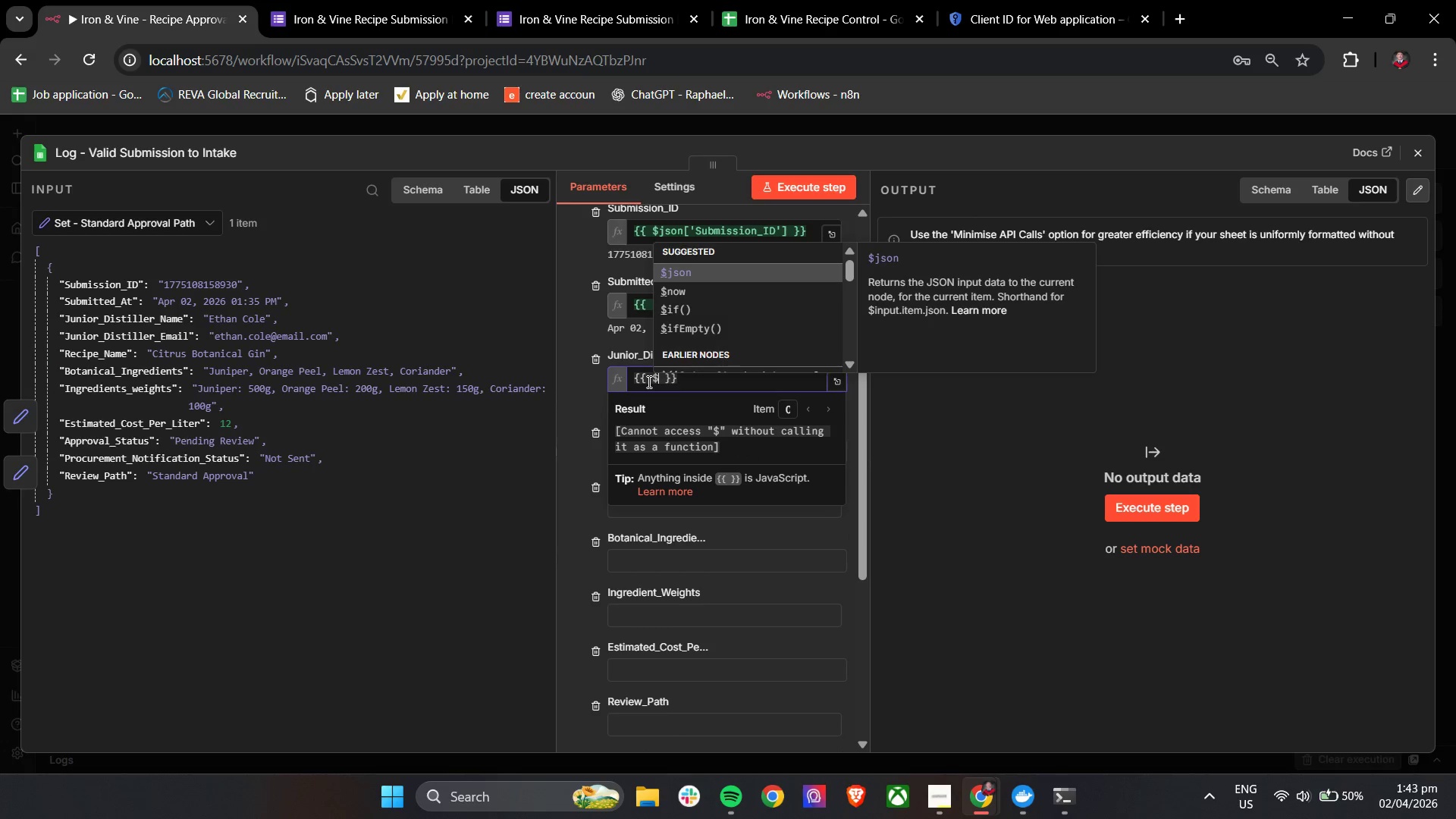 
key(Enter)
 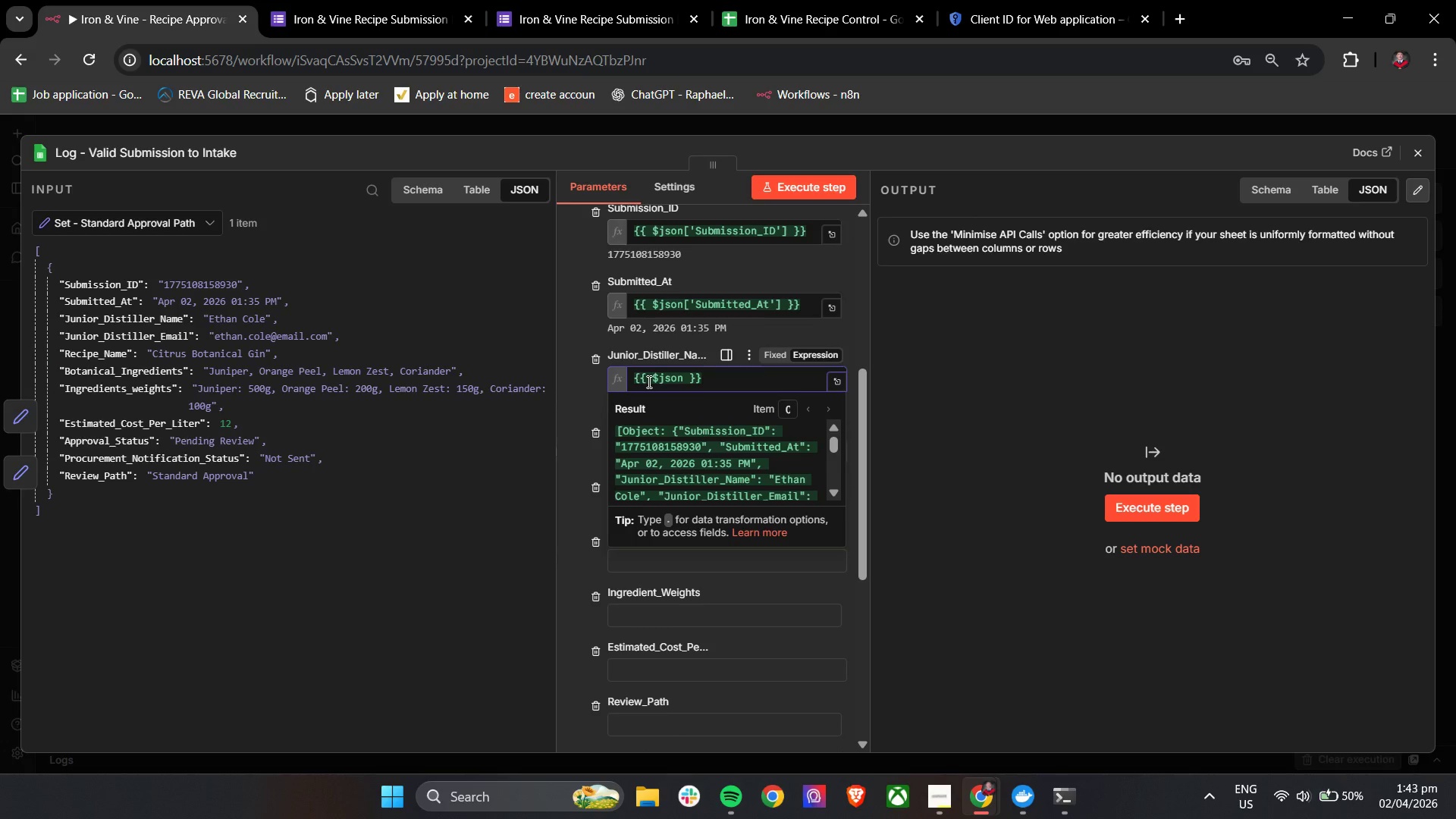 
key(BracketLeft)
 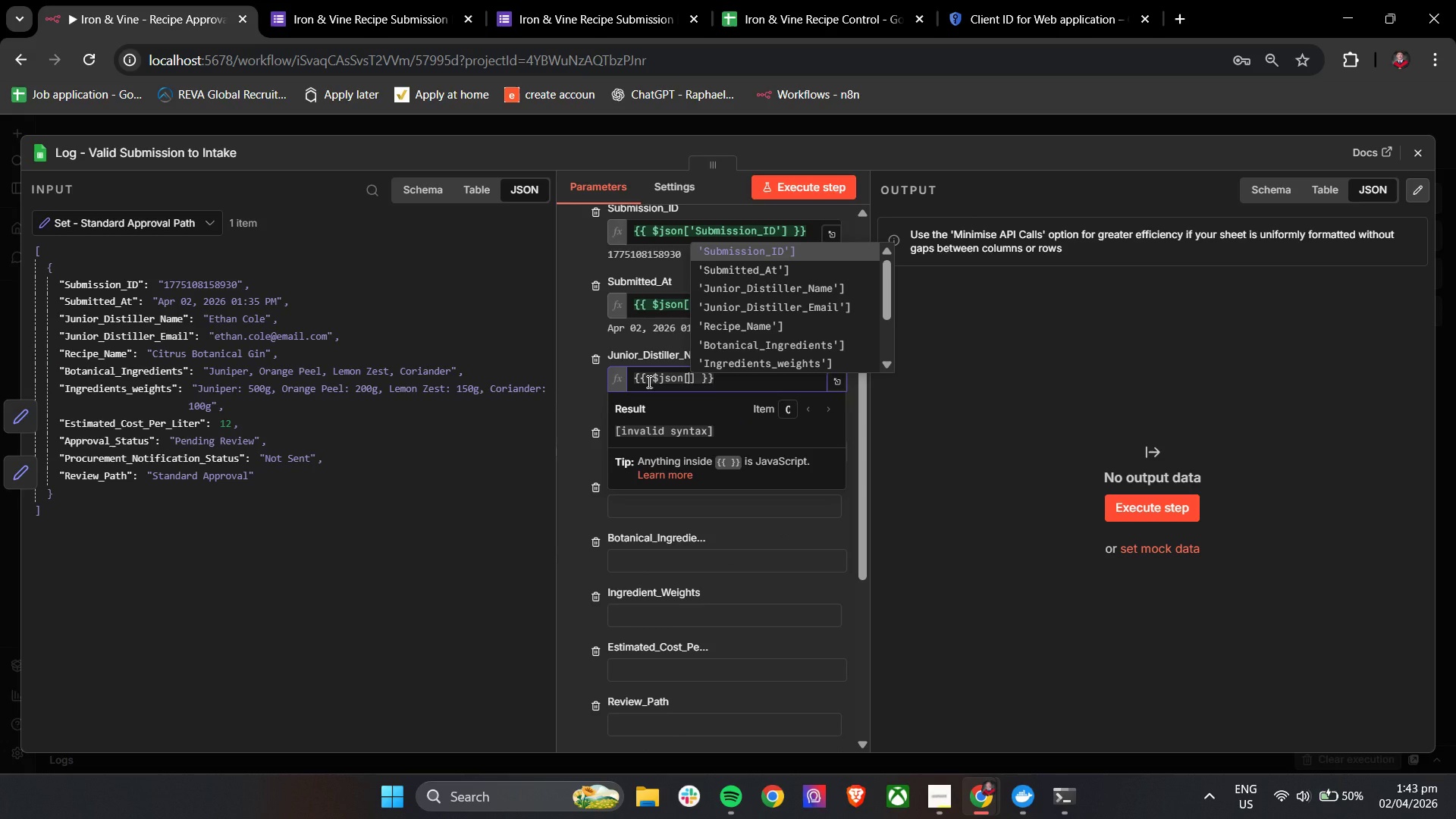 
key(ArrowDown)
 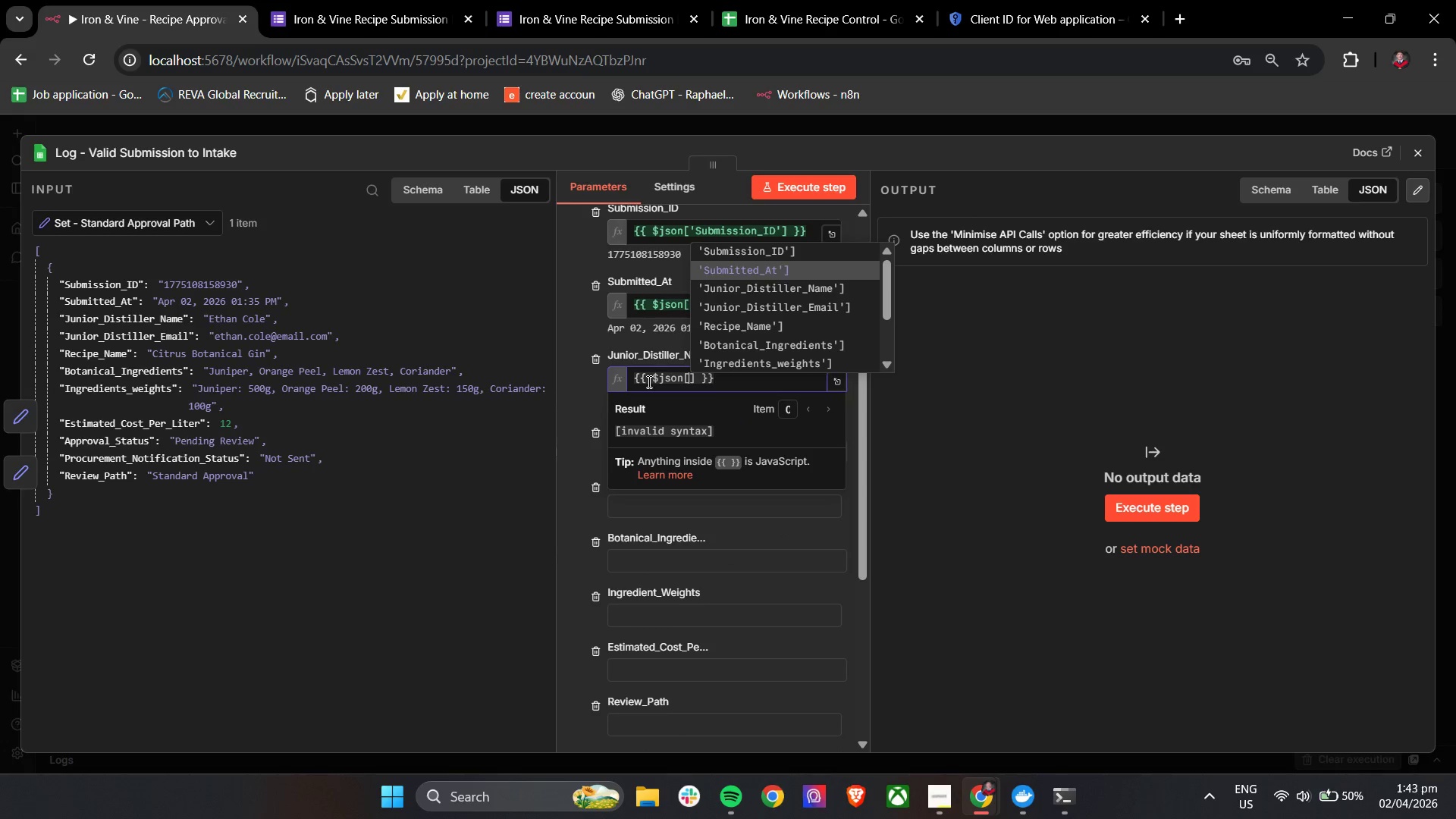 
key(ArrowDown)
 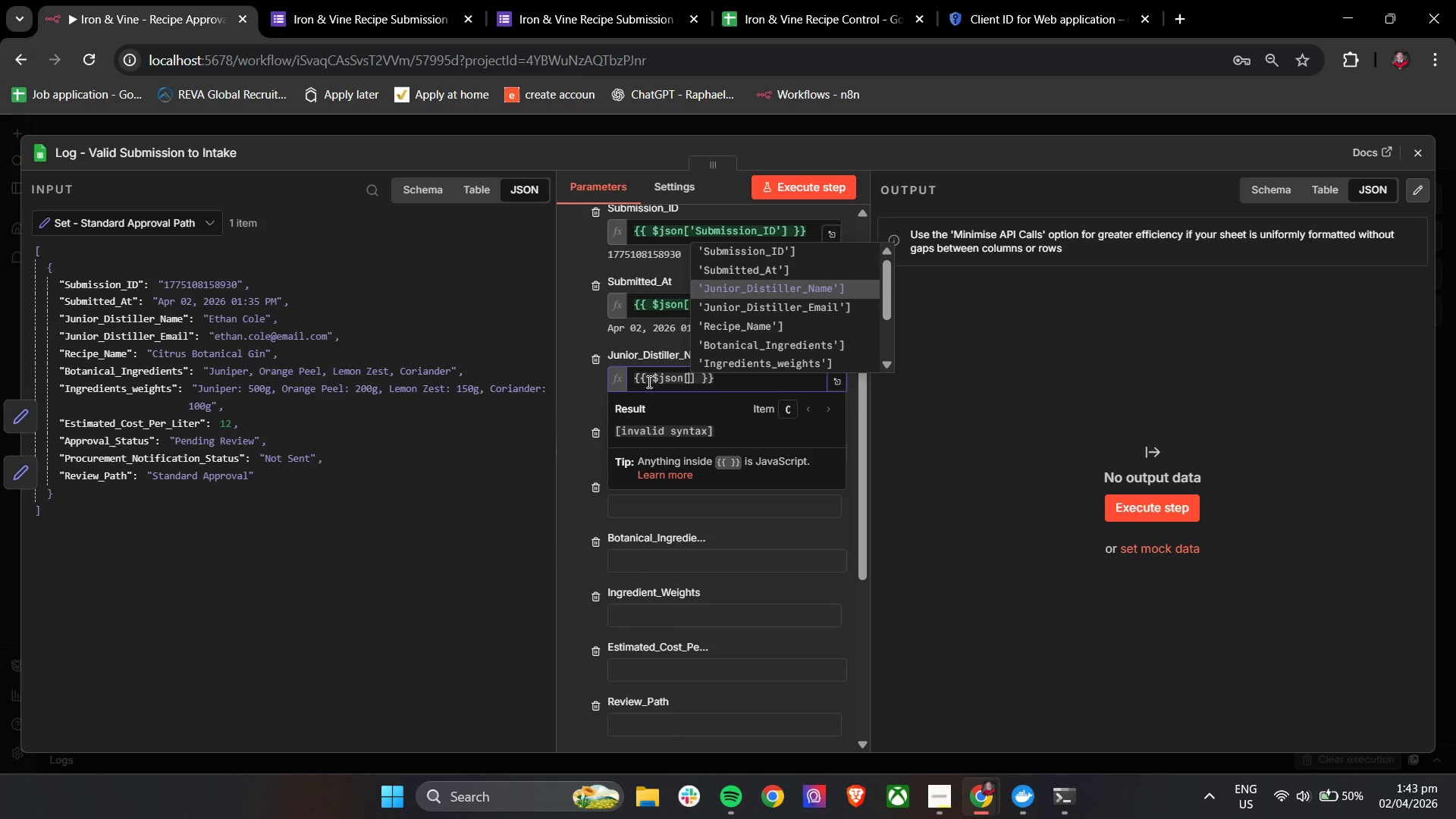 
key(Enter)
 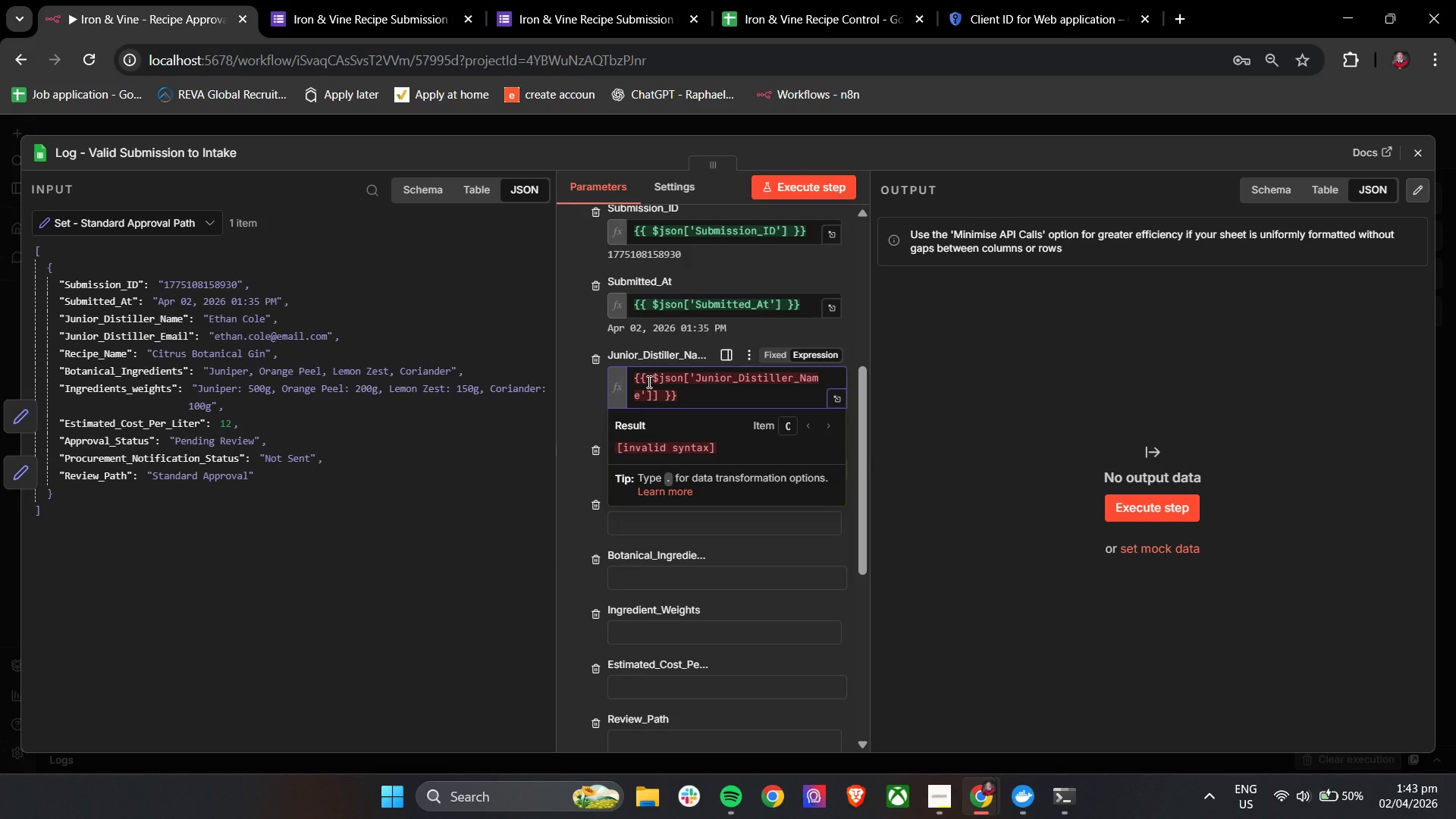 
key(Backspace)
 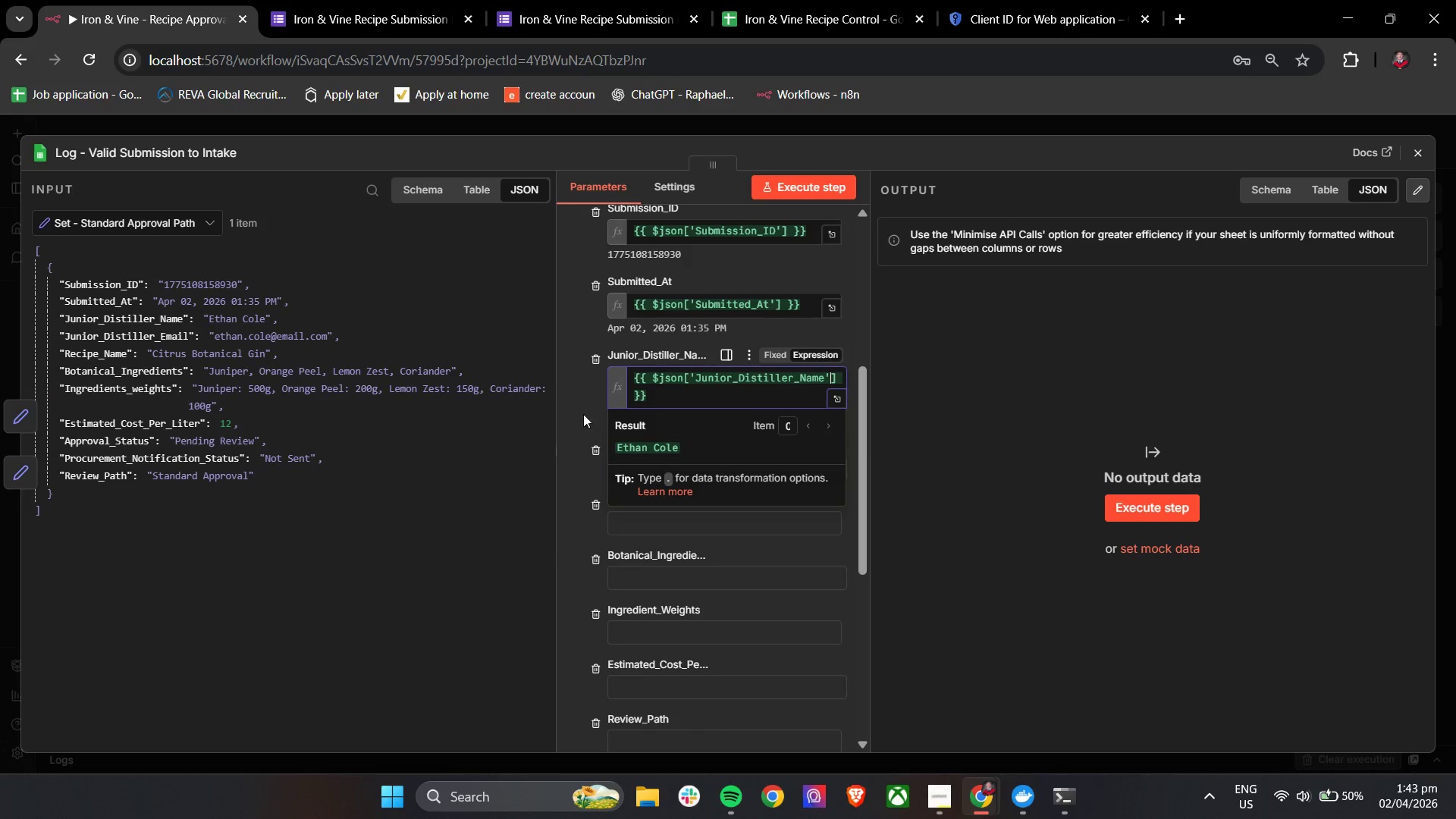 
left_click([578, 415])
 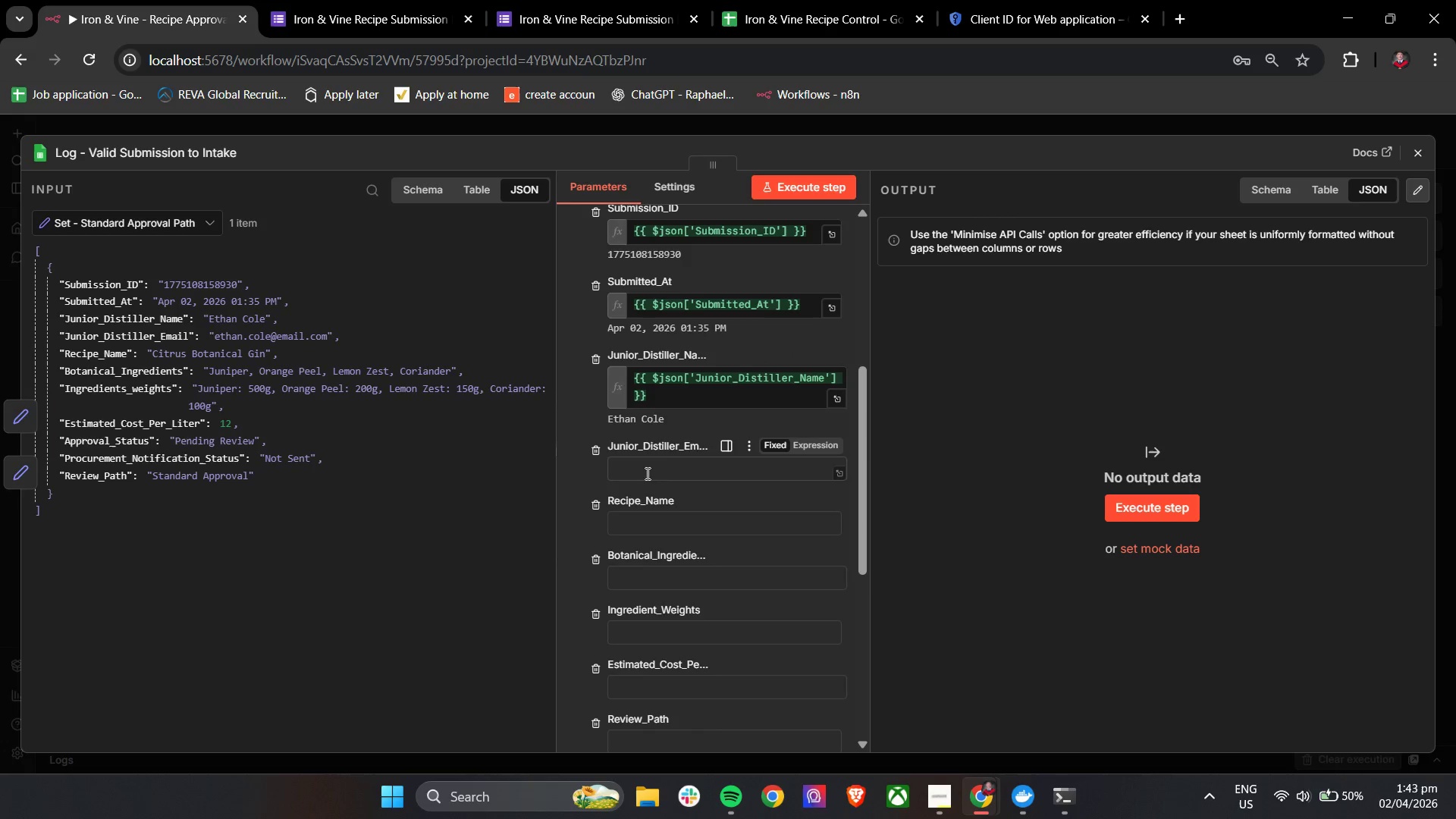 
left_click([647, 476])
 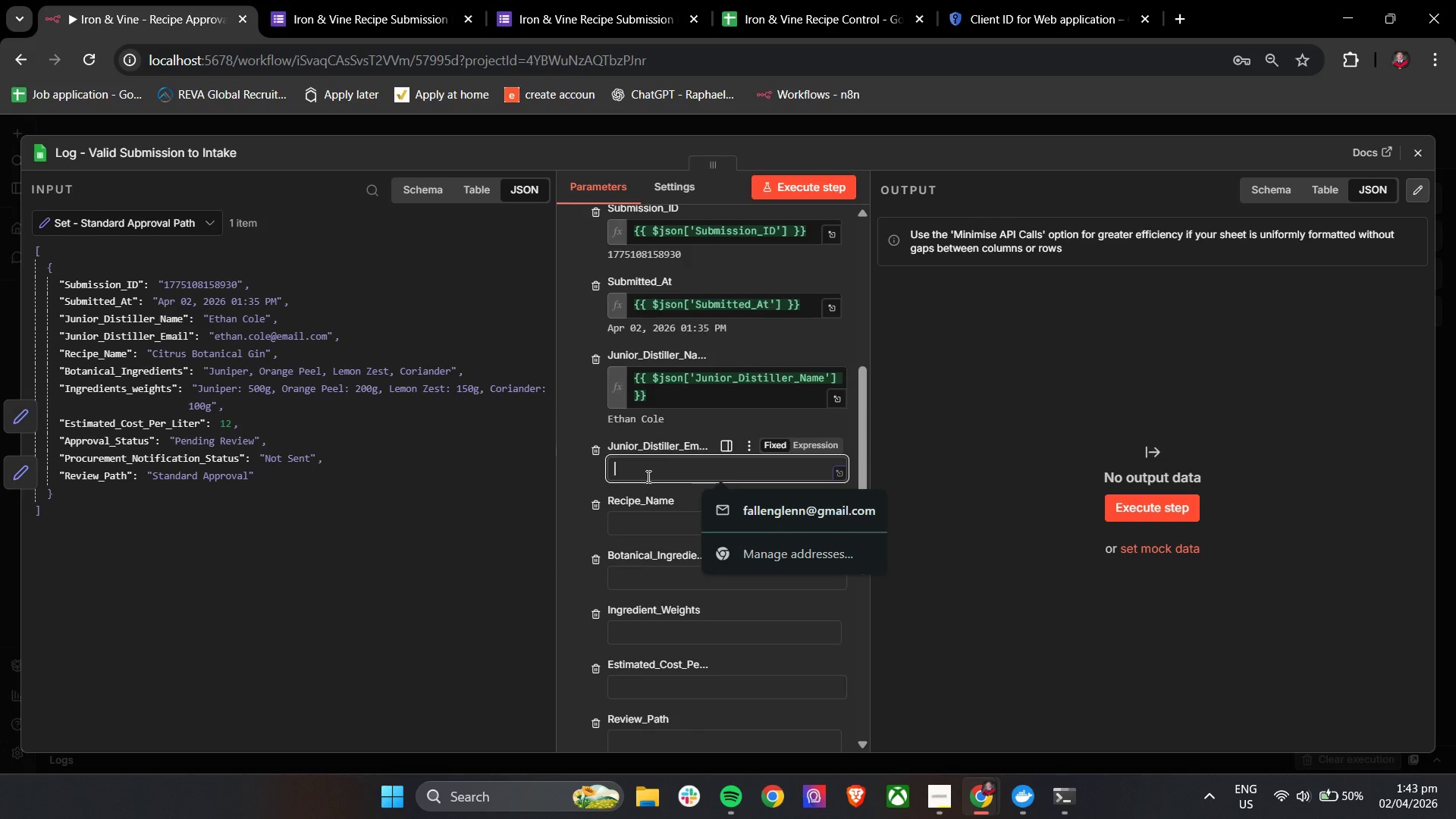 
key(Shift+BracketLeft)
 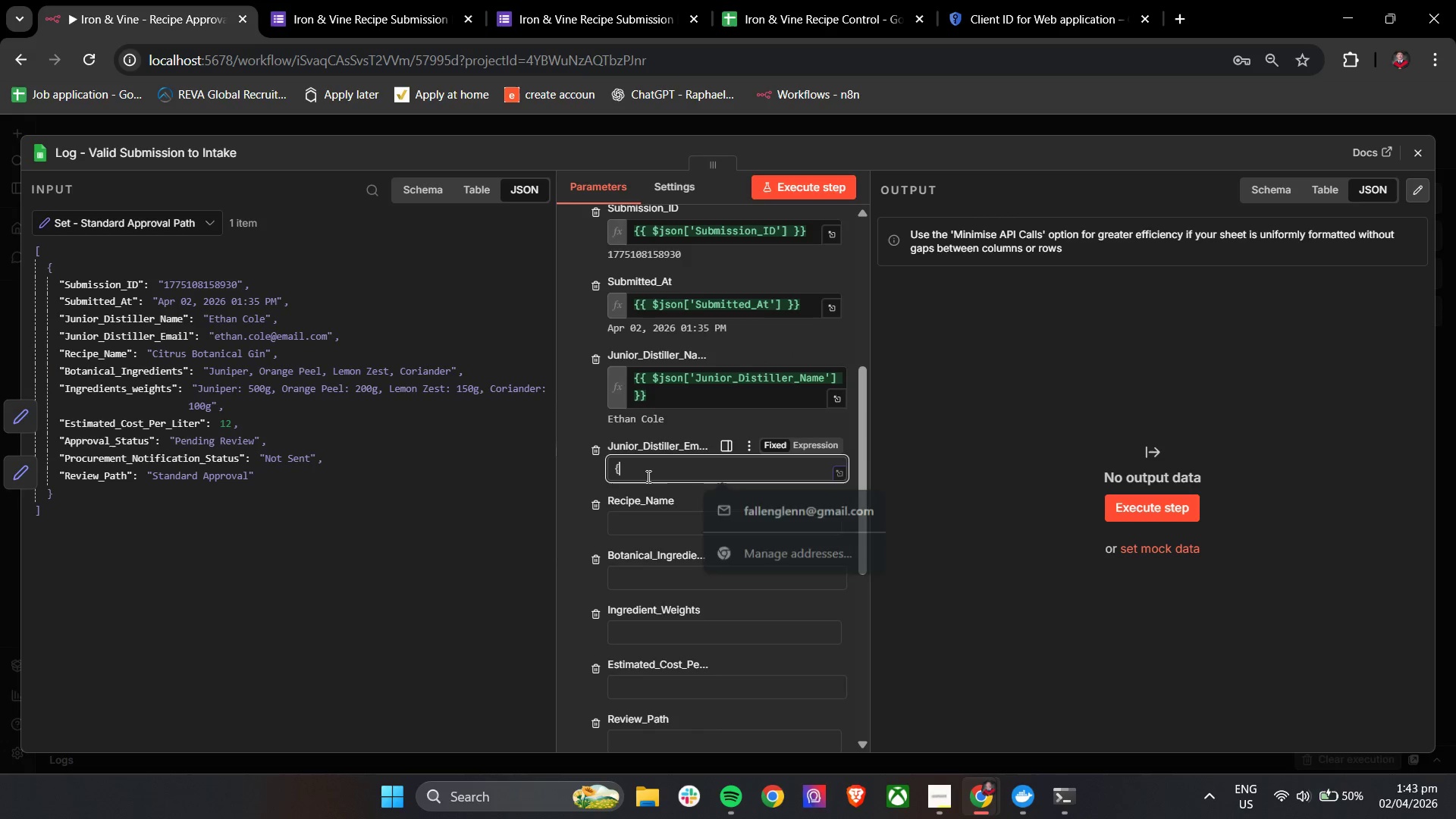 
key(Shift+BracketLeft)
 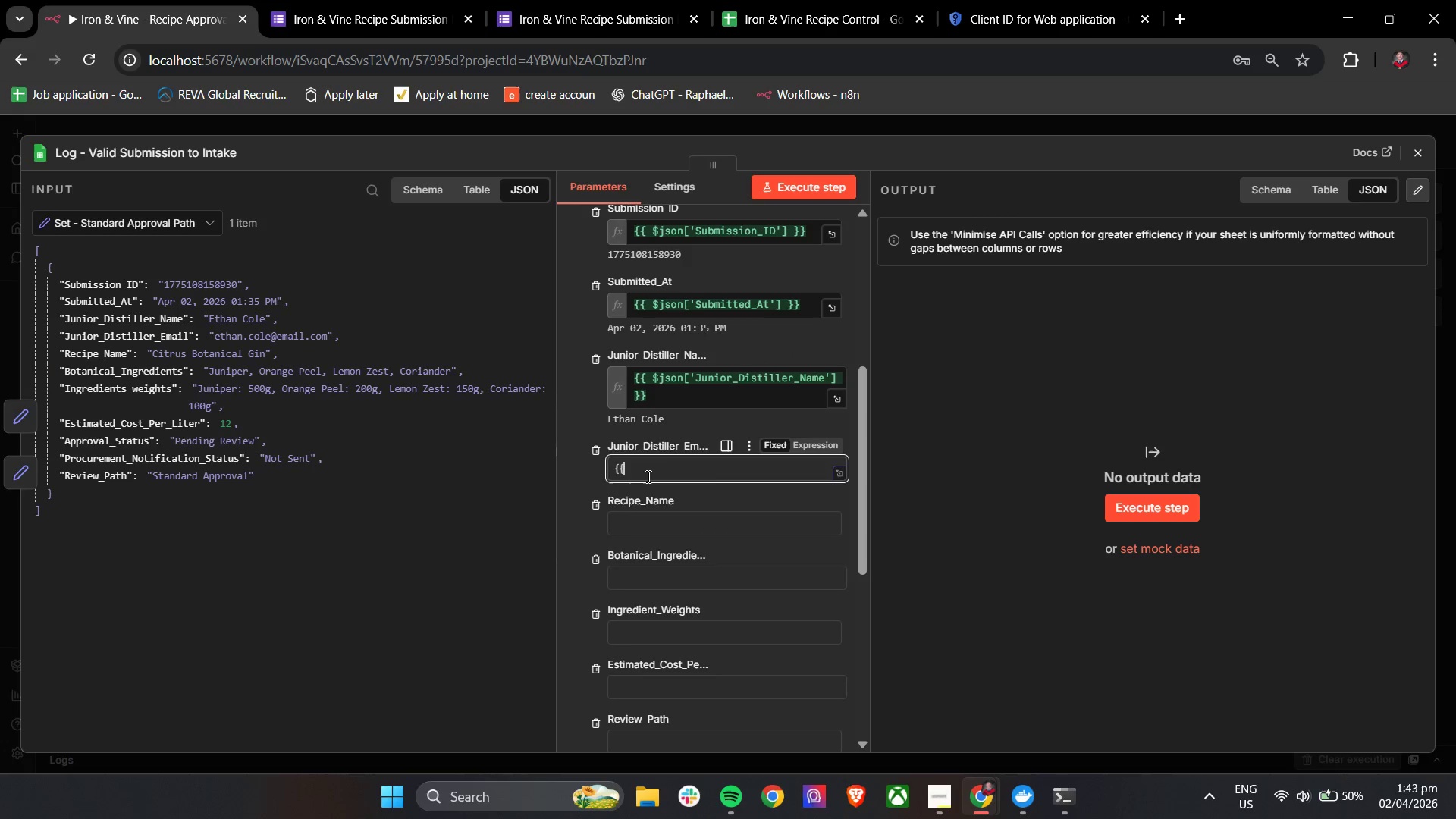 
key(Space)
 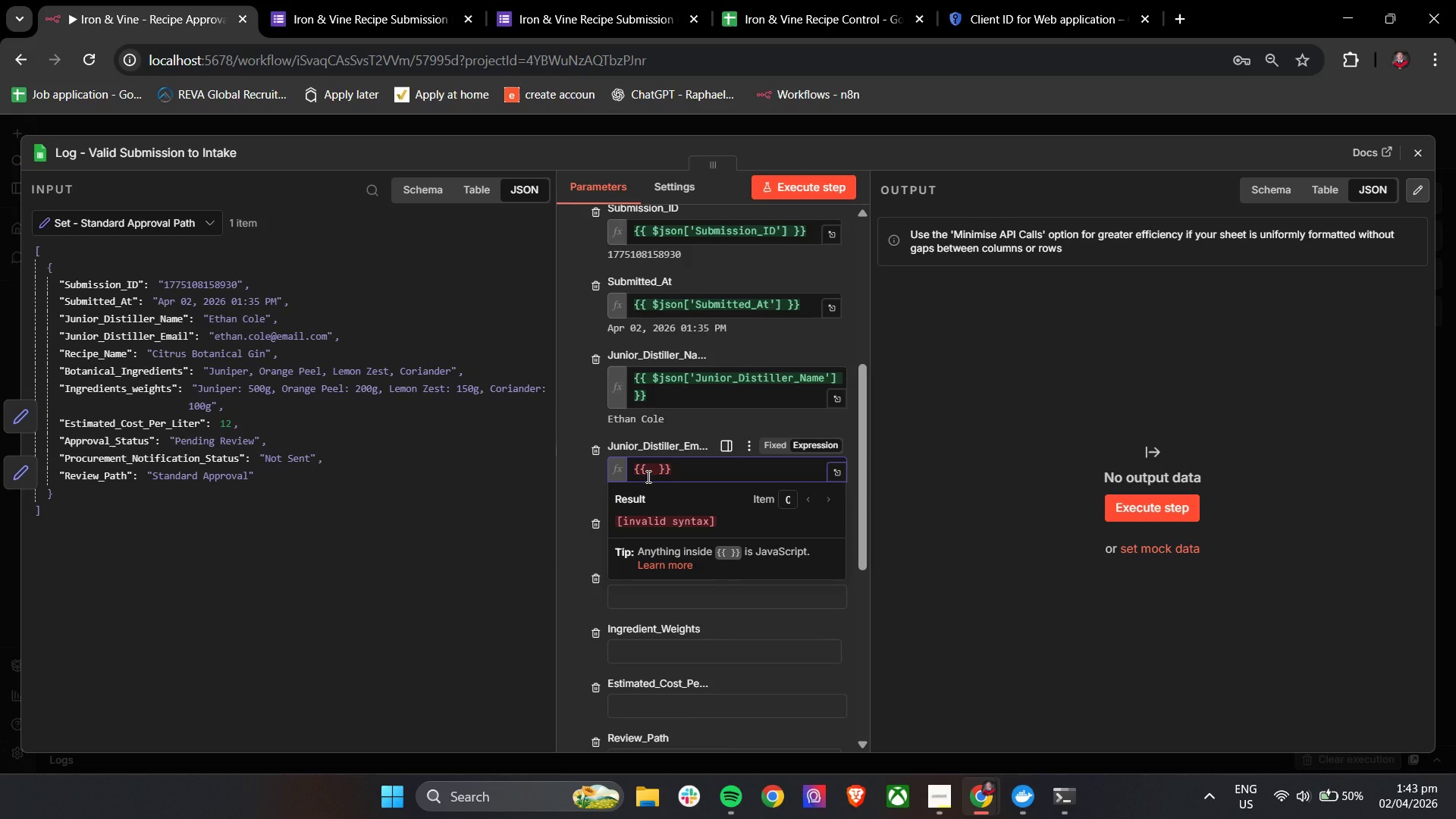 
key(Shift+4)
 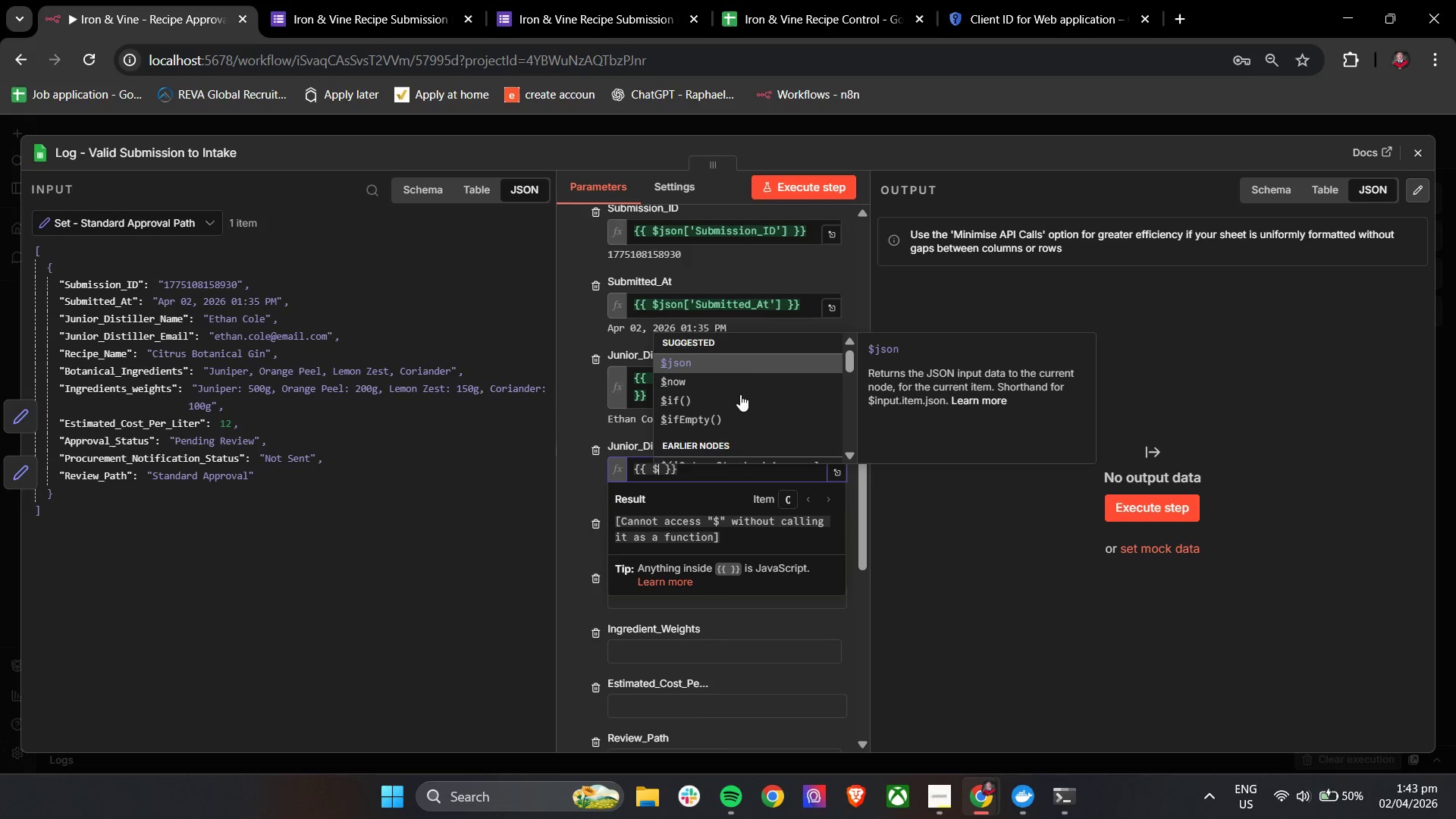 
left_click([747, 362])
 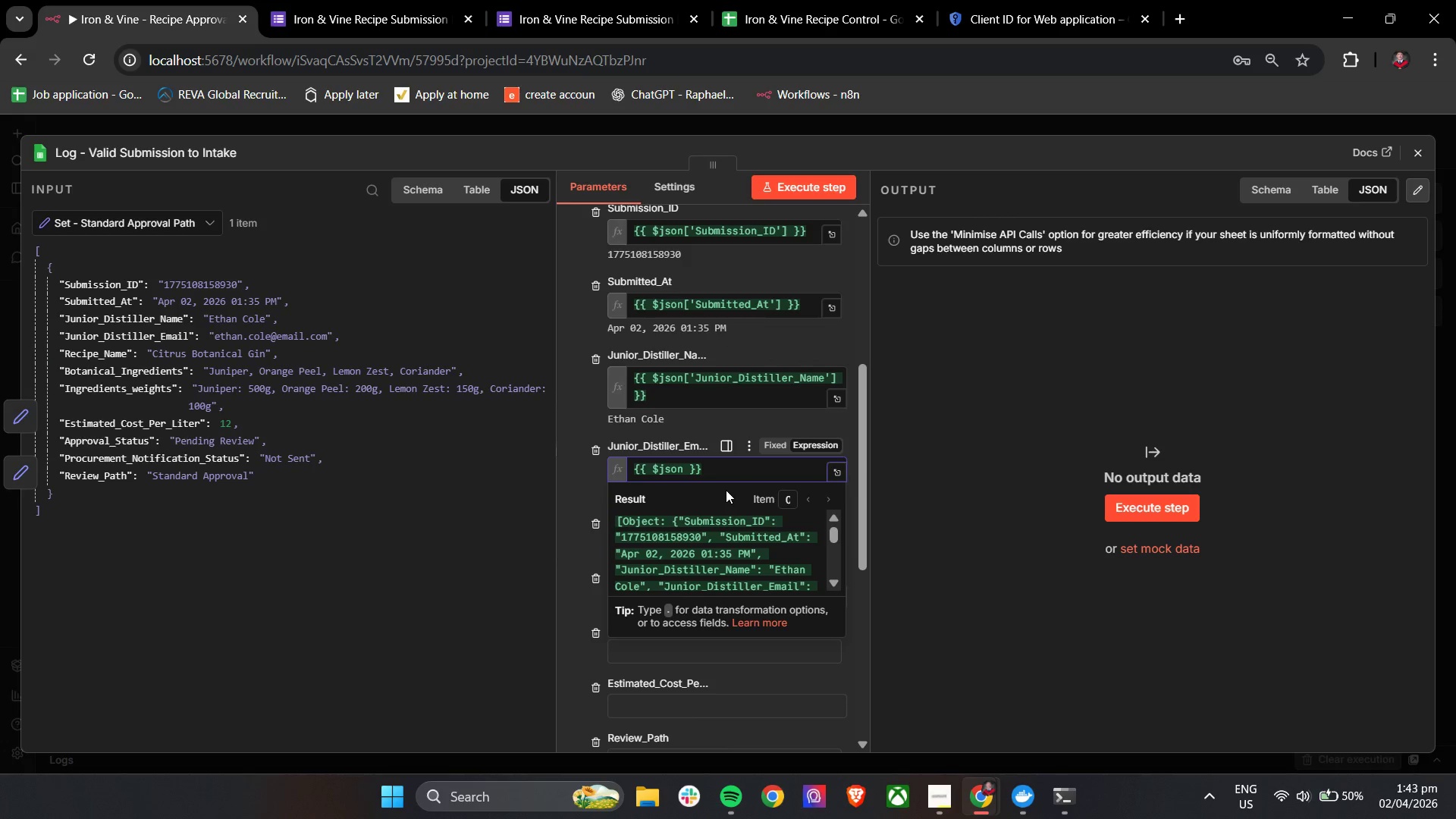 
key(BracketLeft)
 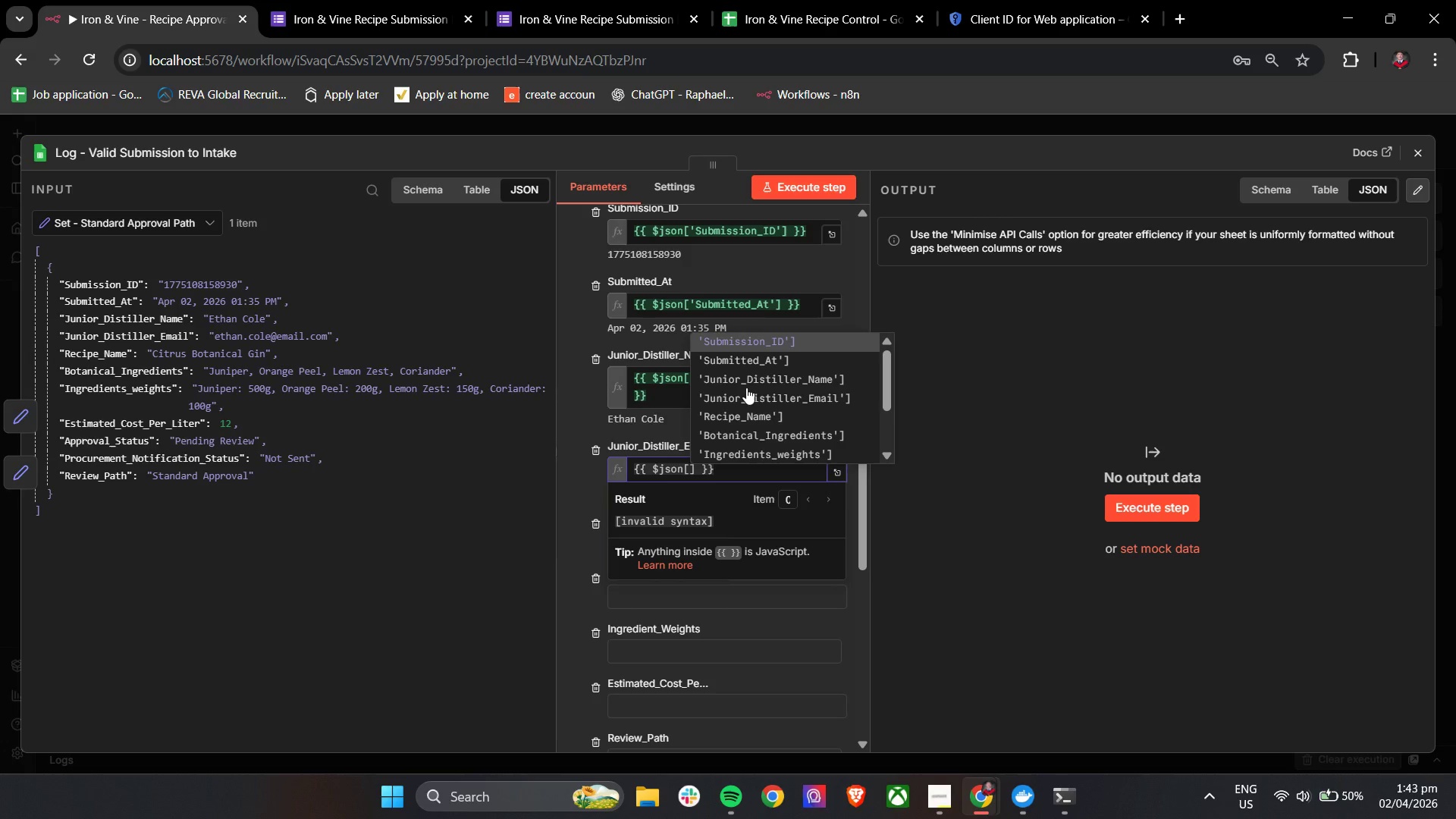 
left_click([744, 401])
 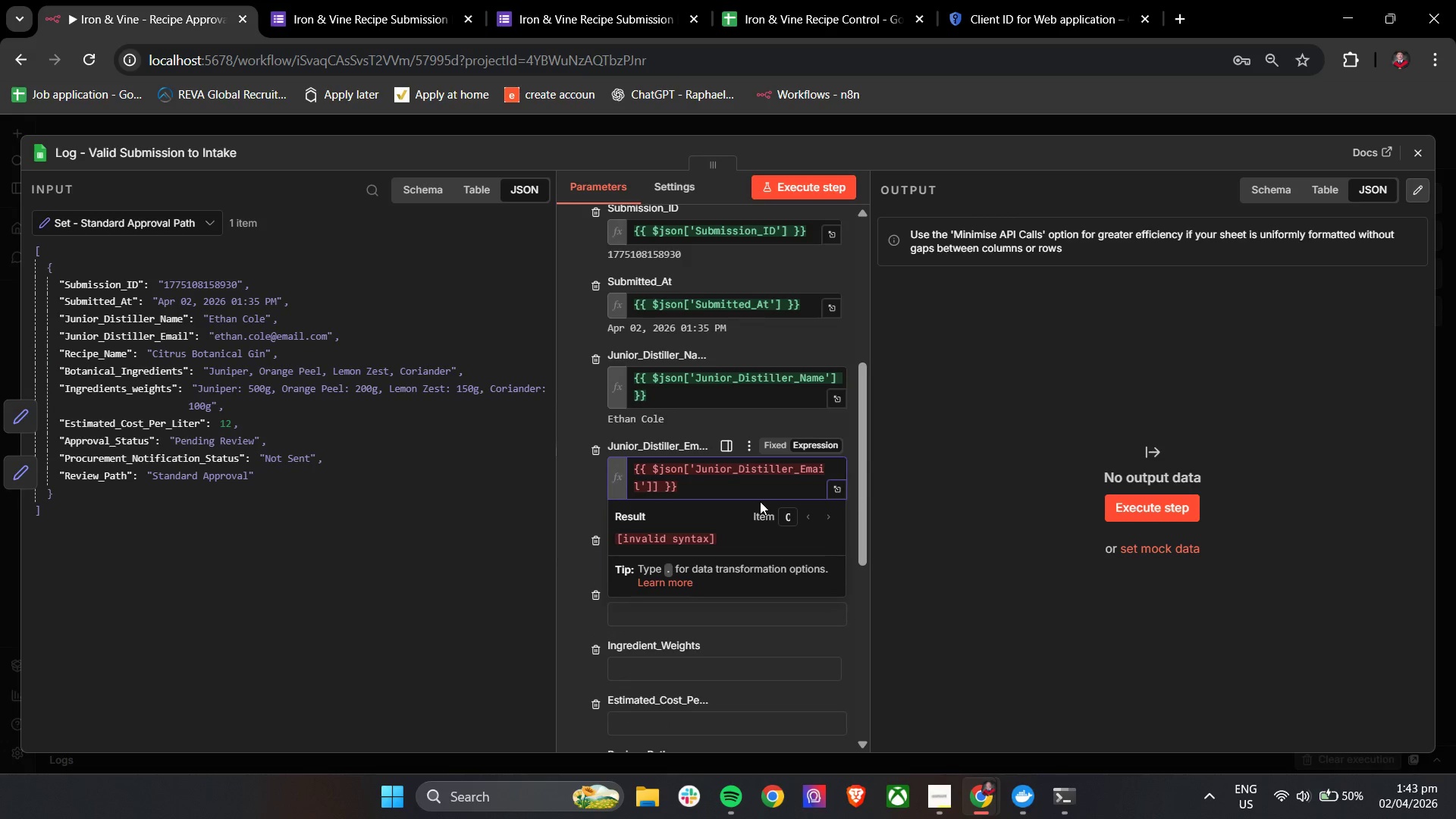 
key(Backspace)
 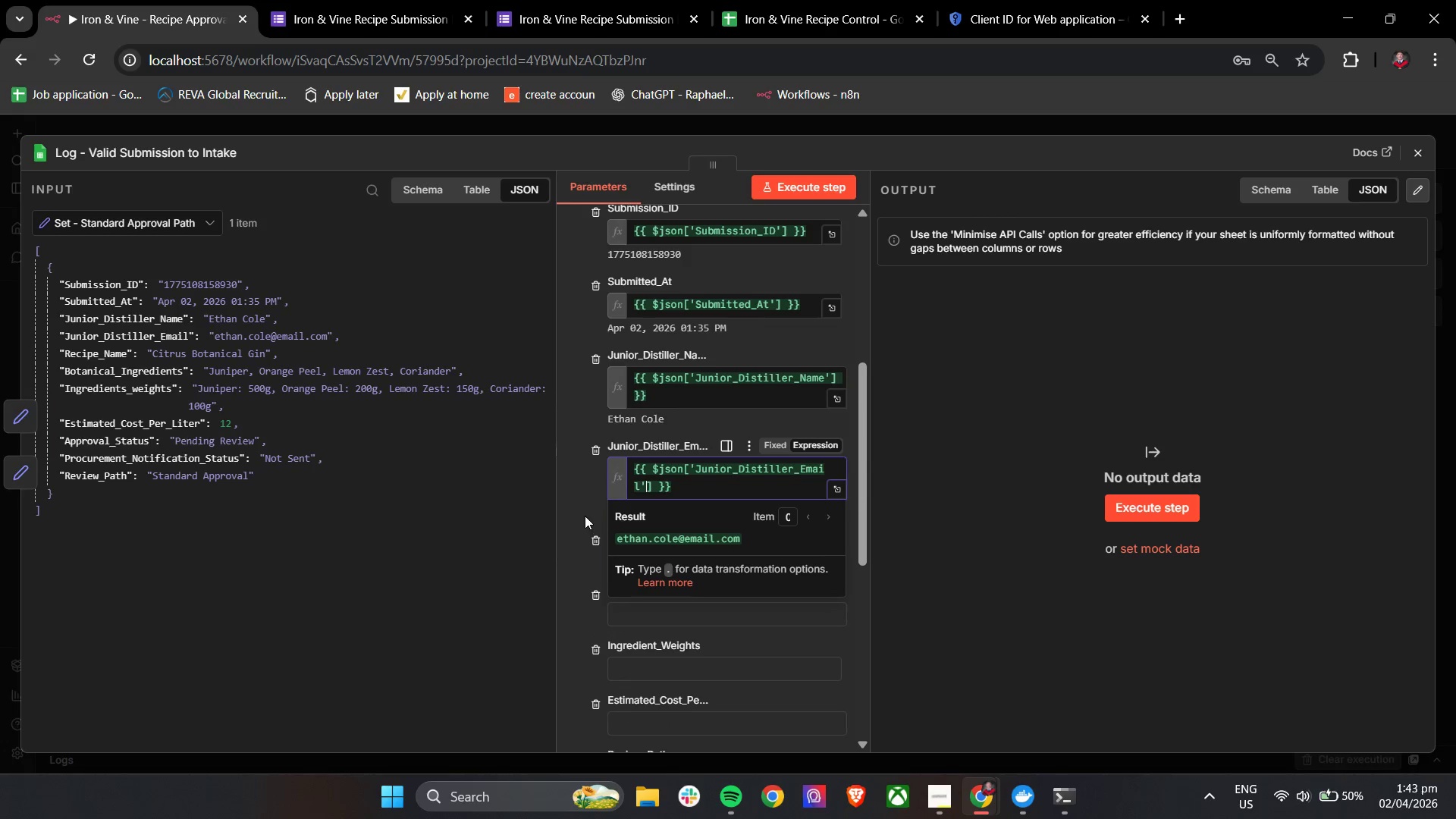 
left_click([581, 505])
 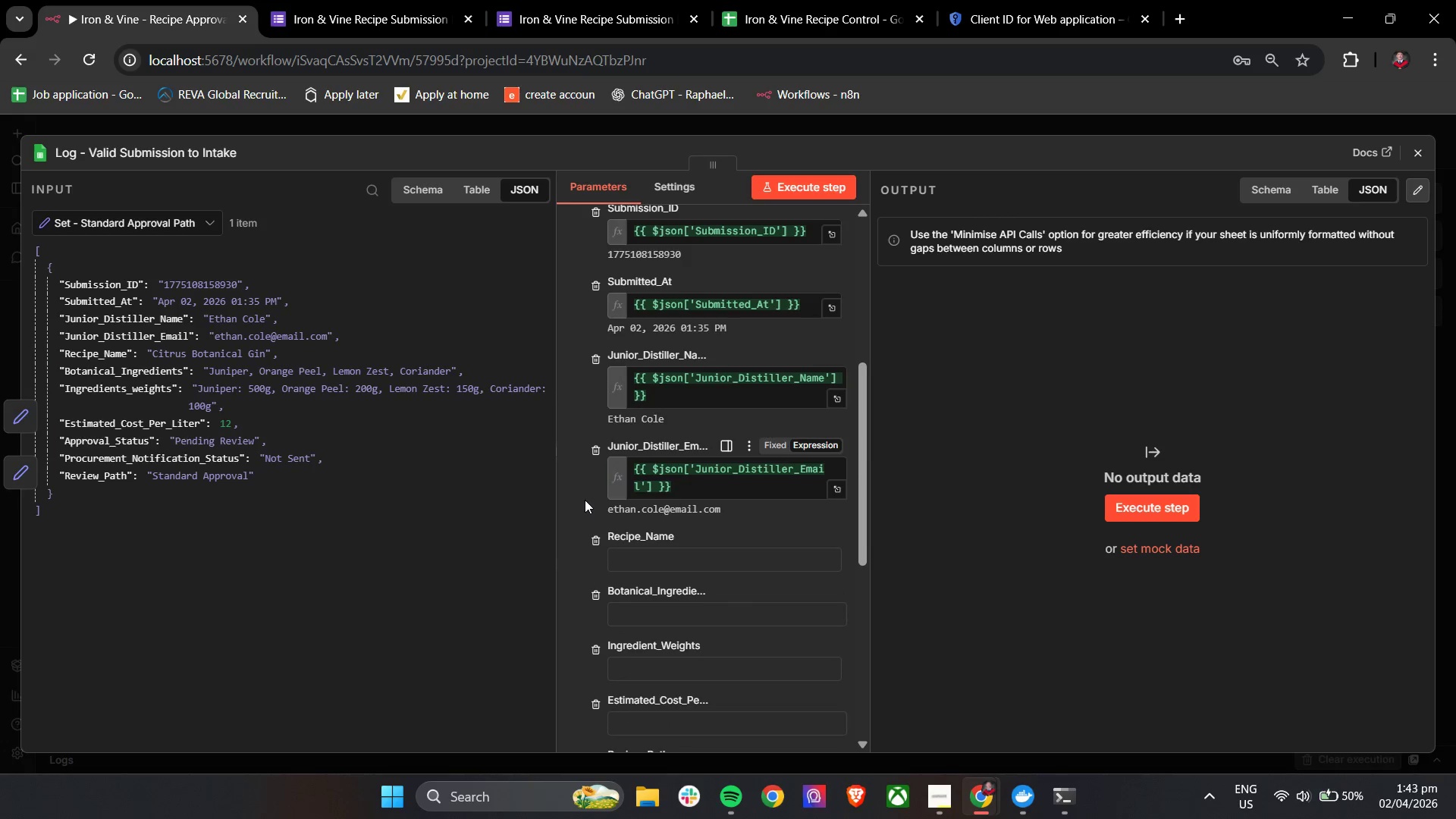 
scroll: coordinate [588, 497], scroll_direction: down, amount: 2.0
 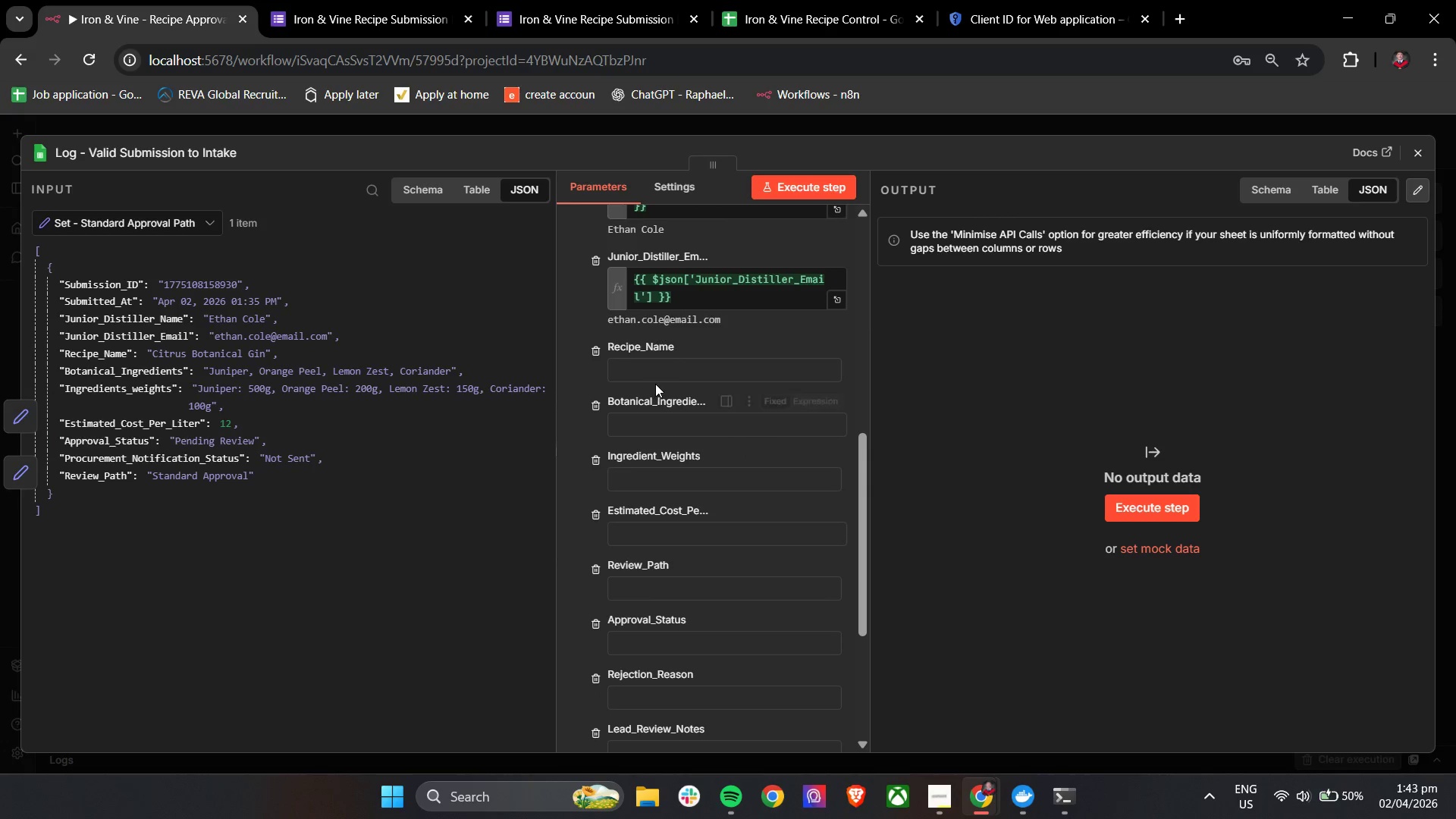 
left_click([658, 374])
 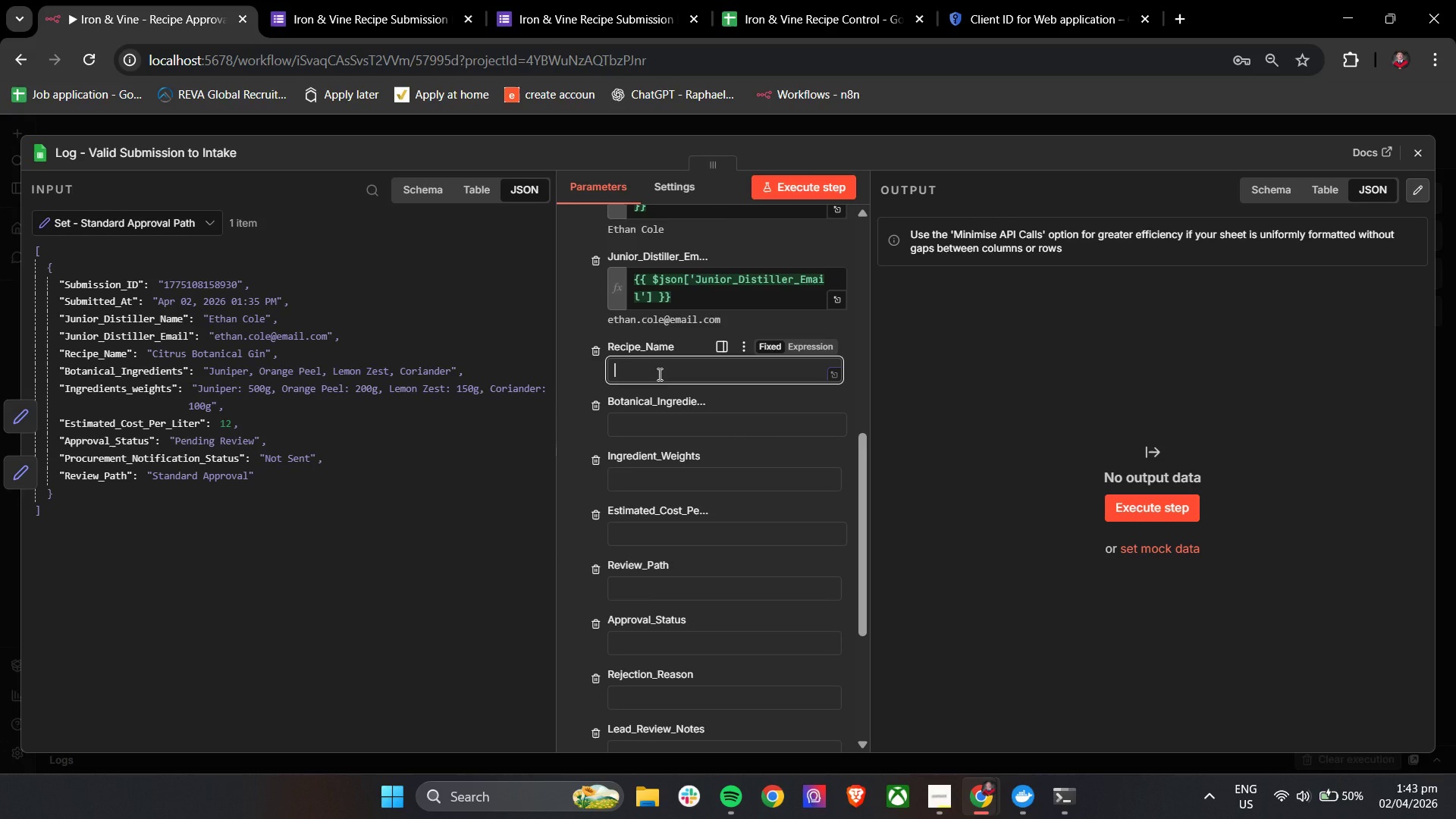 
key(Shift+BracketLeft)
 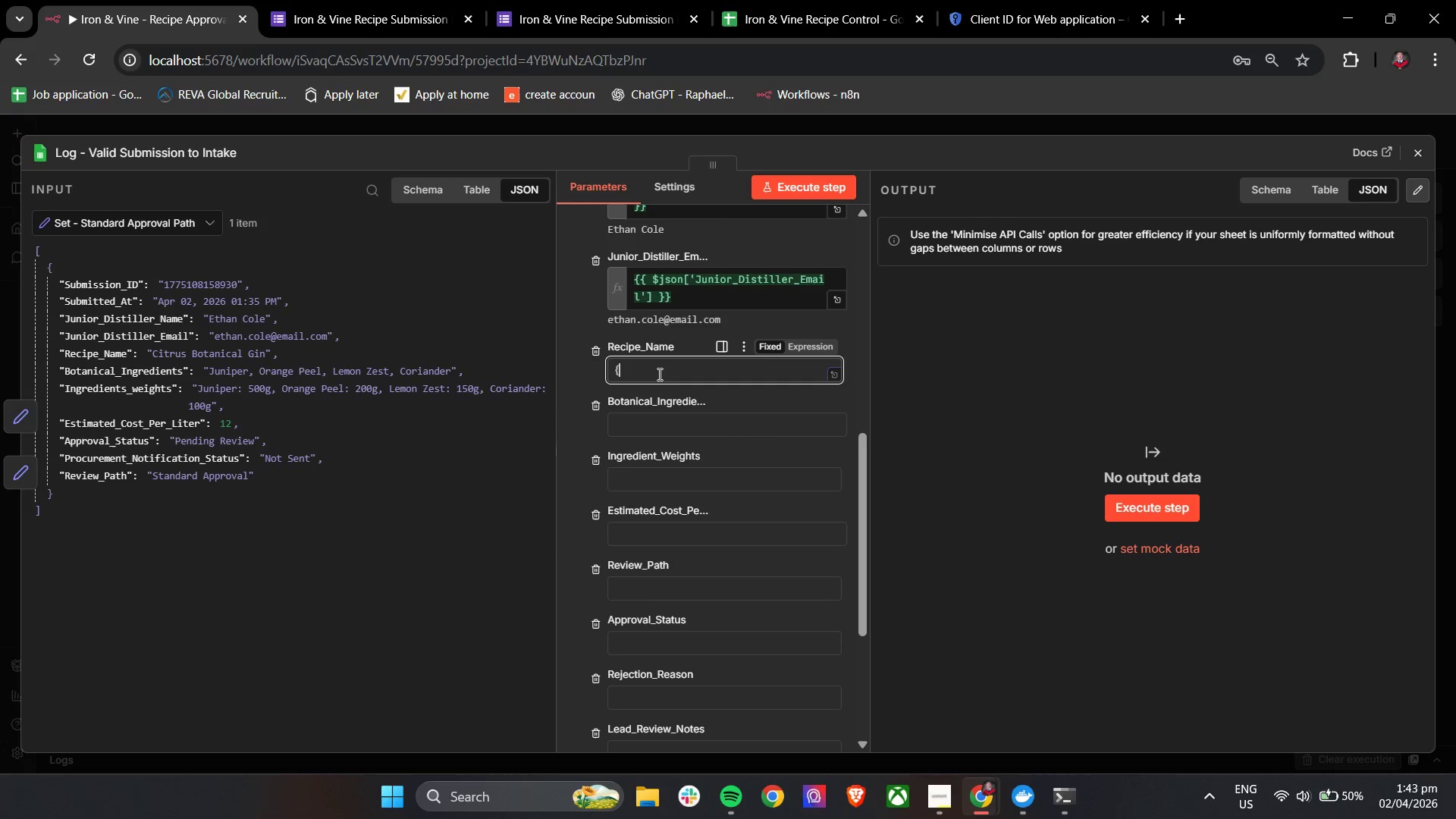 
key(Shift+BracketLeft)
 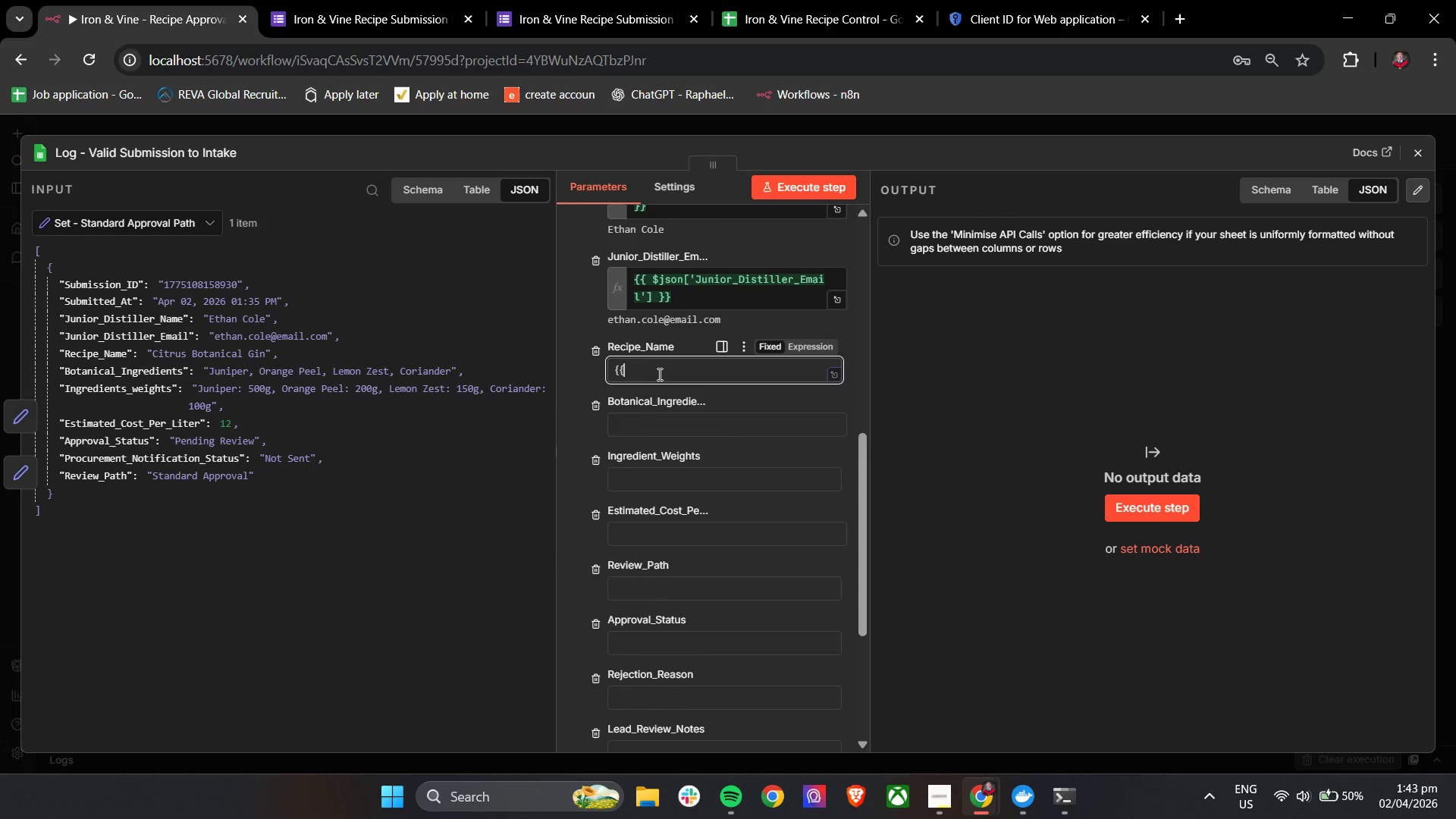 
key(Space)
 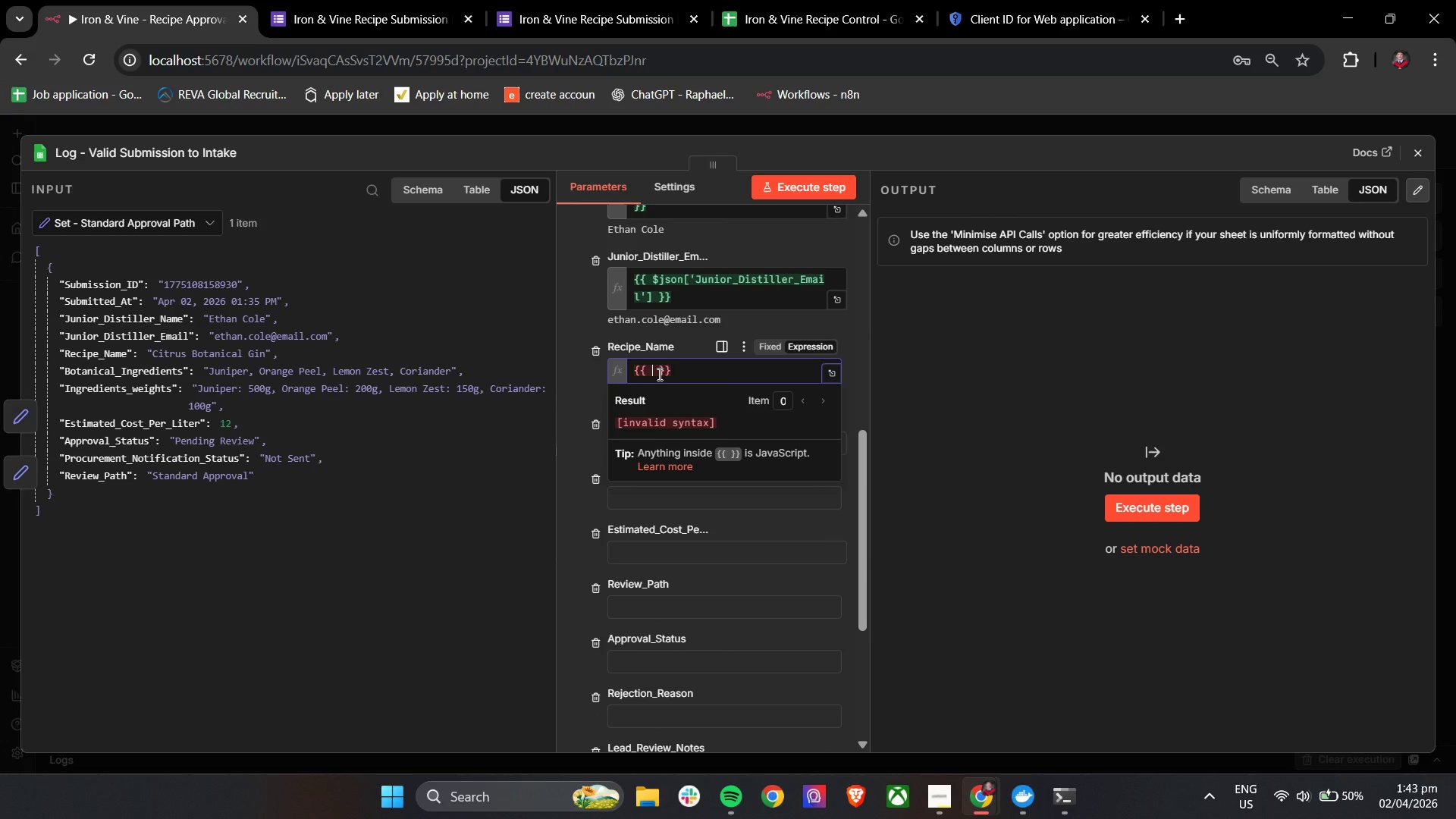 
key(Shift+4)
 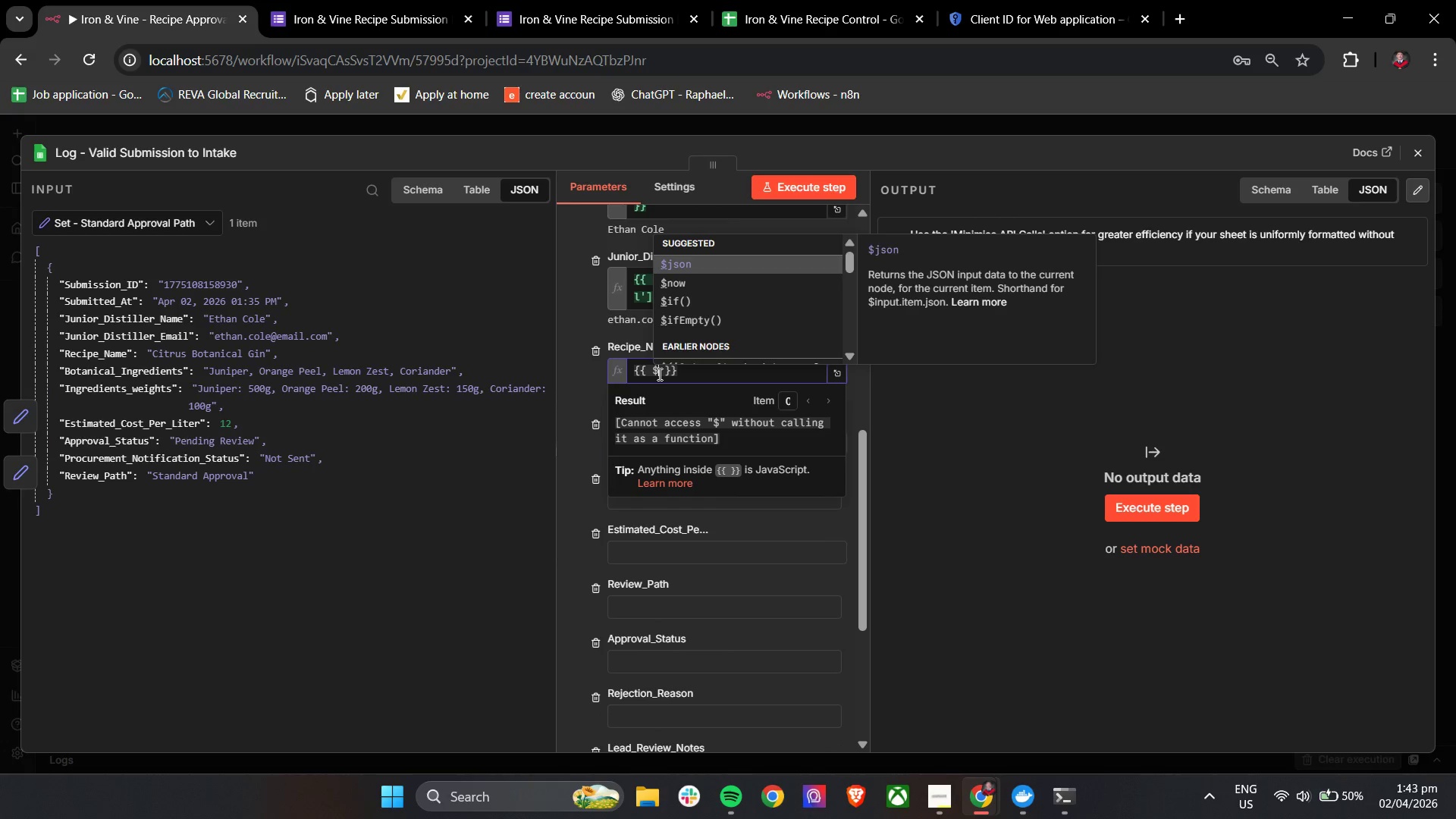 
key(Enter)
 